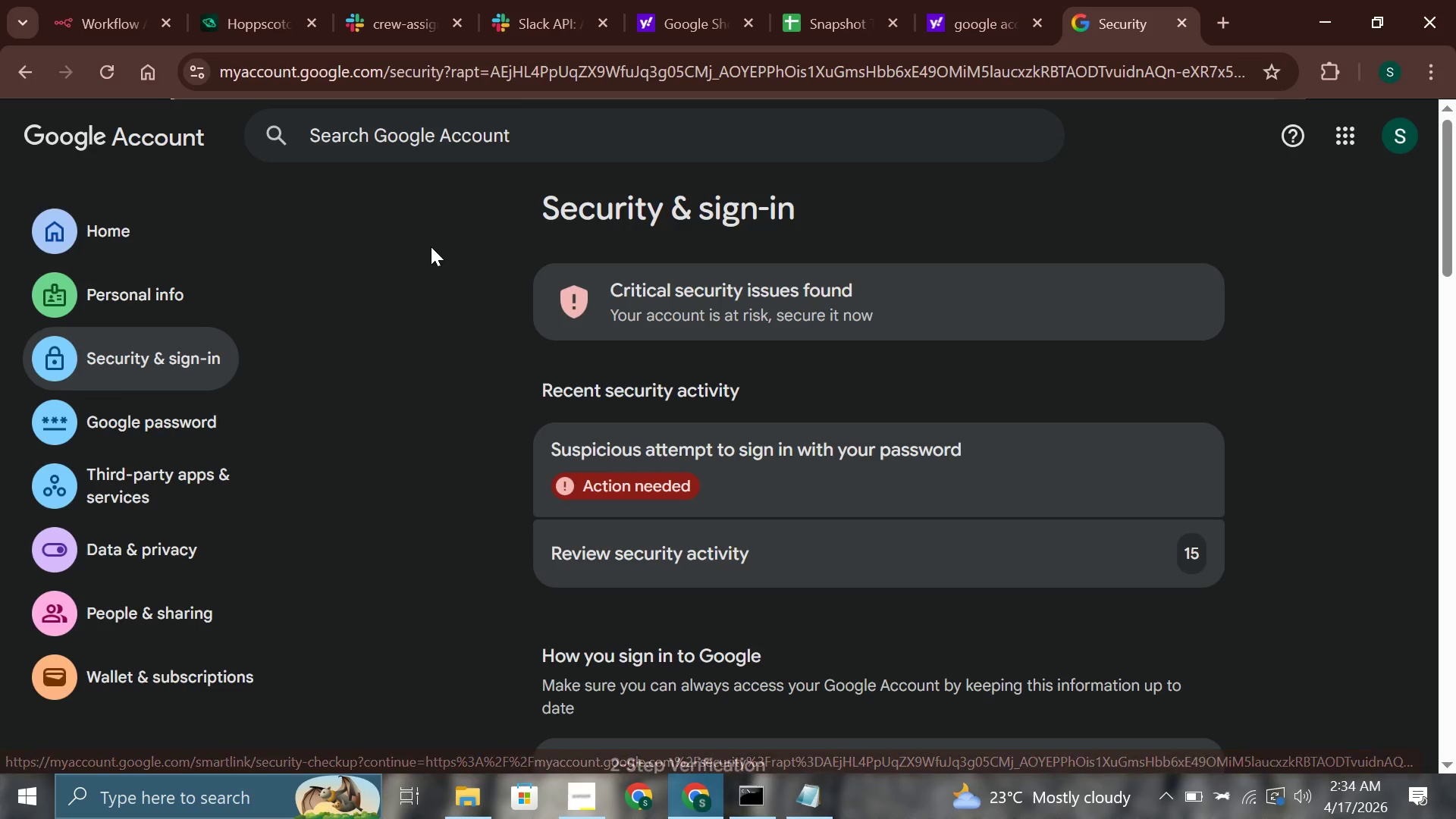 
type(app )
 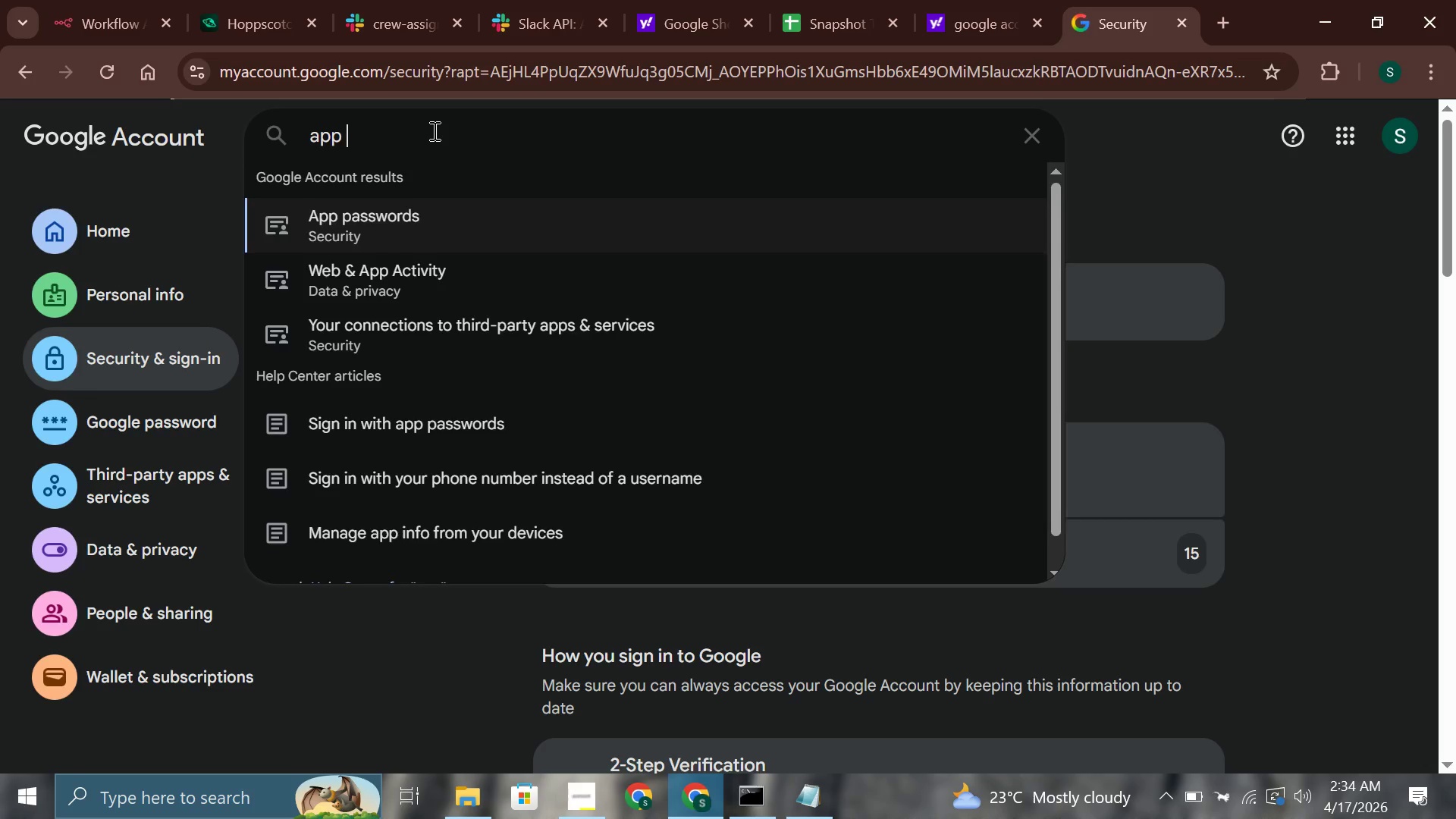 
key(Enter)
 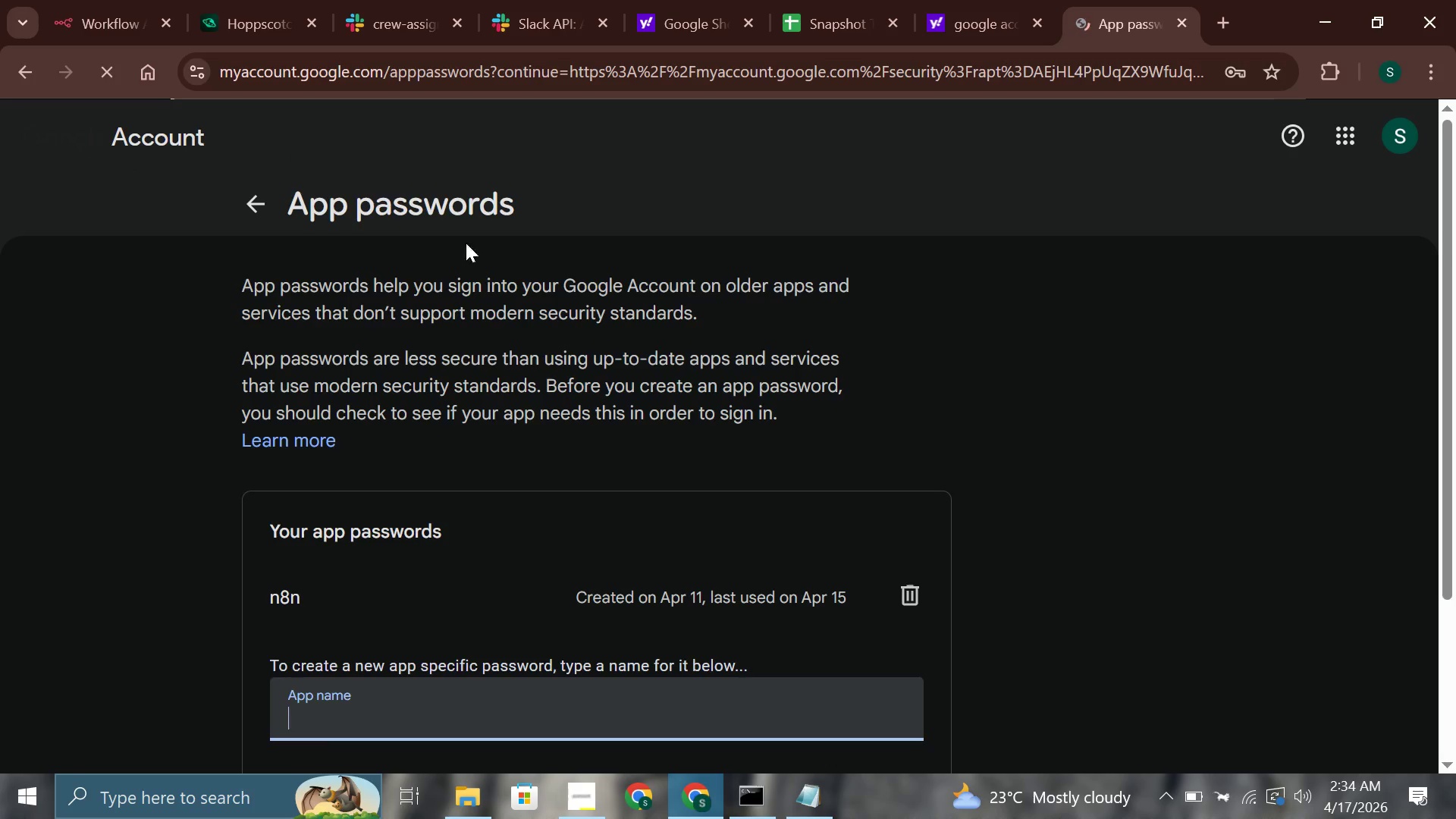 
scroll: coordinate [529, 412], scroll_direction: down, amount: 2.0
 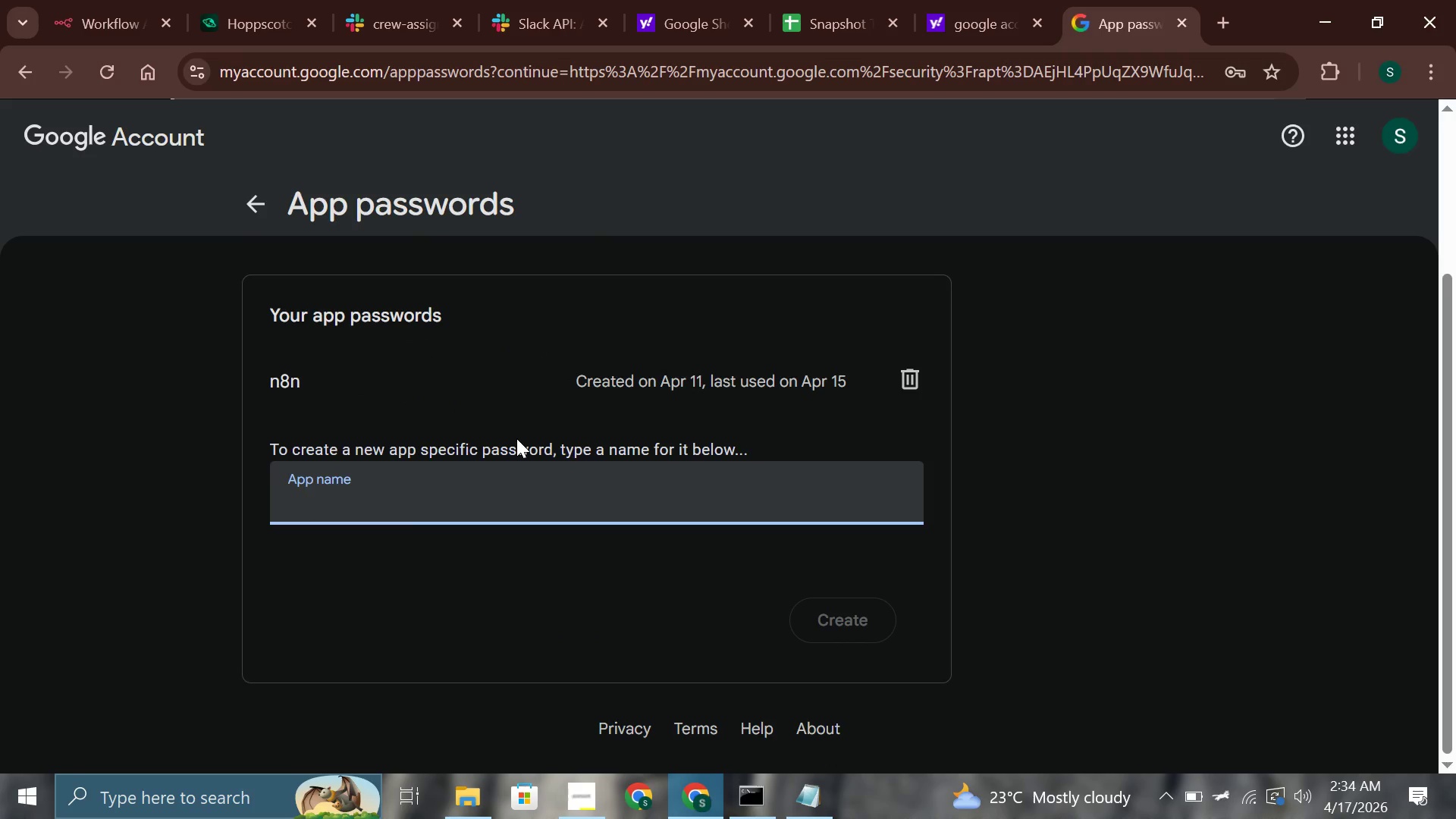 
wait(6.79)
 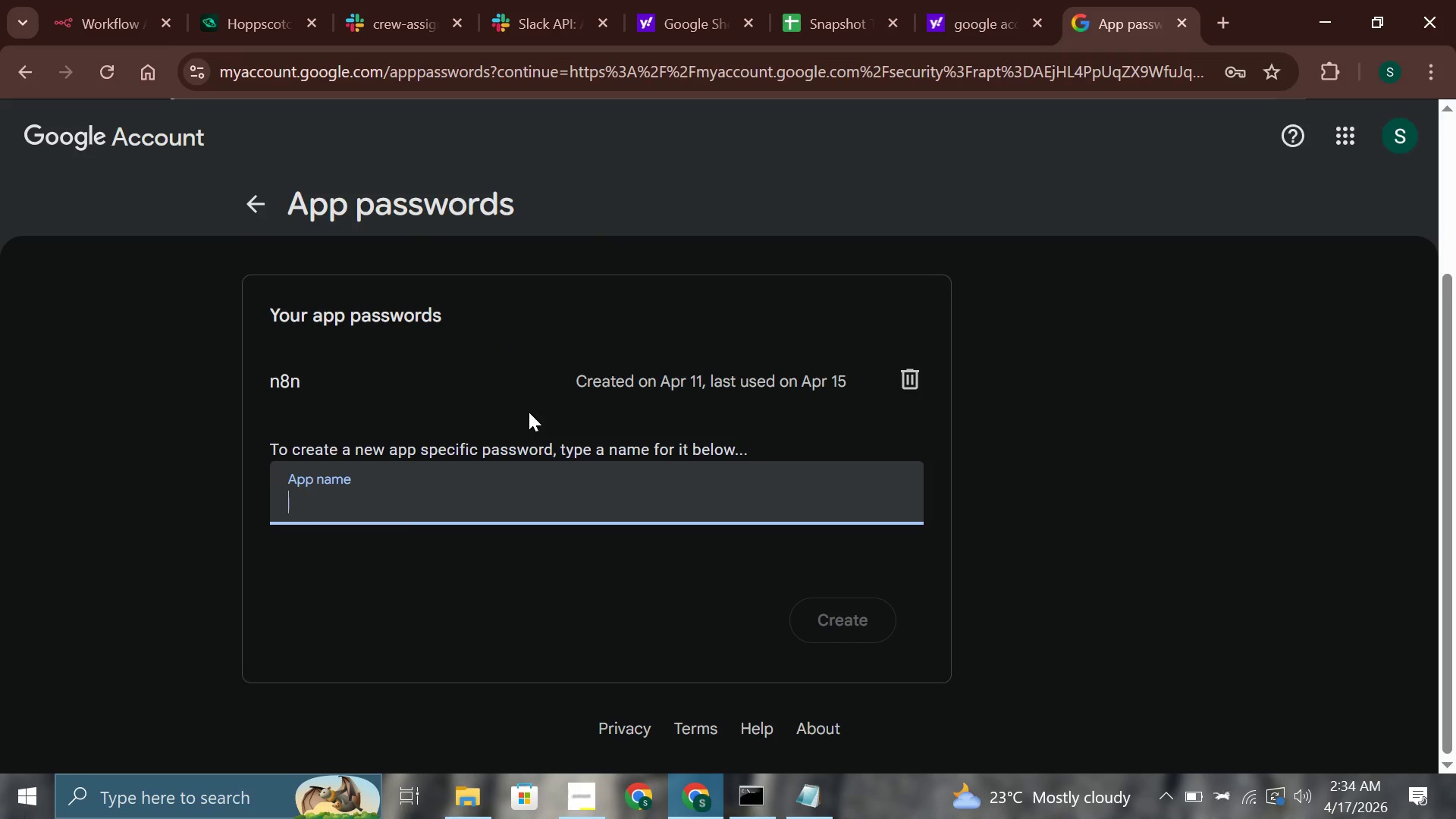 
type([redacted])
 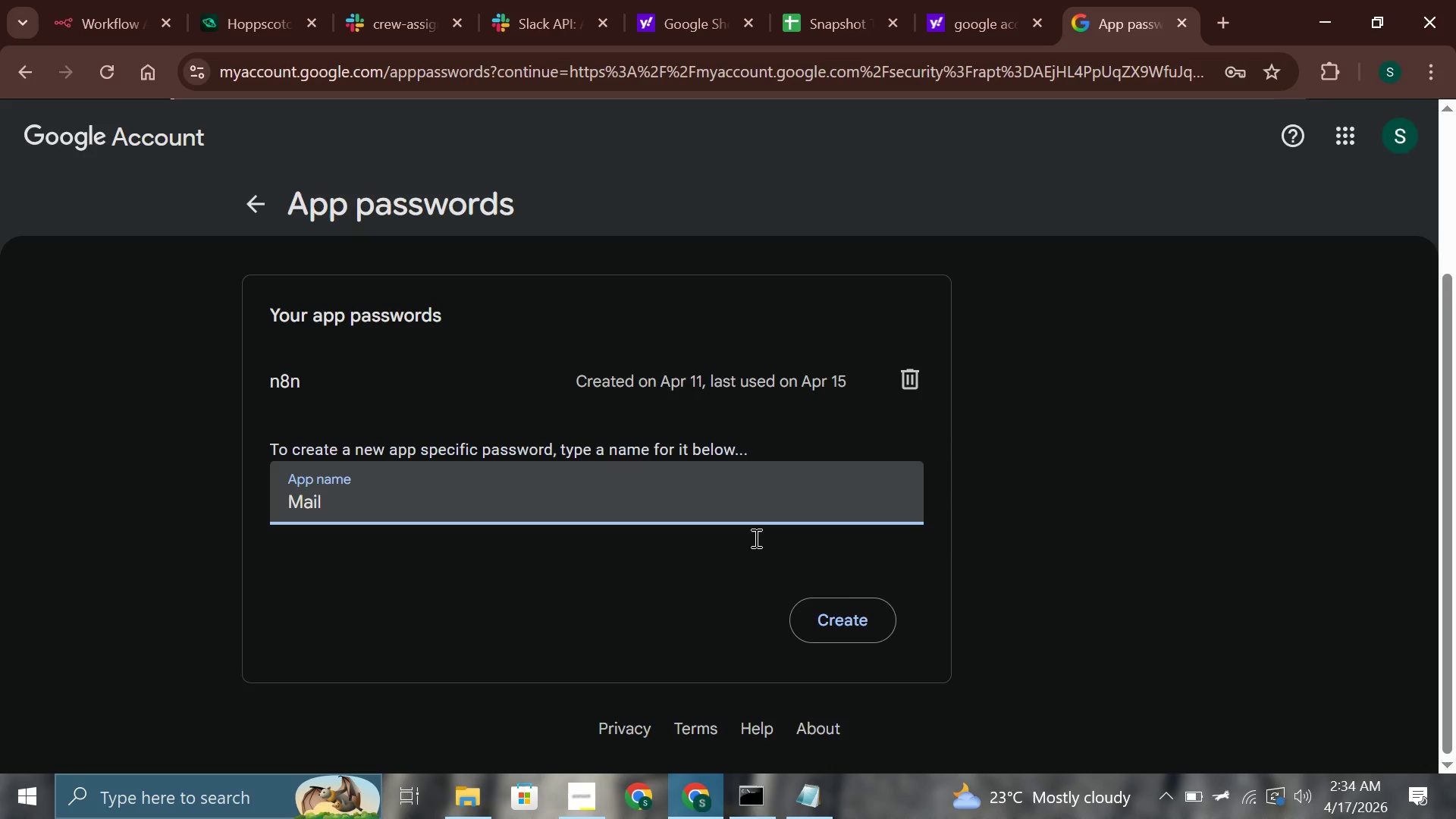 
mouse_move([842, 585])
 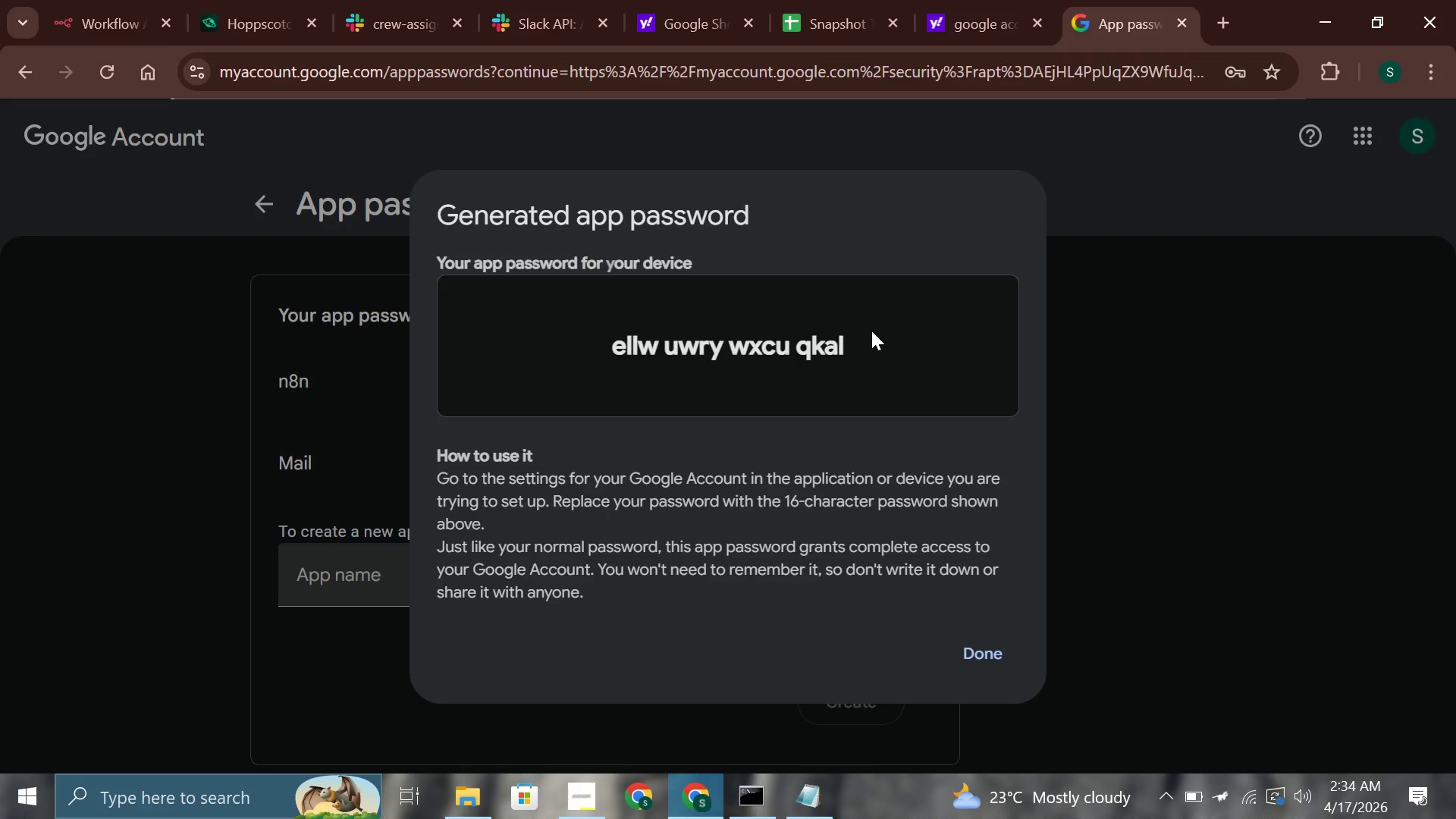 
left_click_drag(start_coordinate=[871, 331], to_coordinate=[554, 336])
 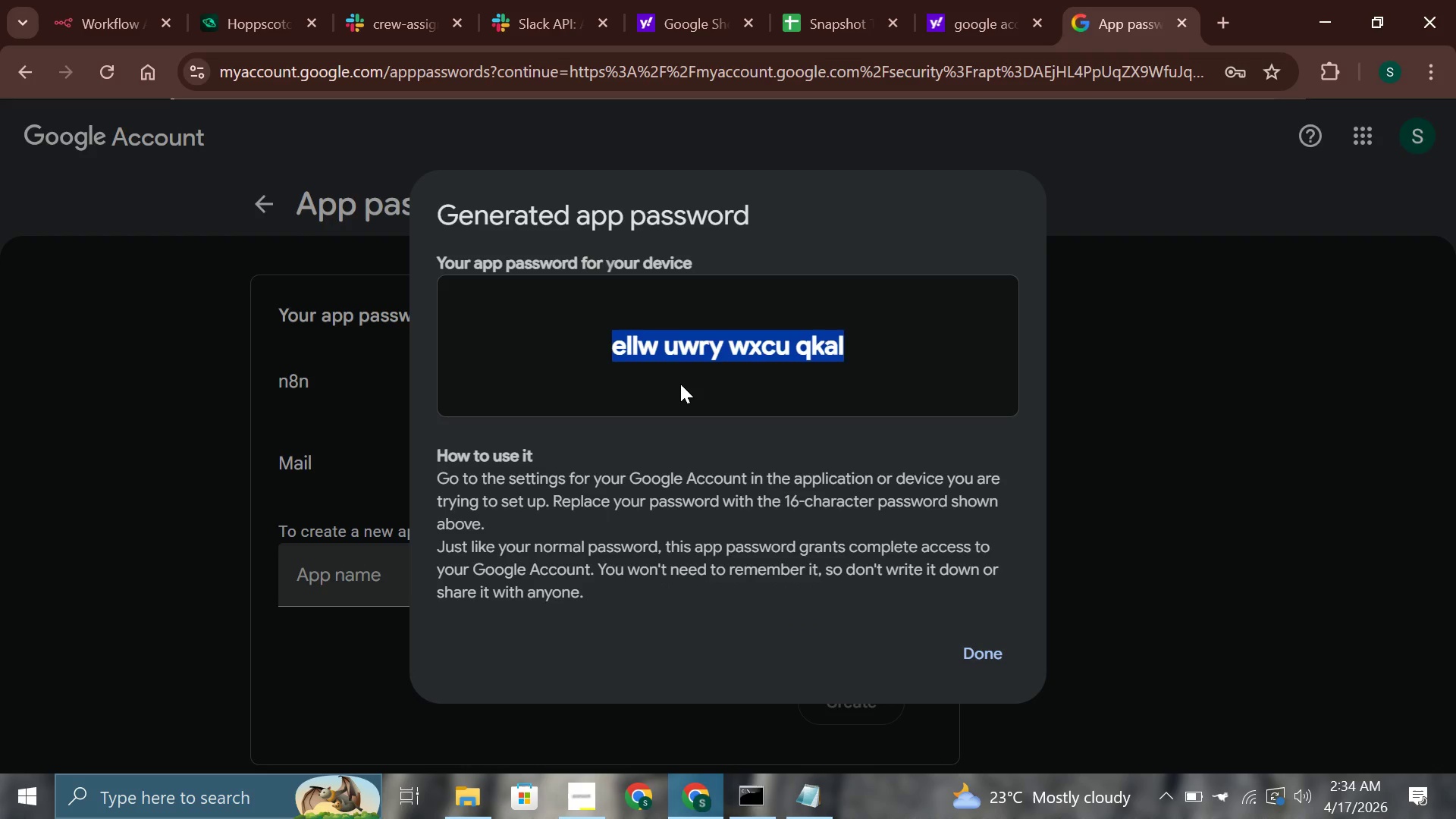 
key(Control+C)
 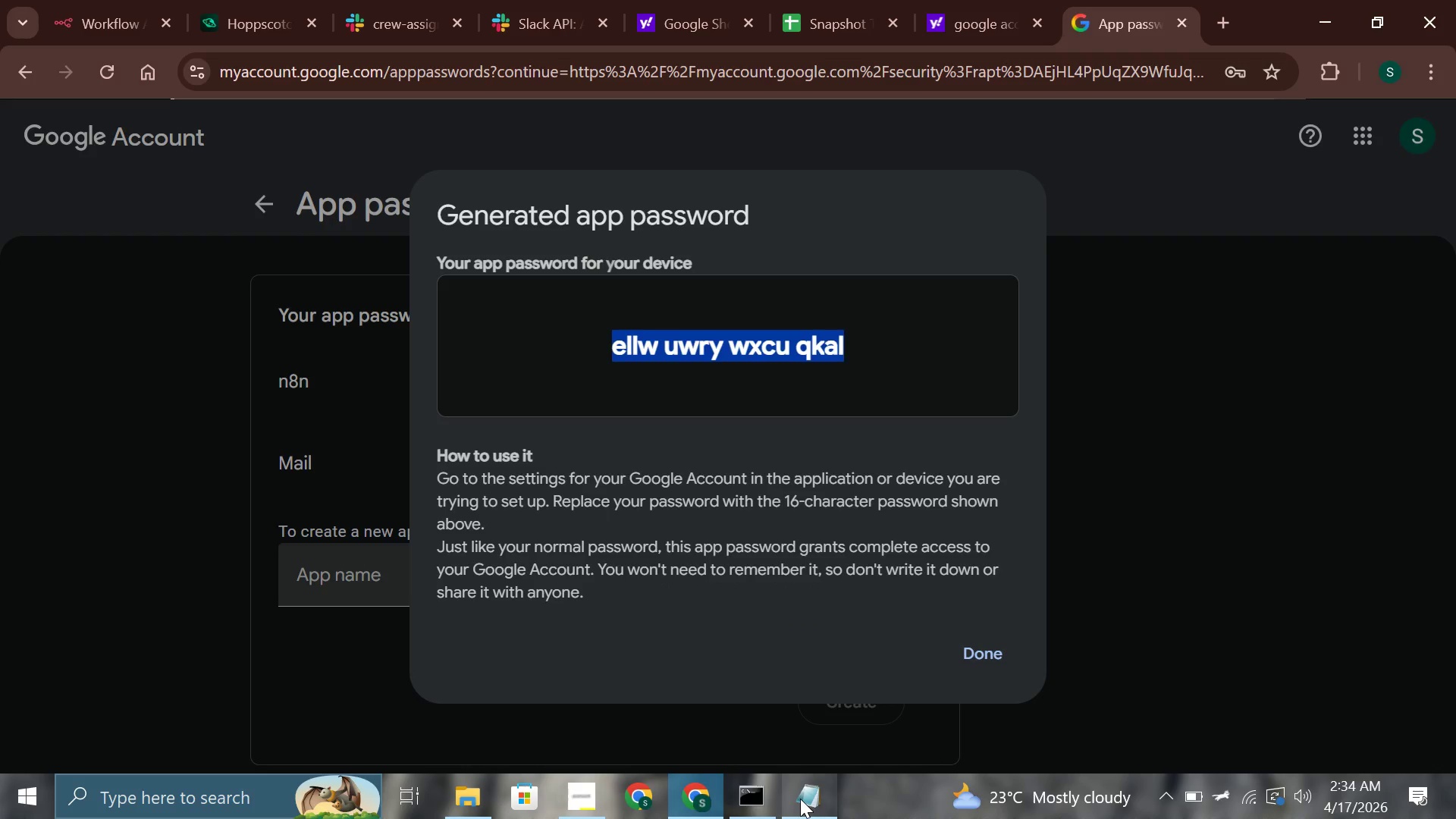 
left_click([800, 799])
 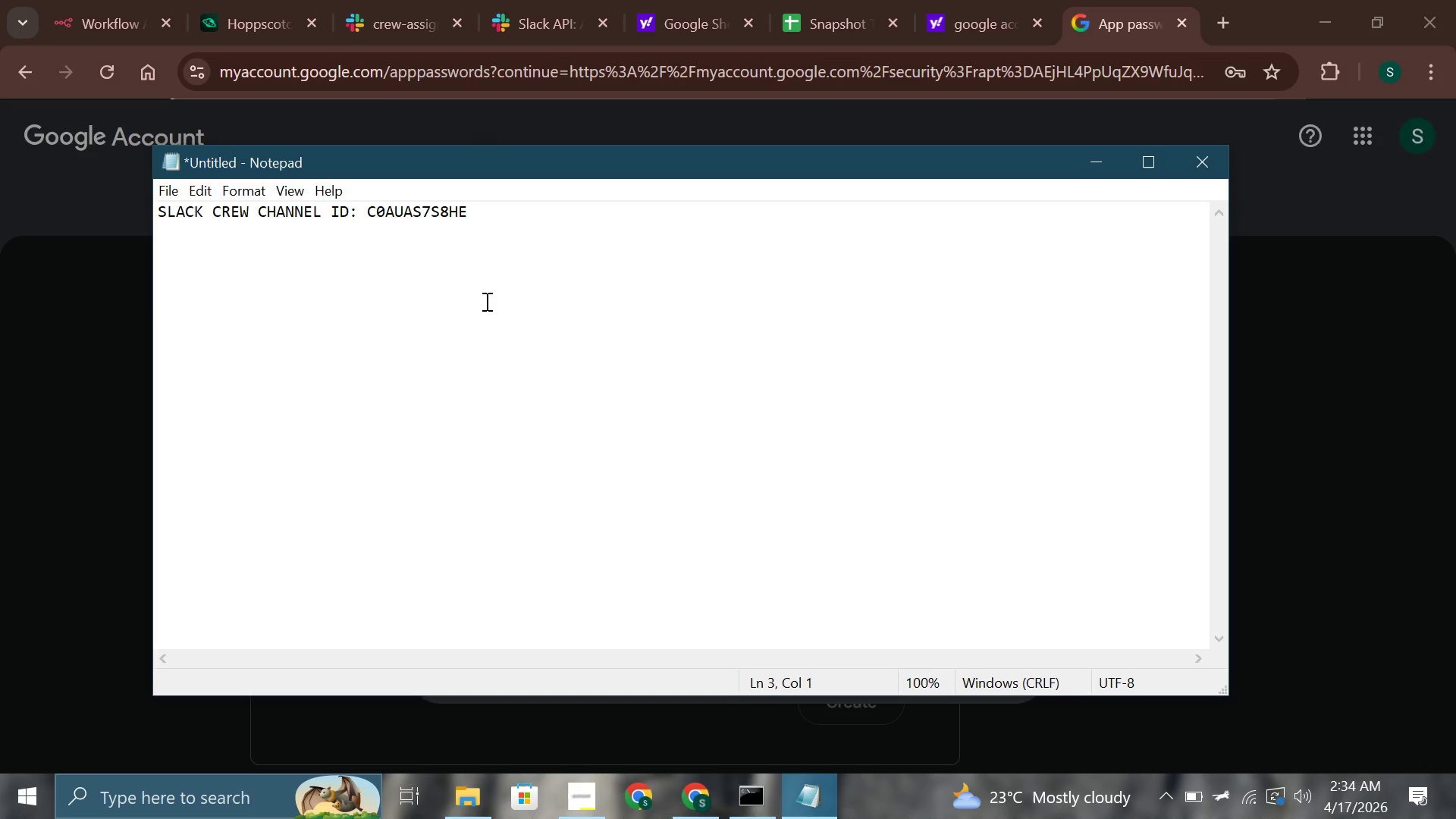 
left_click([324, 280])
 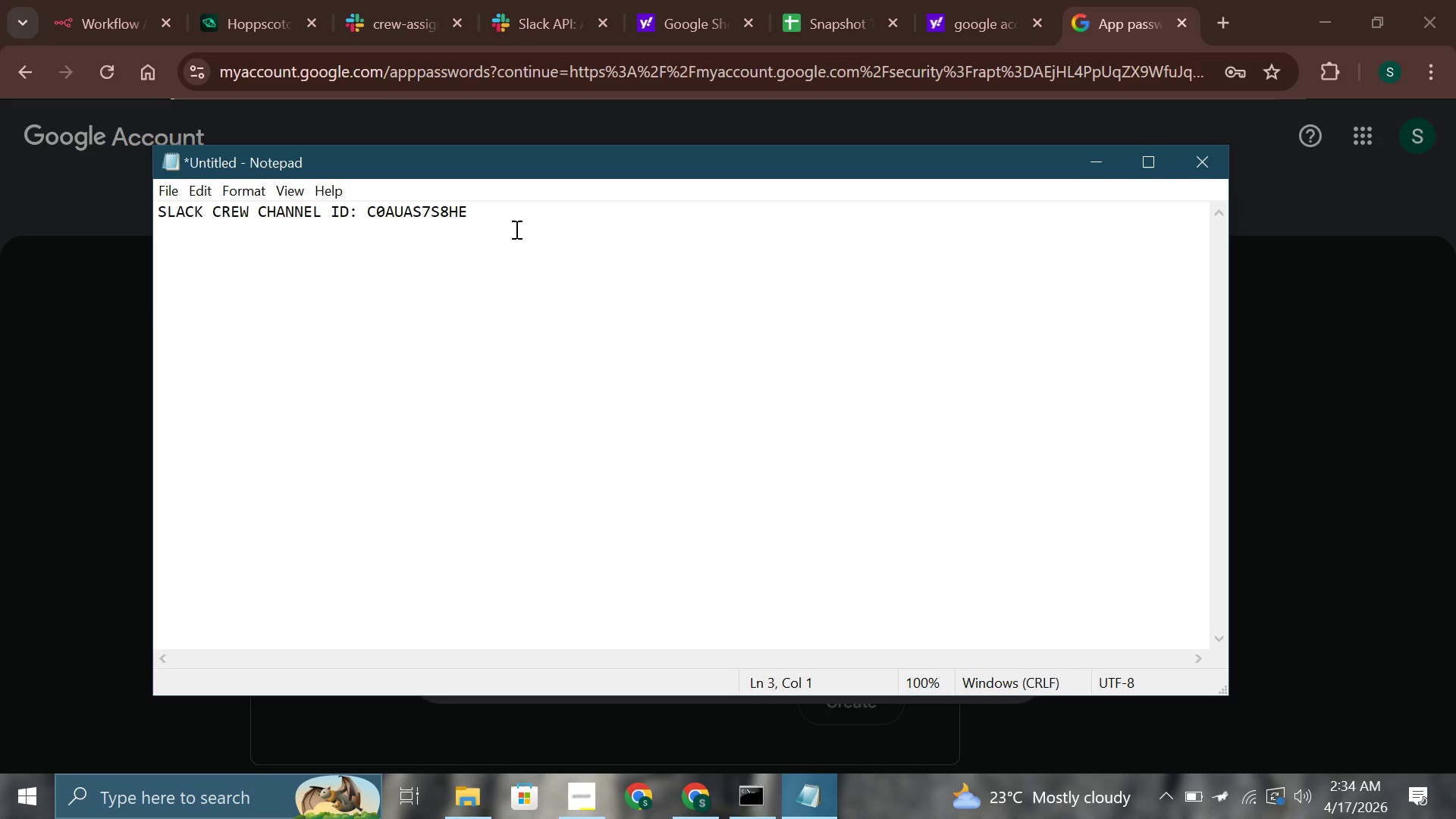 
left_click([515, 229])
 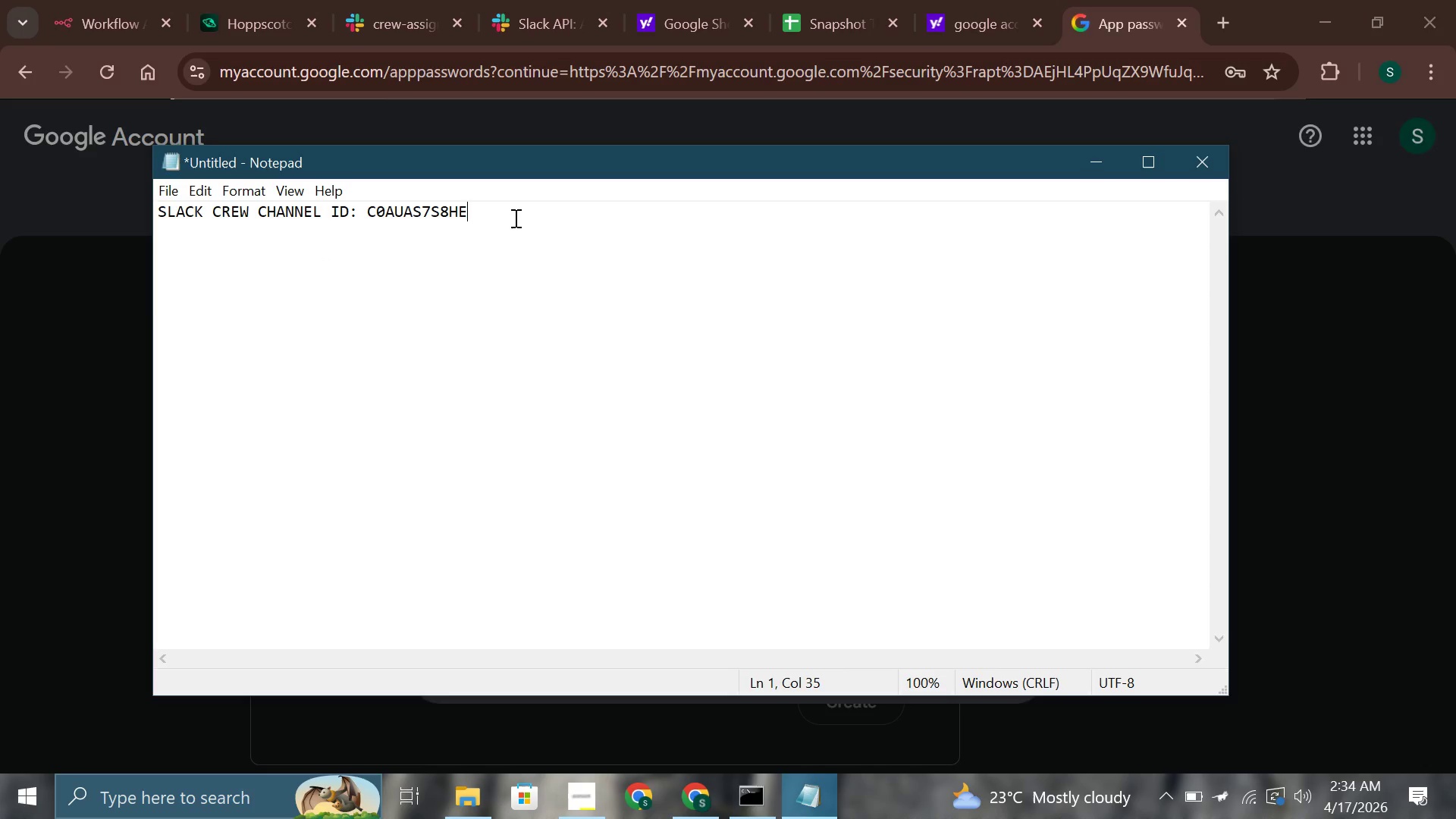 
triple_click([514, 218])
 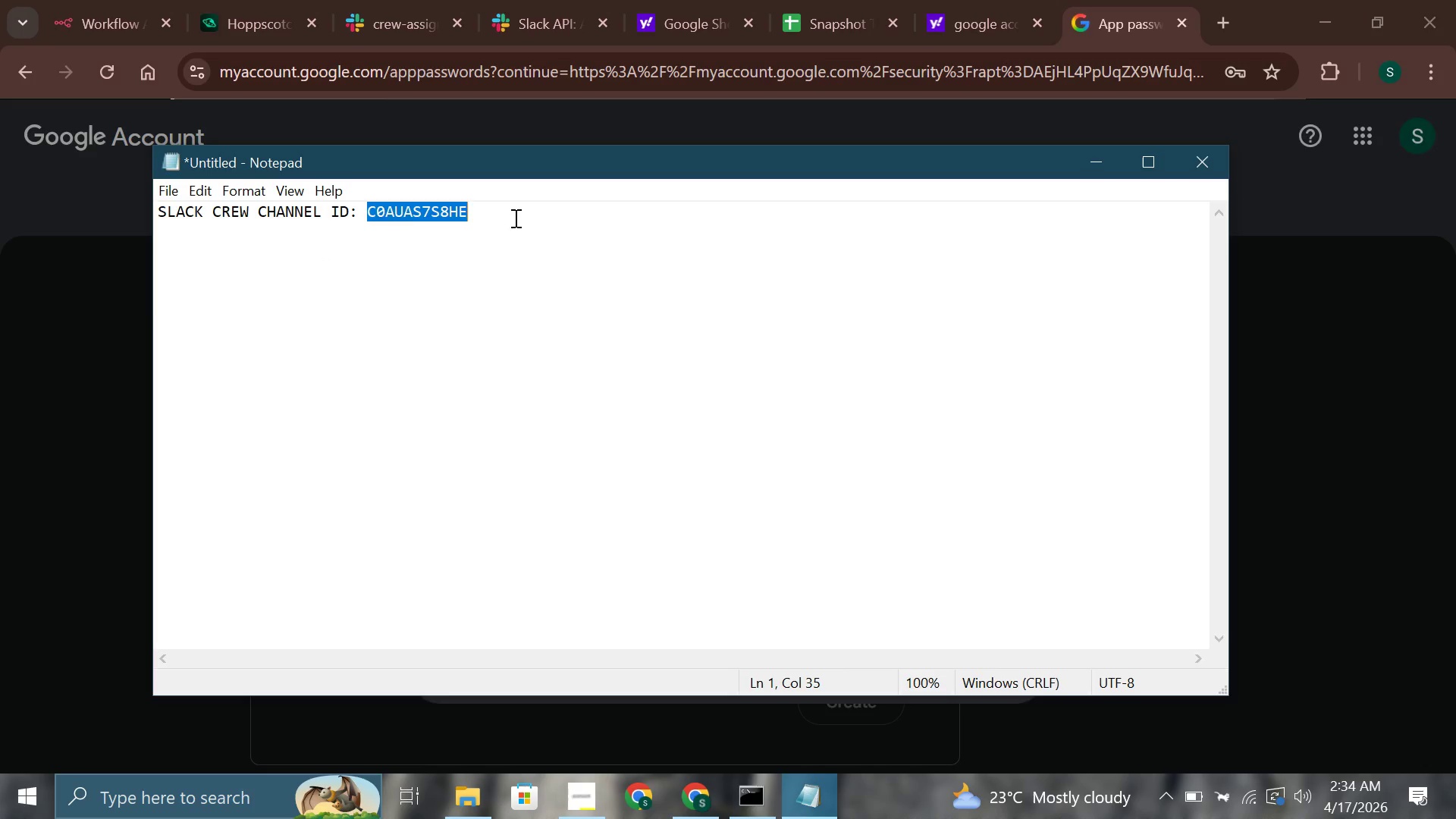 
triple_click([514, 218])
 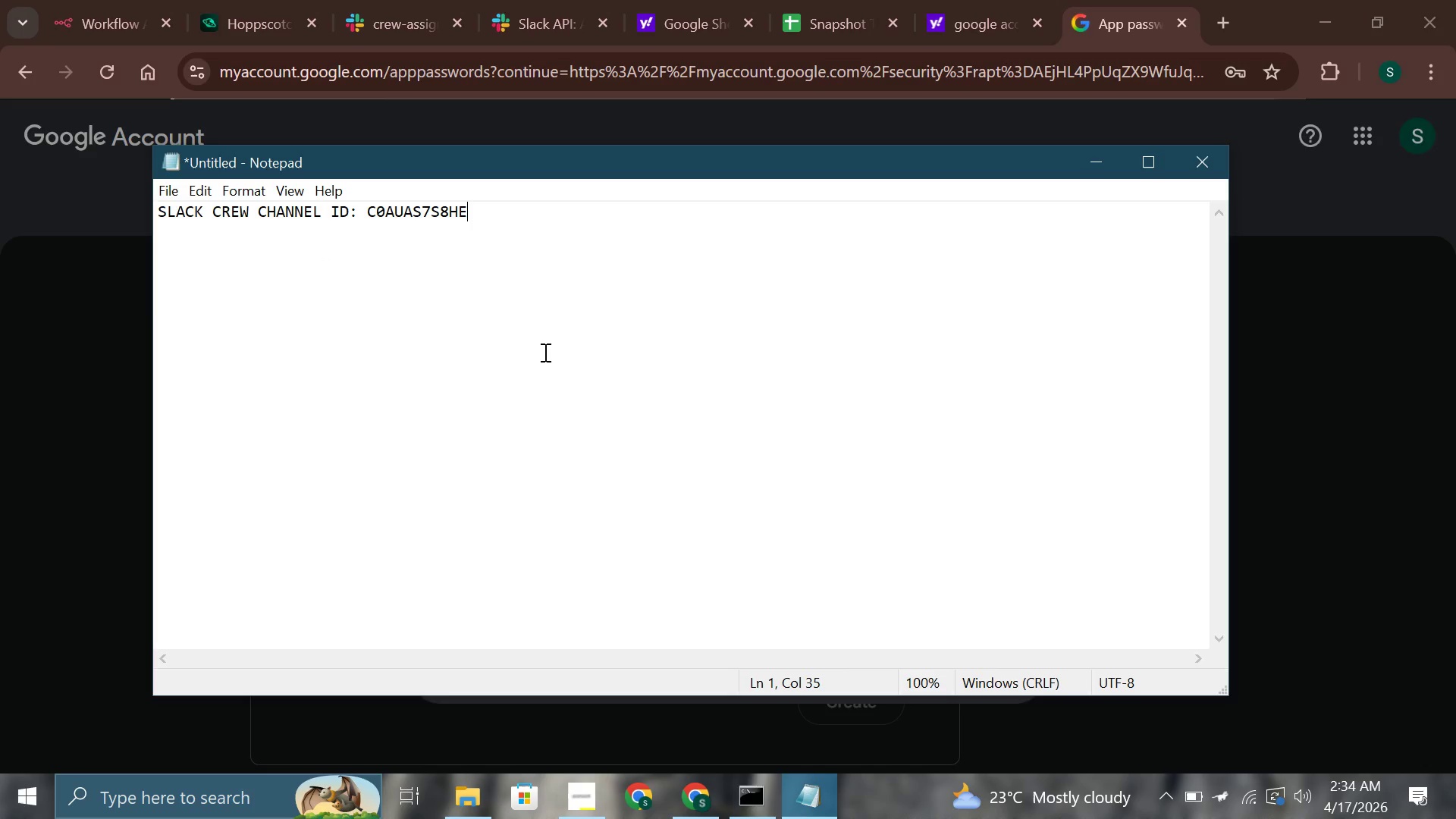 
key(Enter)
 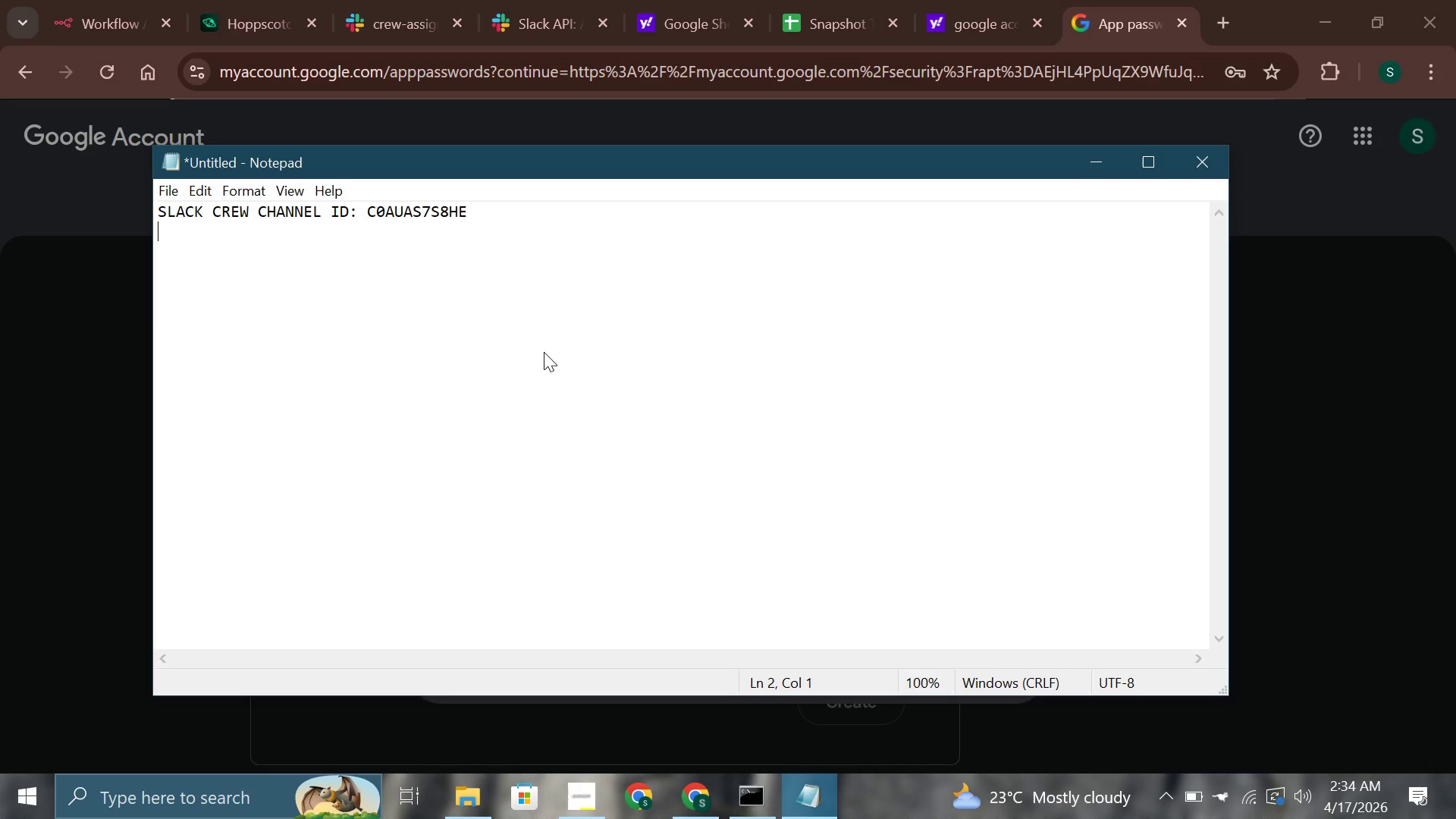 
key(Enter)
 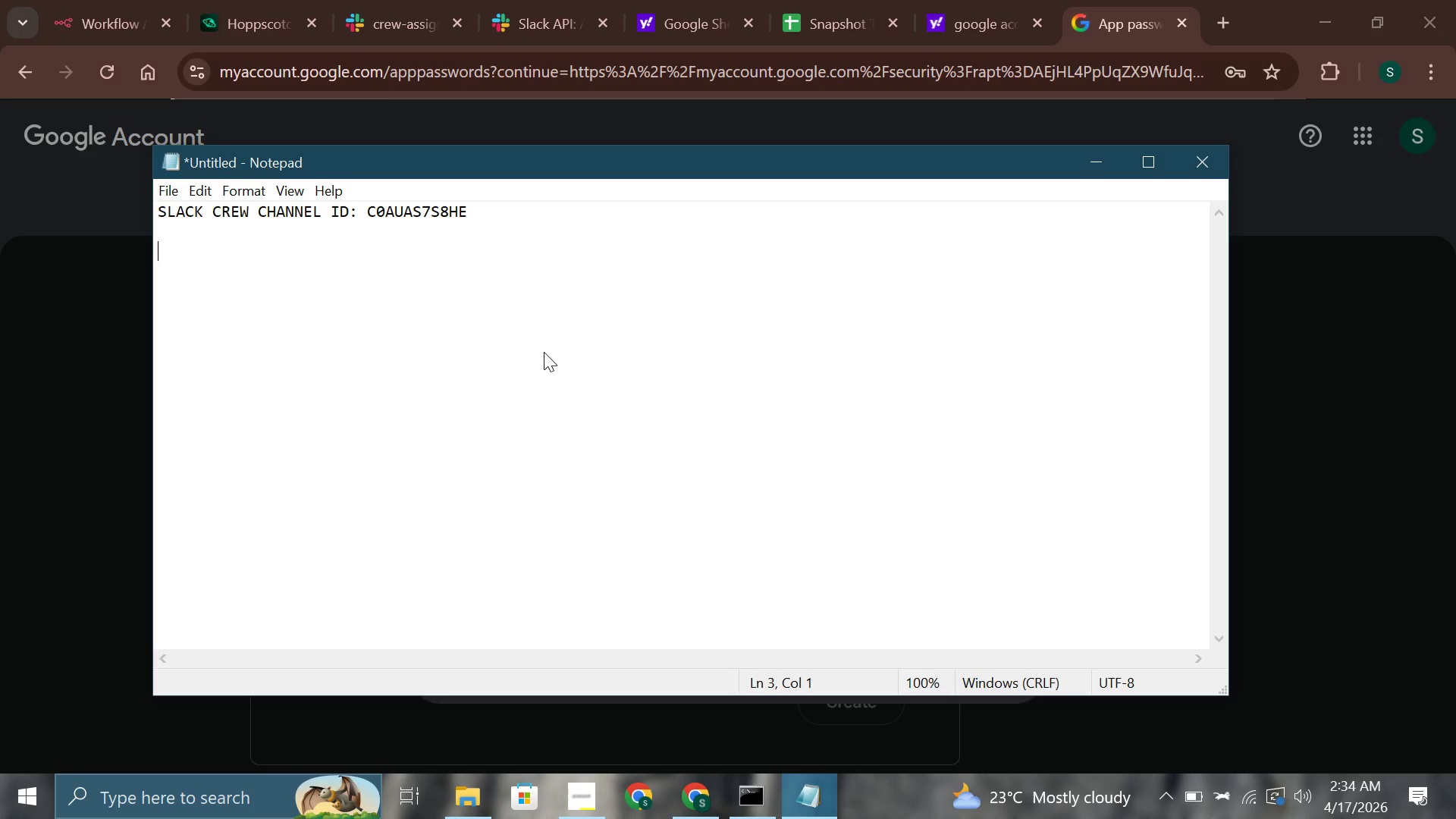 
wait(5.11)
 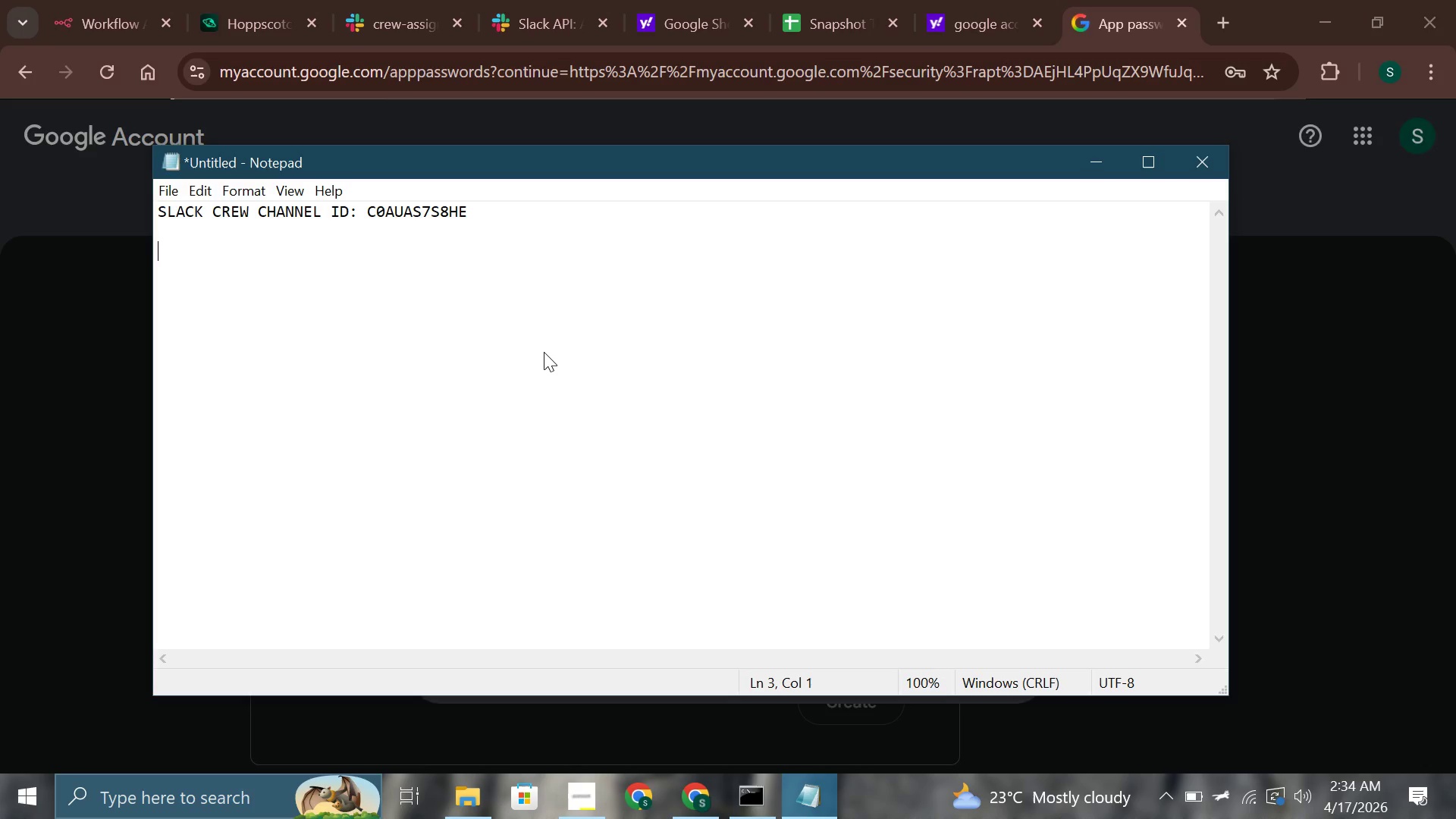 
type(App password: )
 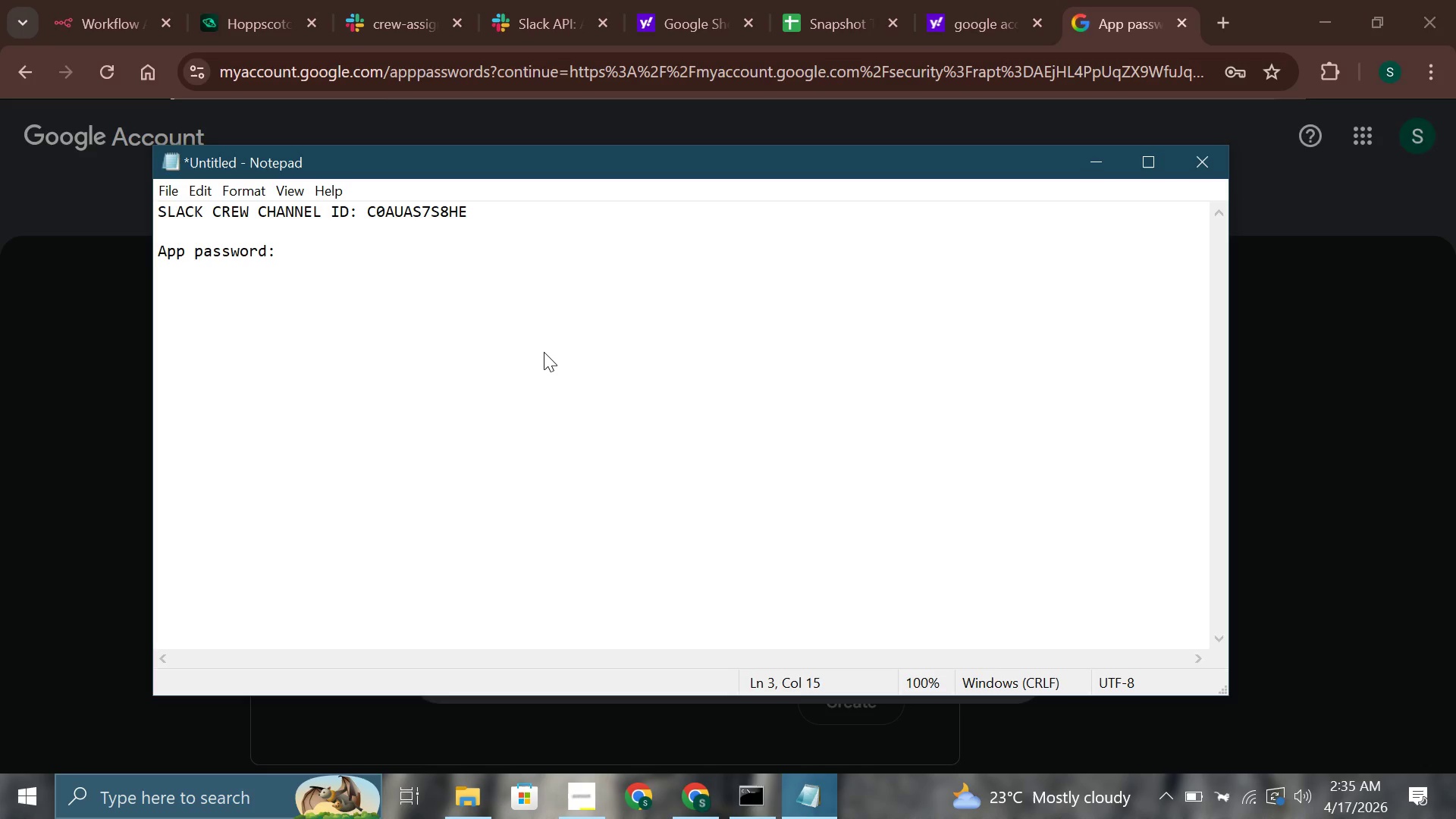 
key(Control+V)
 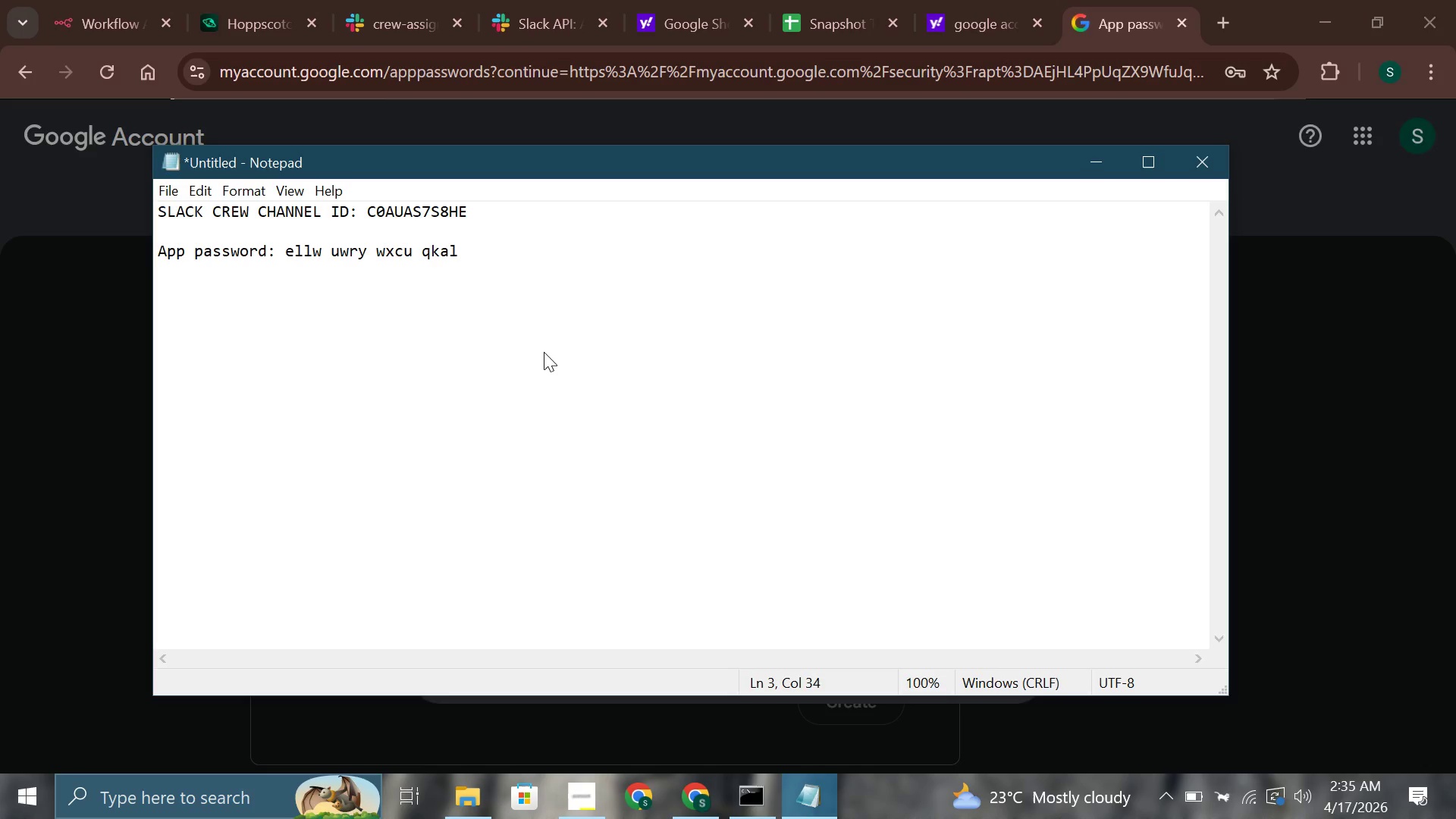 
key(ArrowLeft)
 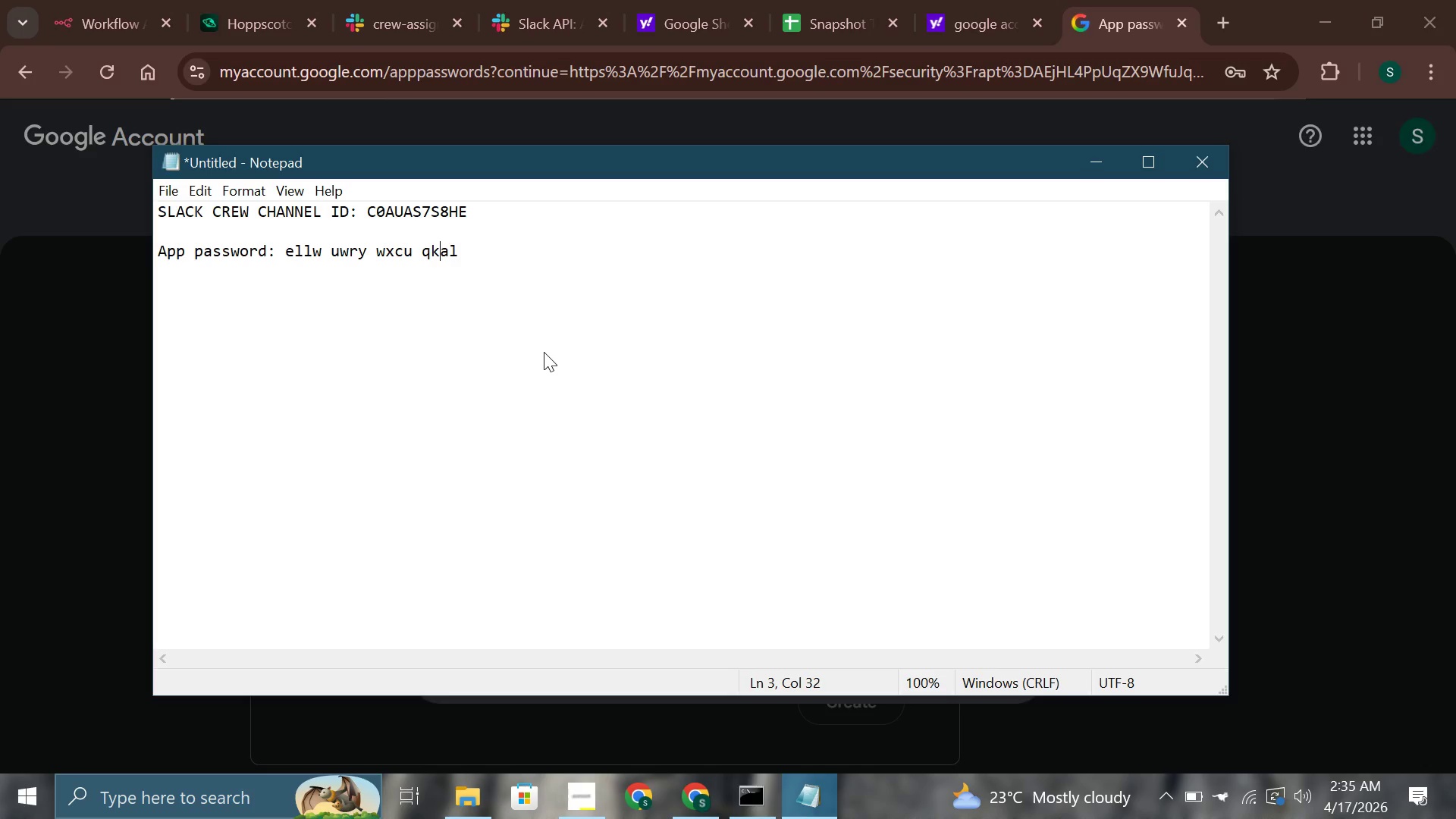 
key(ArrowLeft)
 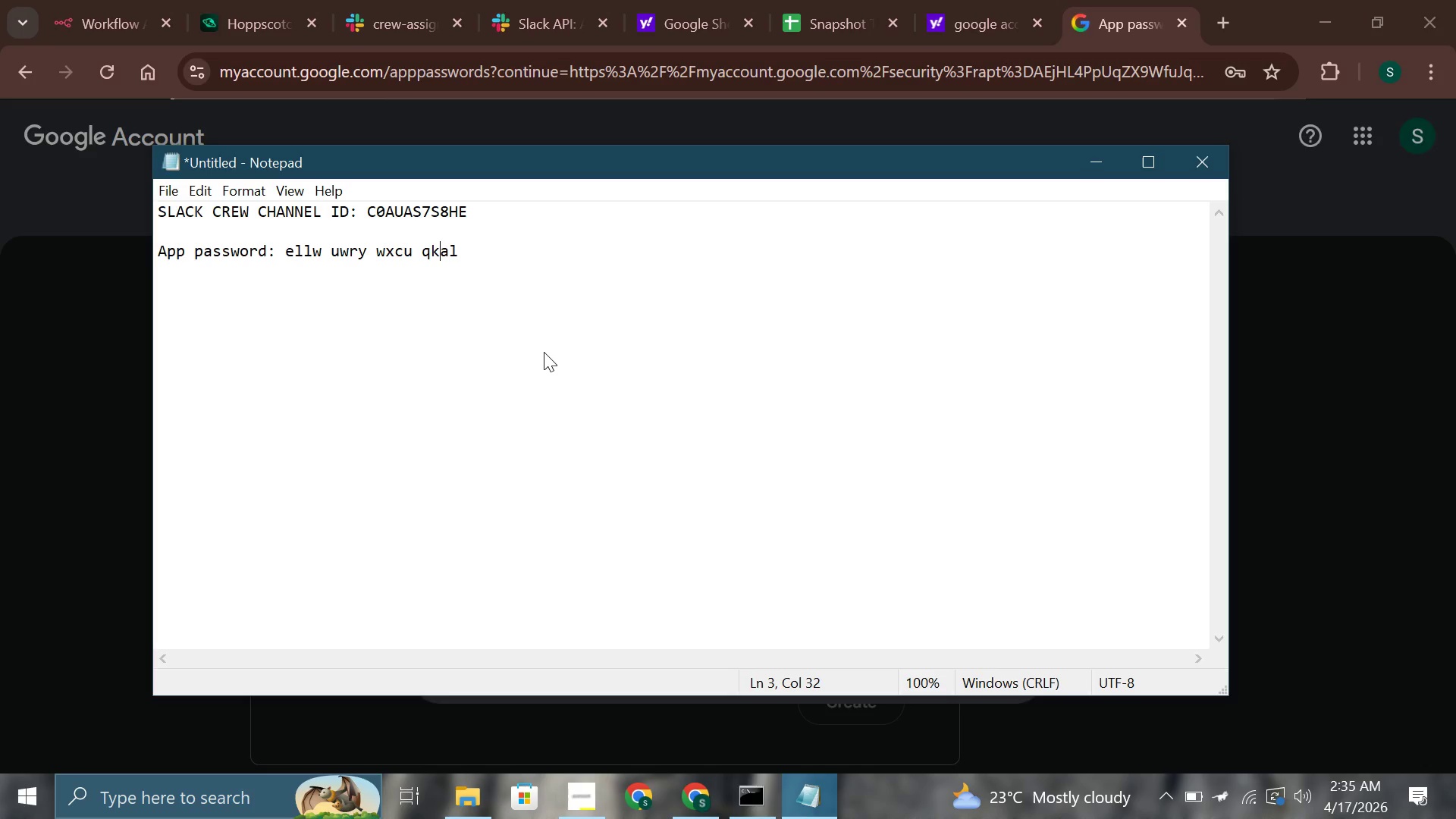 
key(ArrowLeft)
 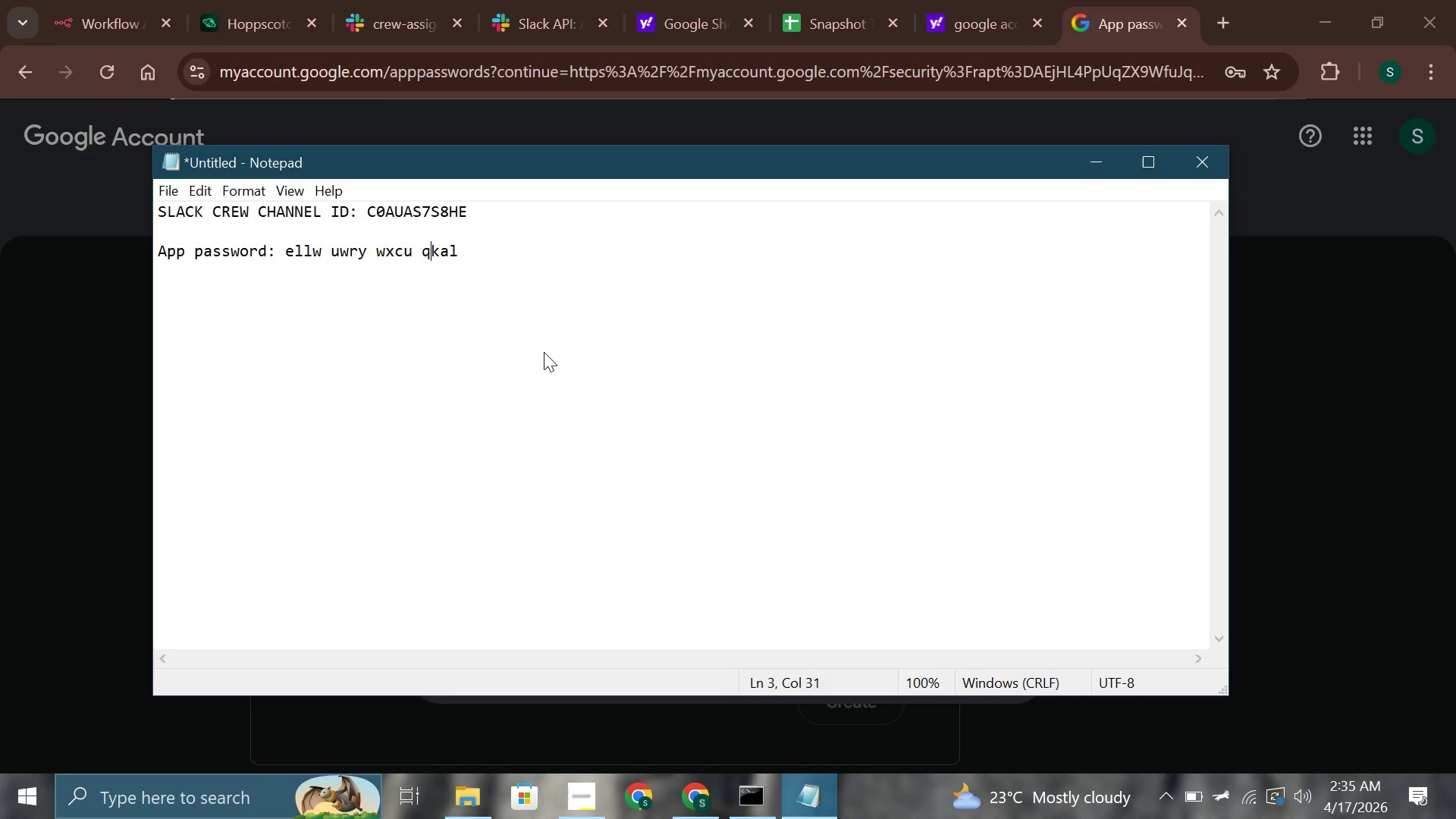 
key(ArrowLeft)
 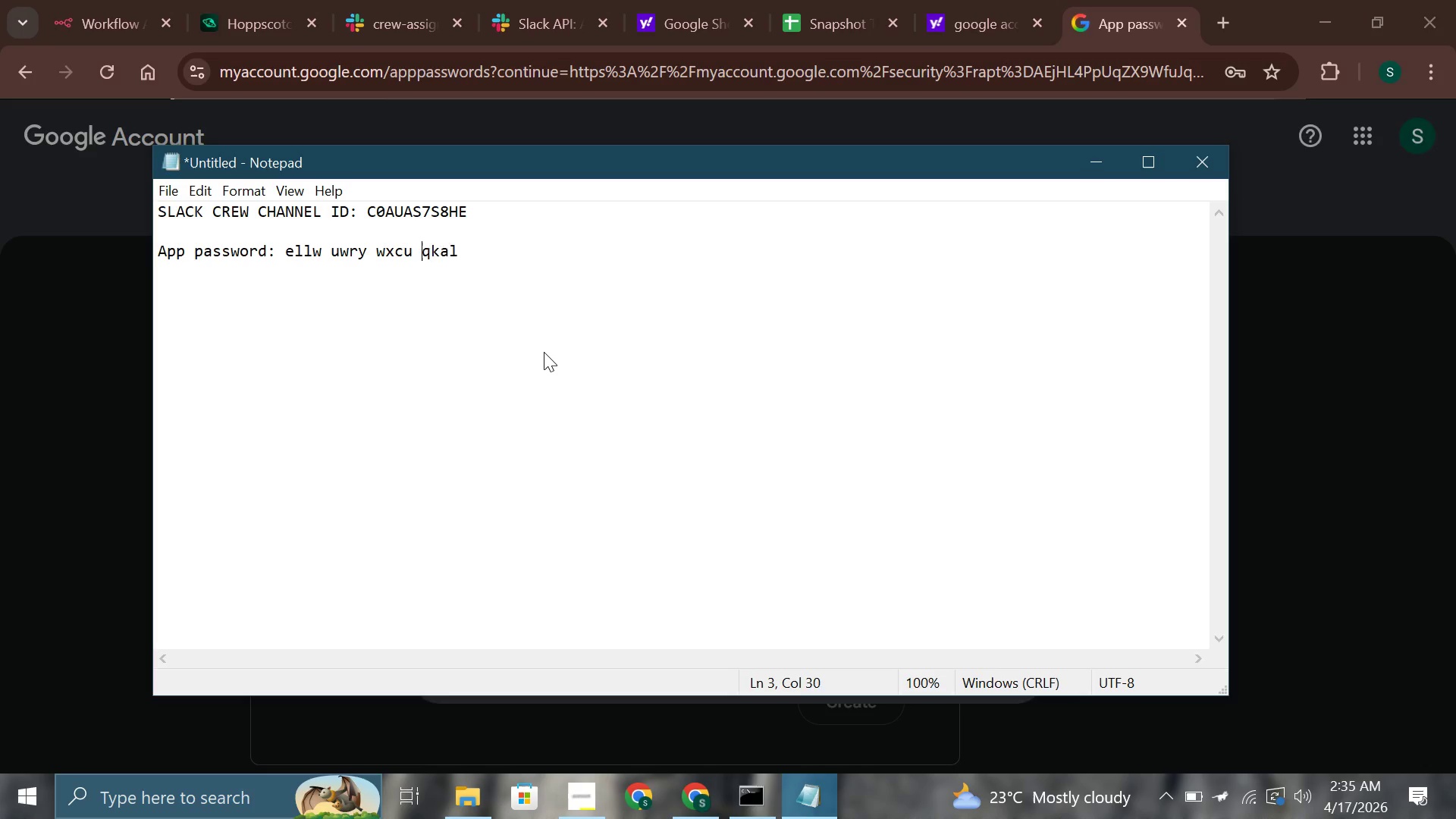 
key(Backspace)
 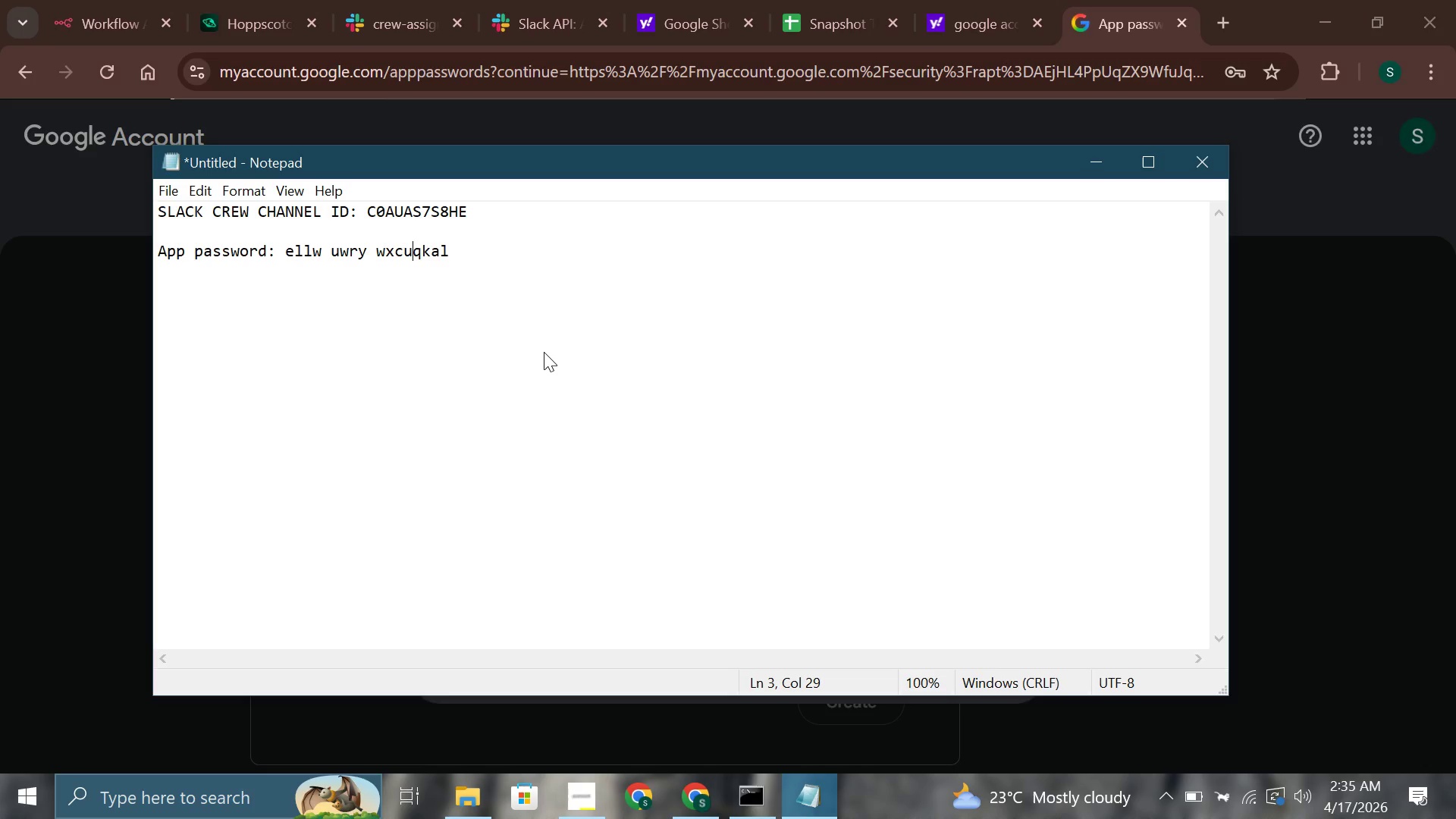 
key(ArrowLeft)
 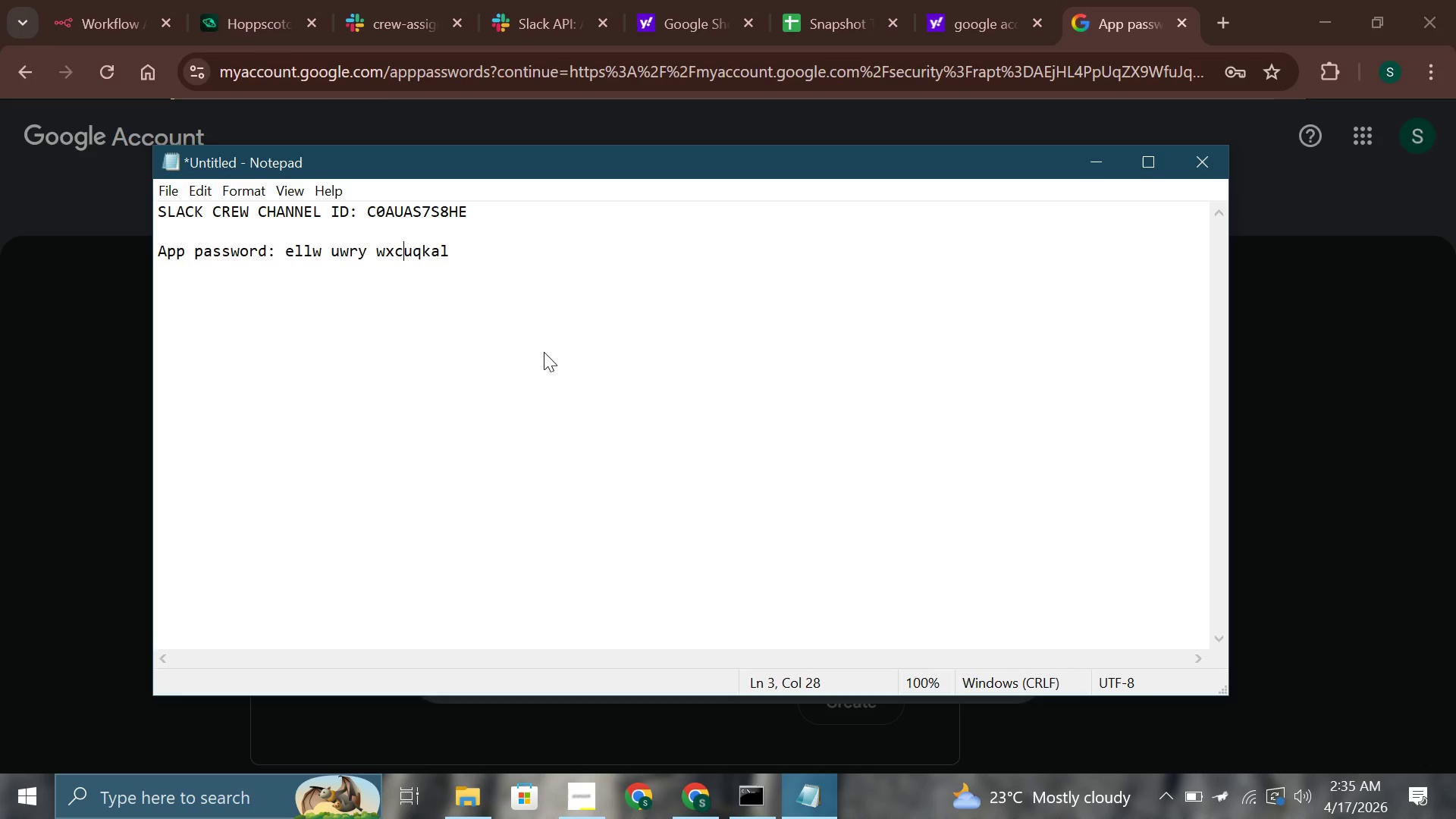 
key(ArrowLeft)
 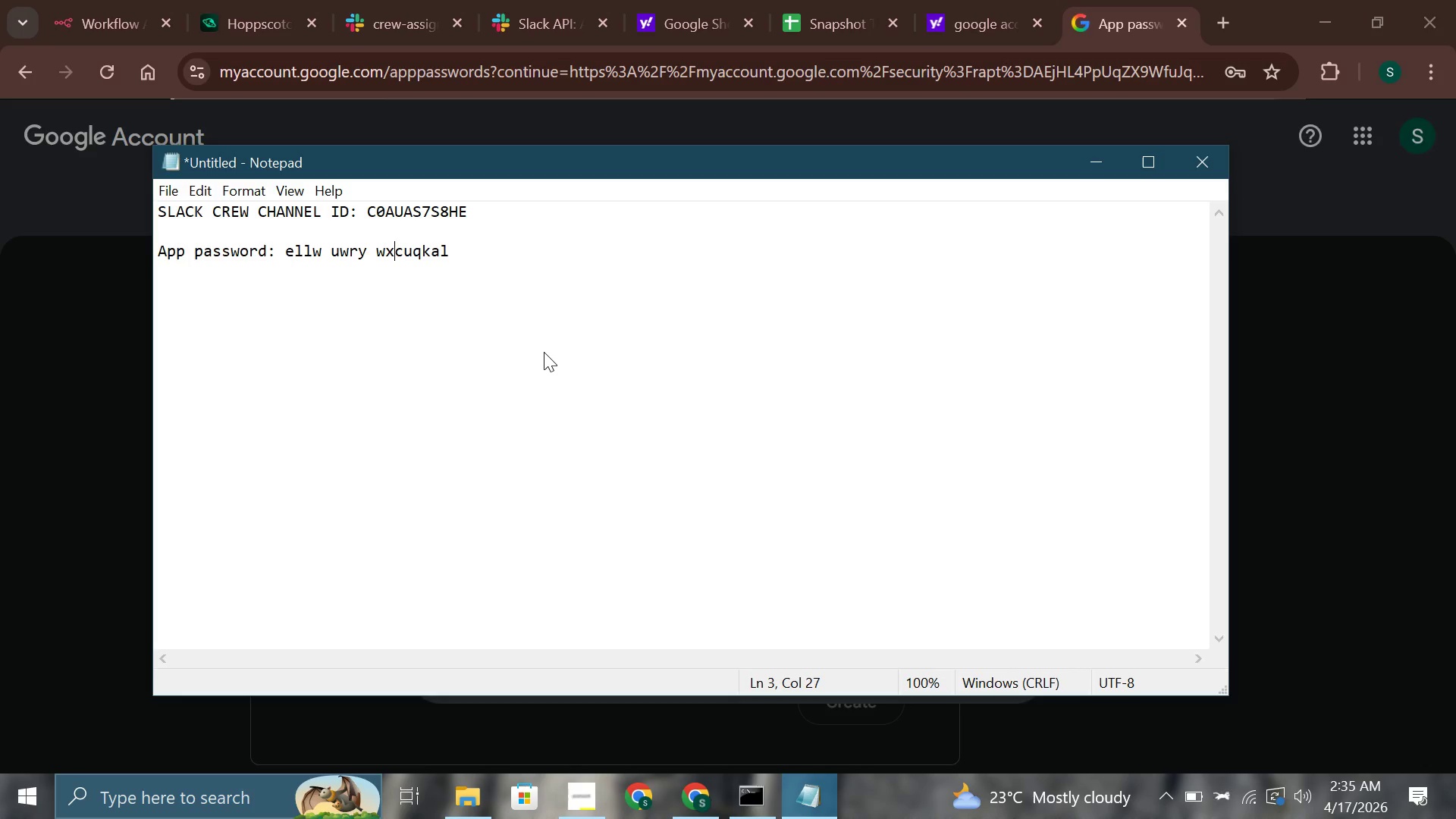 
key(ArrowLeft)
 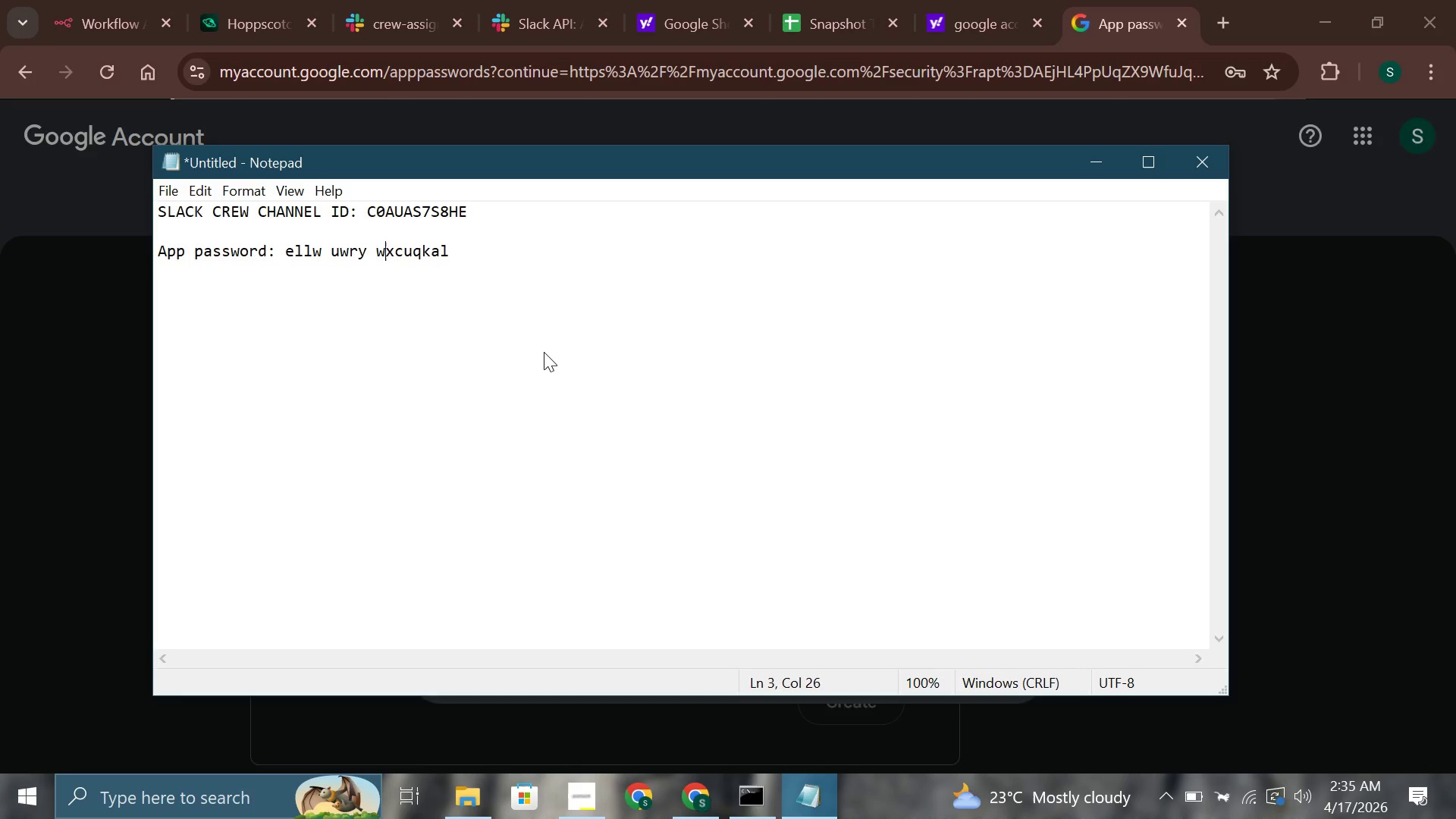 
key(ArrowLeft)
 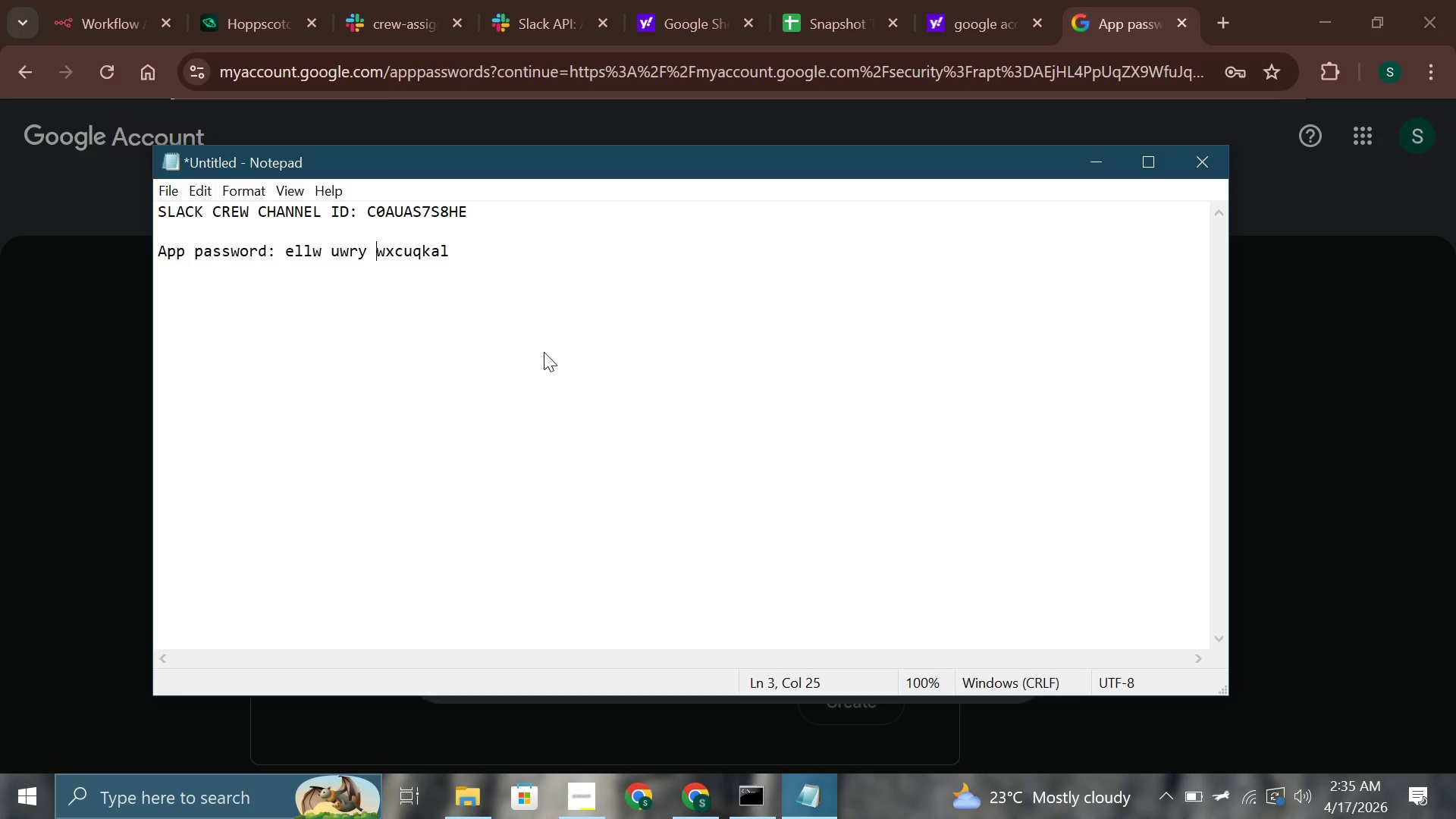 
key(Backspace)
 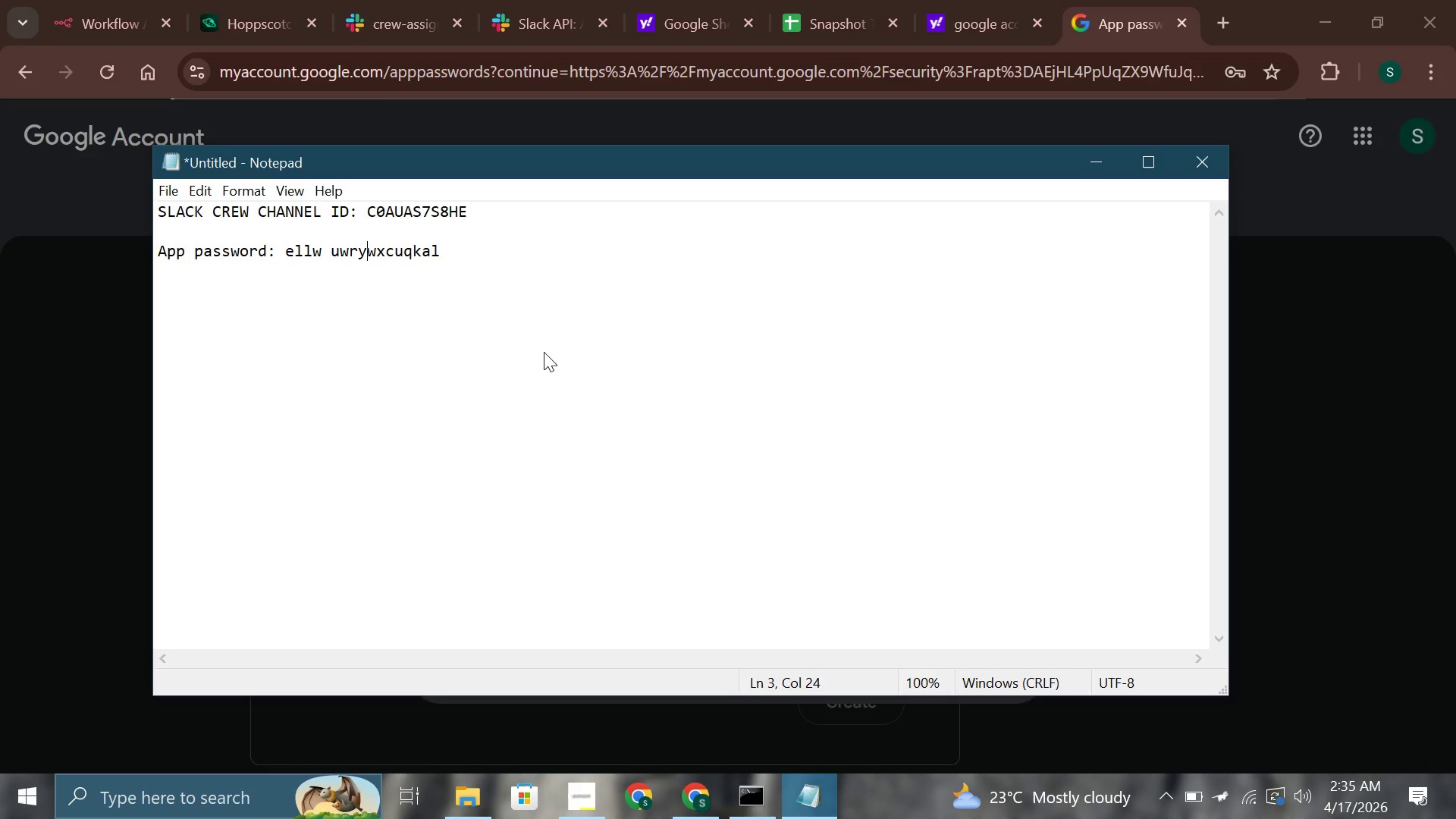 
key(ArrowLeft)
 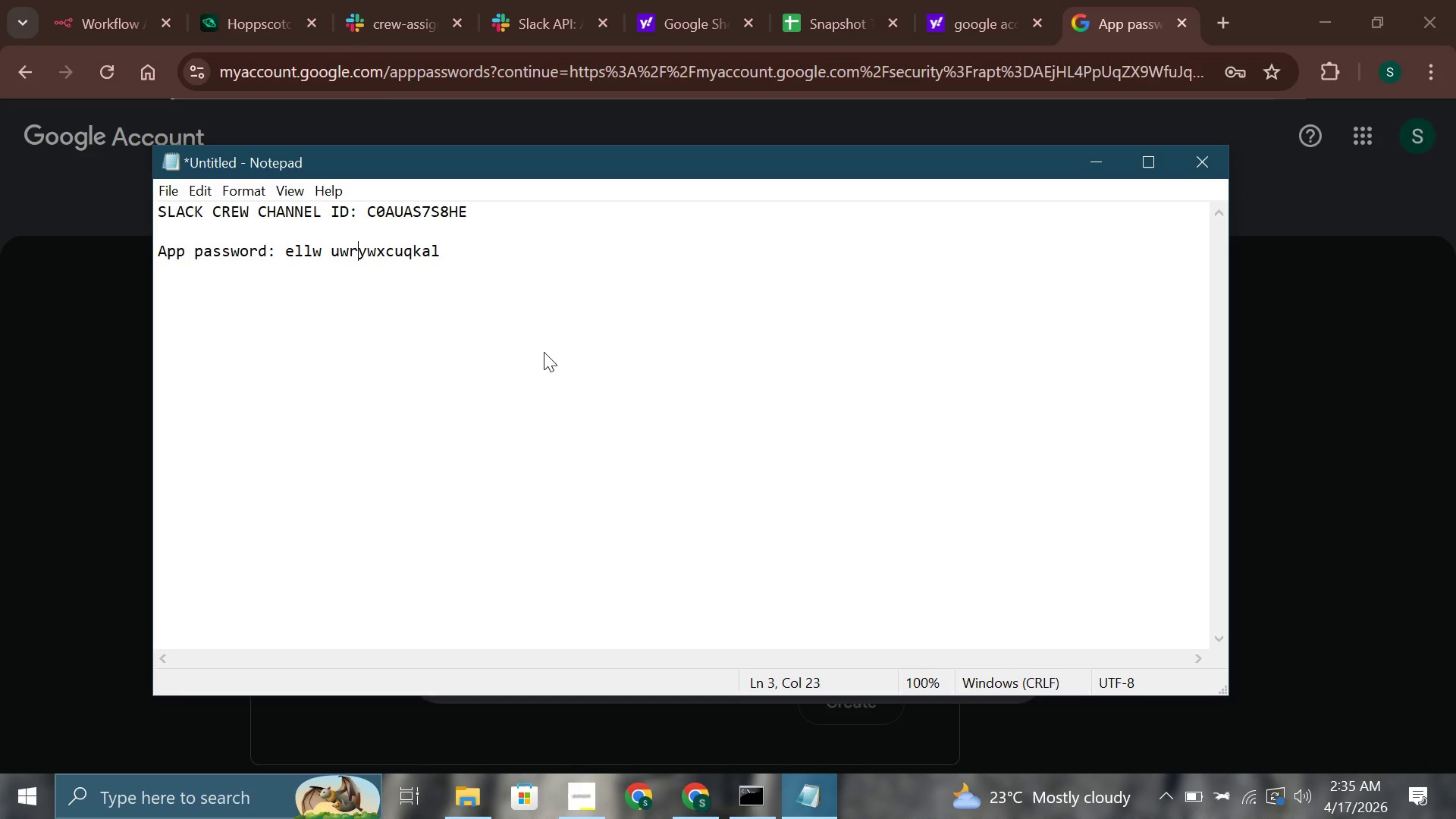 
key(ArrowLeft)
 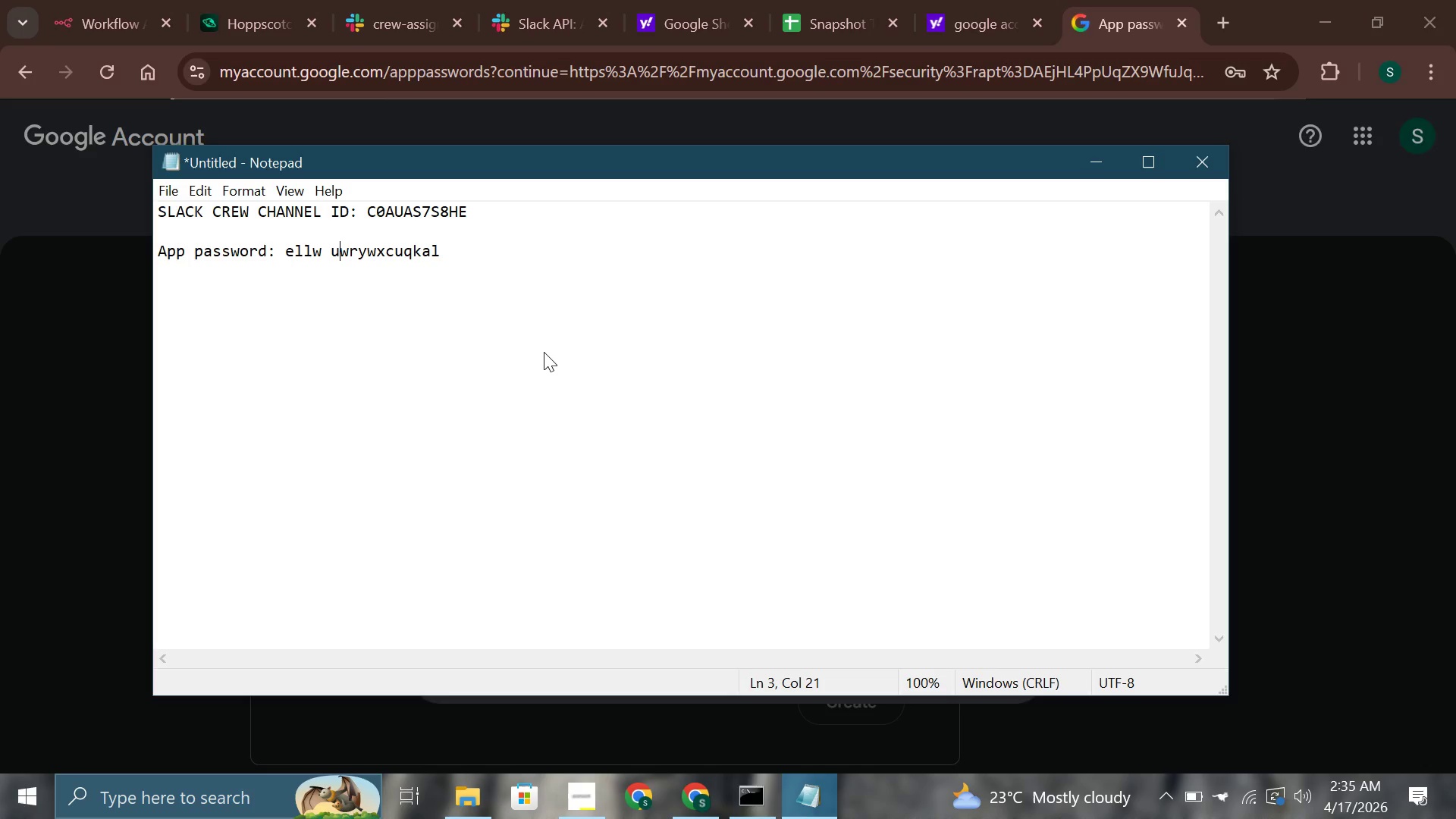 
key(ArrowLeft)
 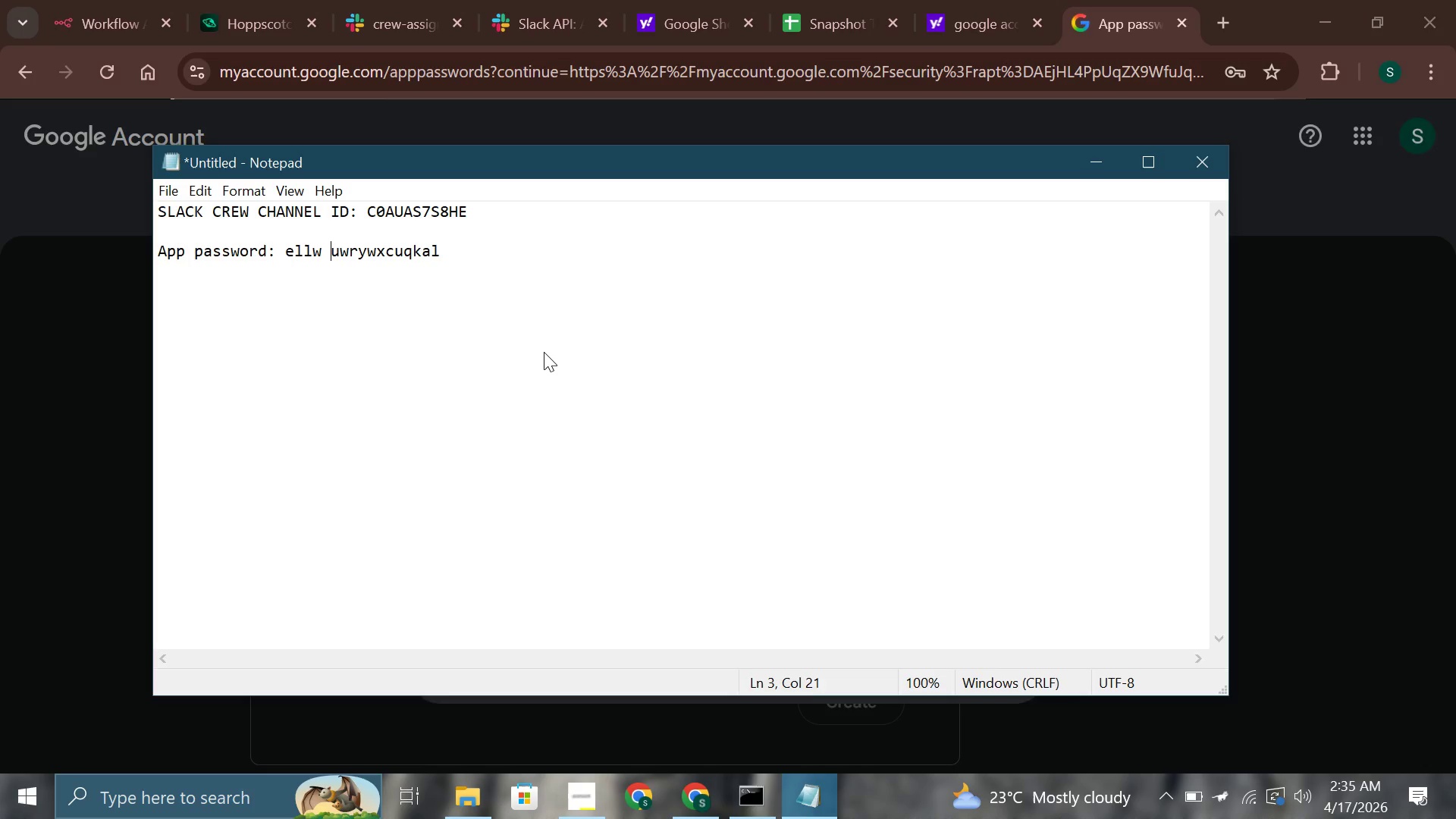 
key(ArrowLeft)
 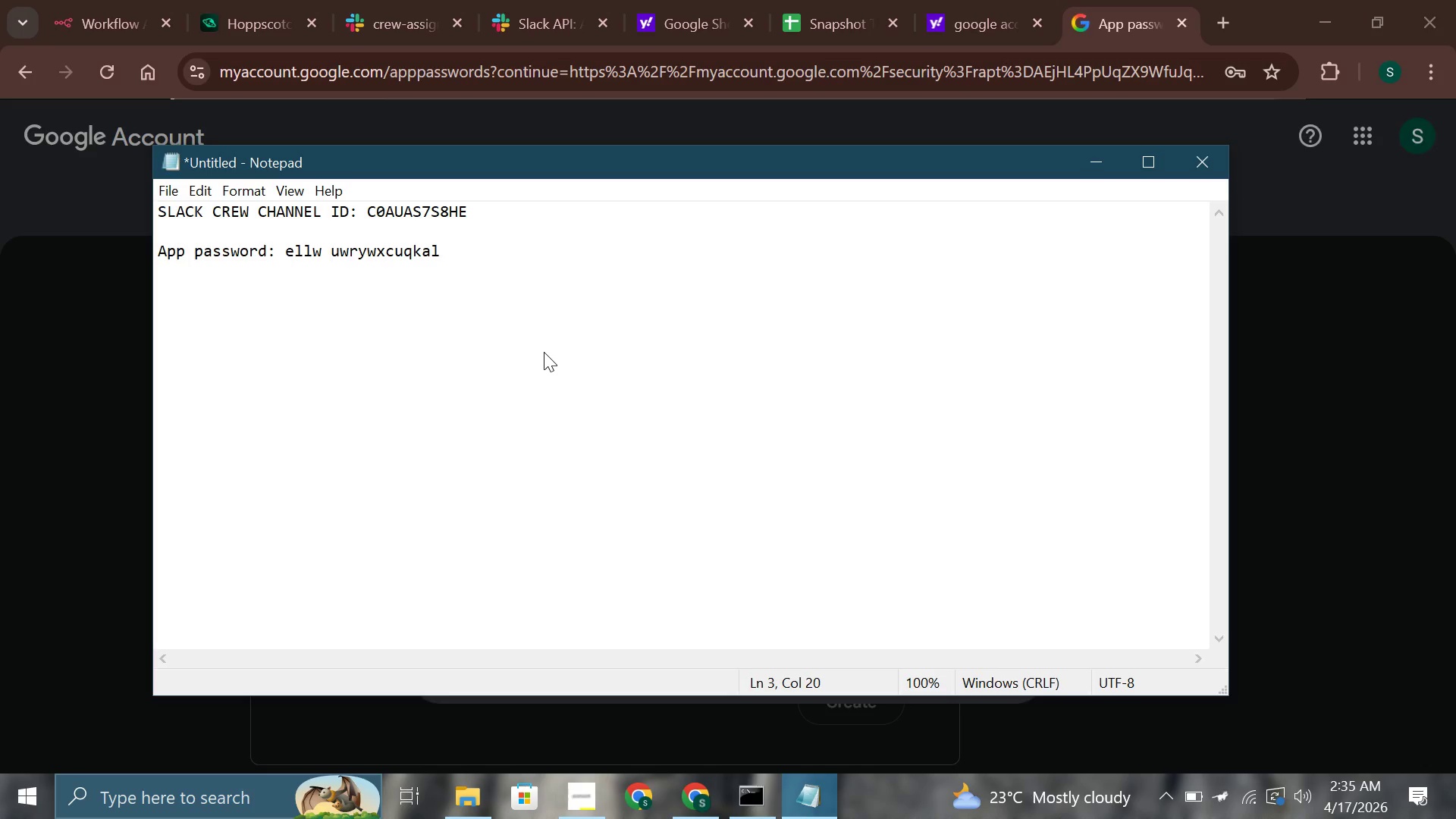 
key(Backspace)
 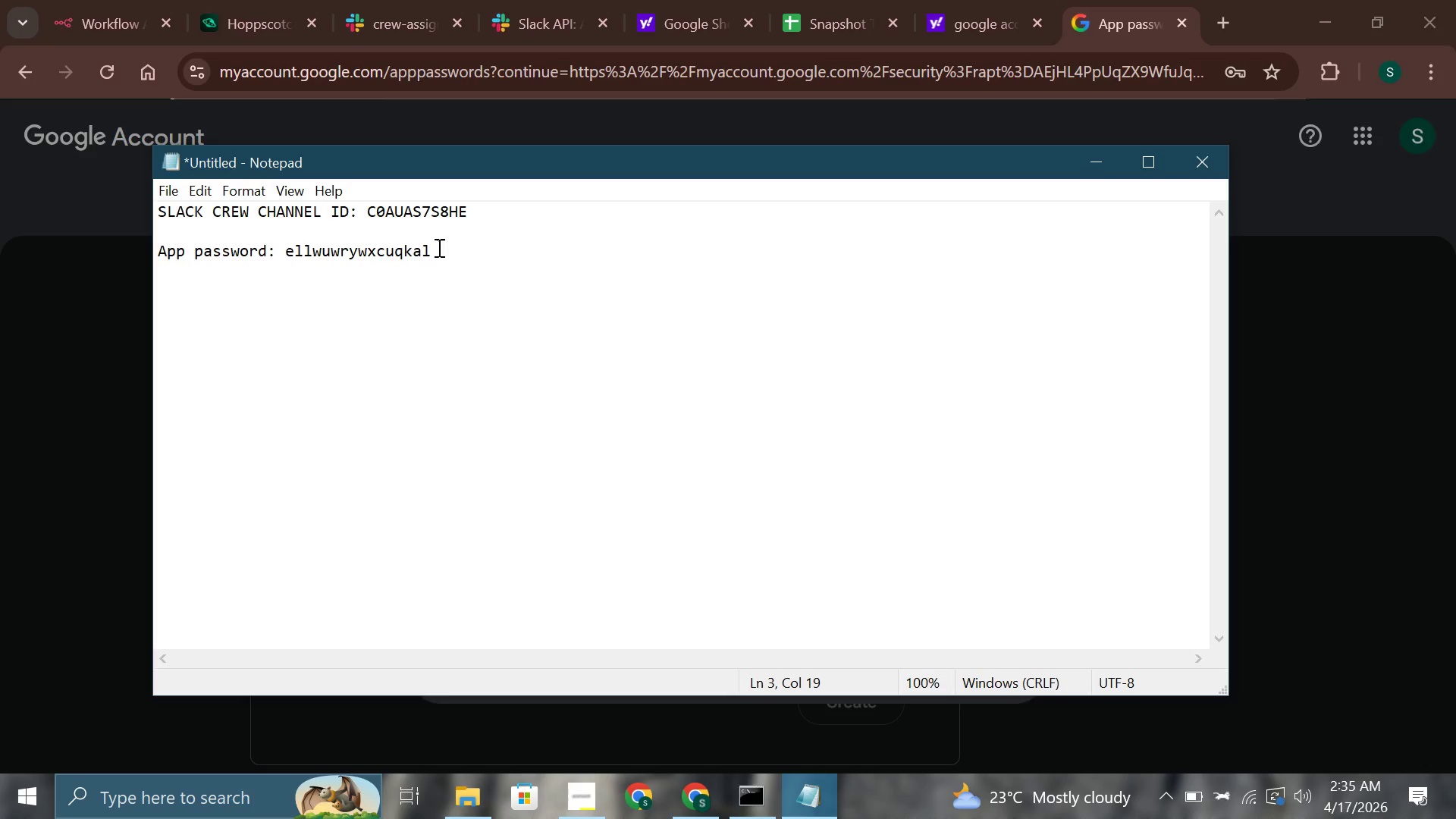 
left_click_drag(start_coordinate=[433, 249], to_coordinate=[286, 249])
 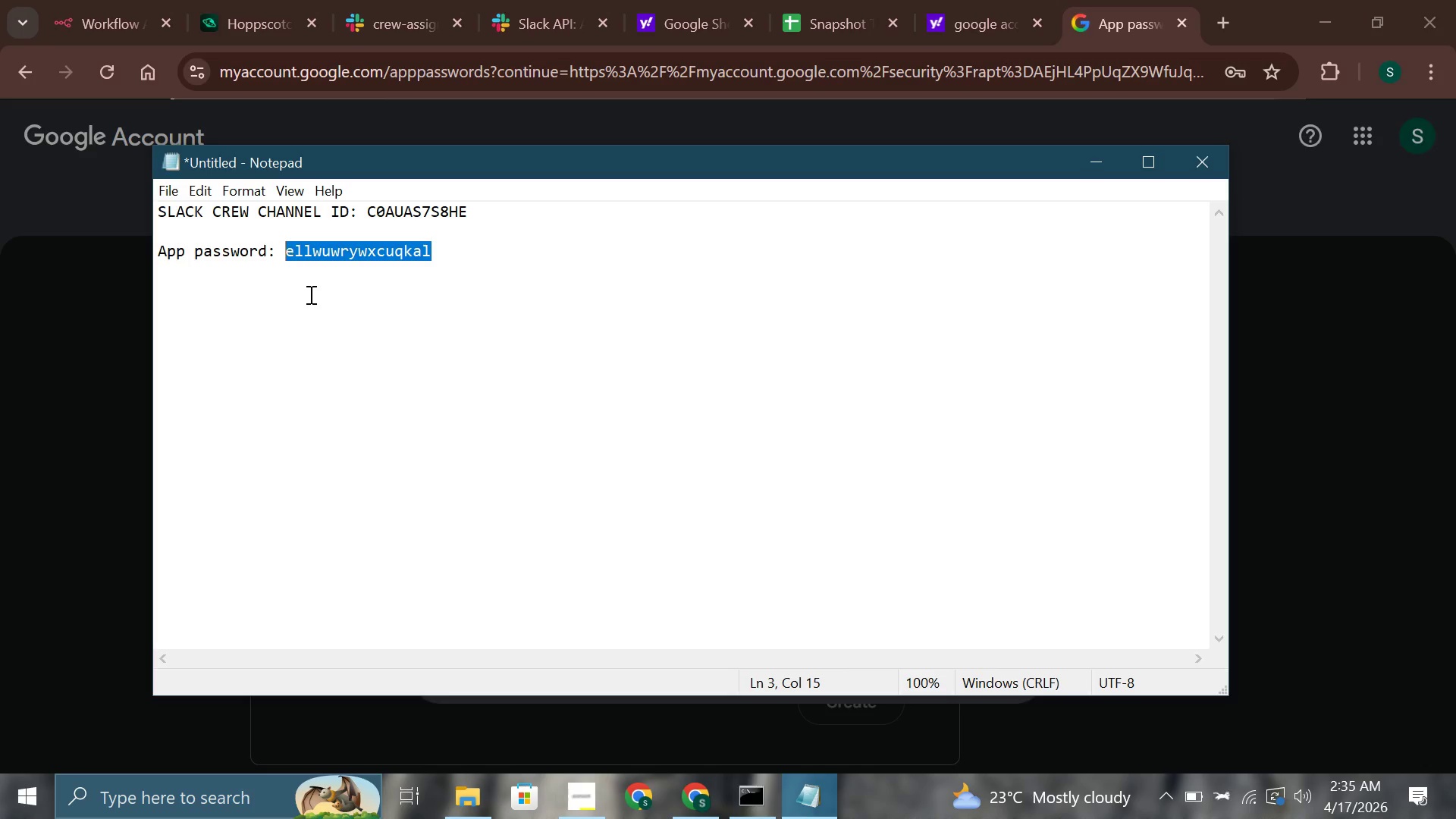 
key(Control+C)
 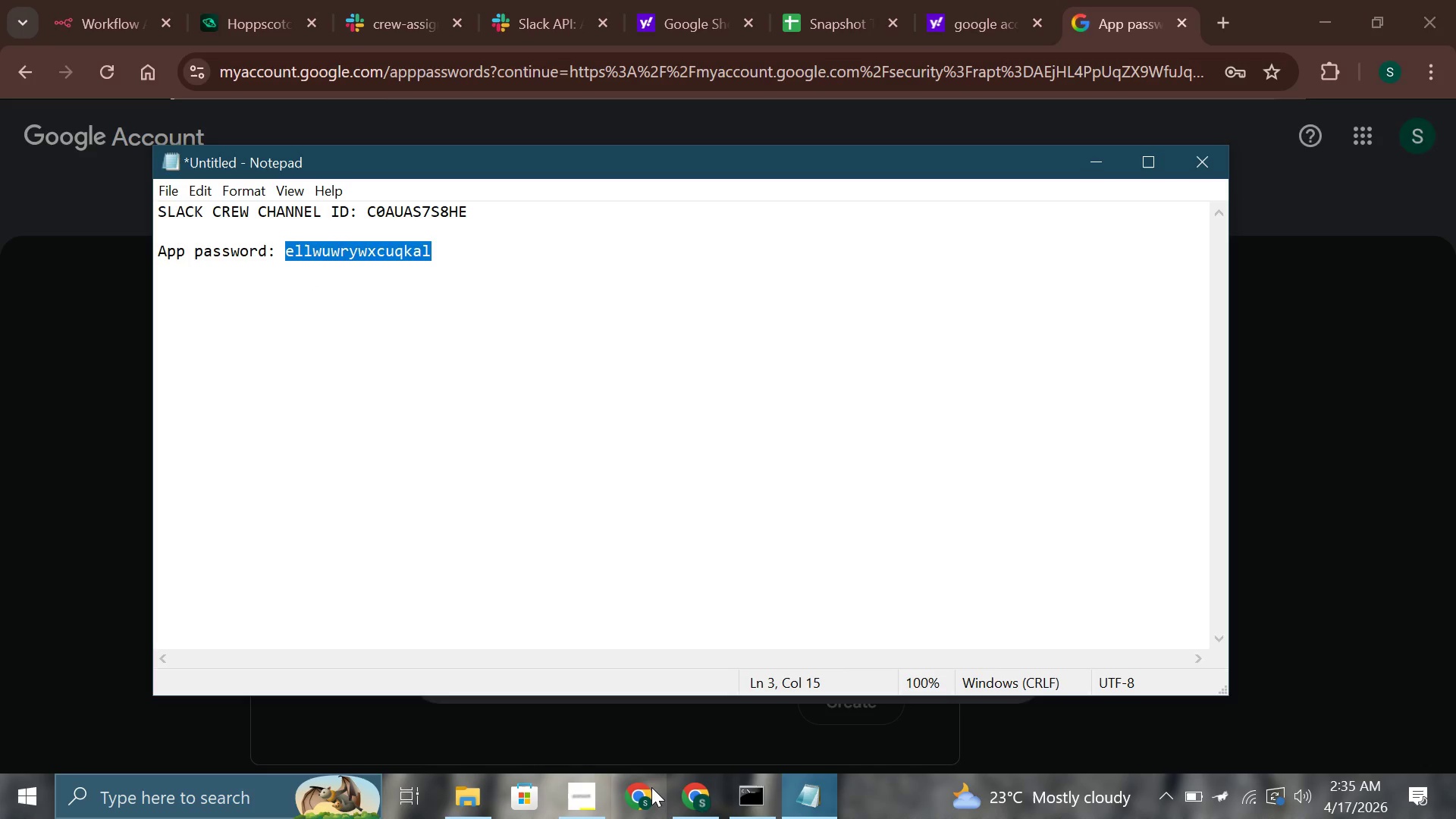 
left_click([714, 792])
 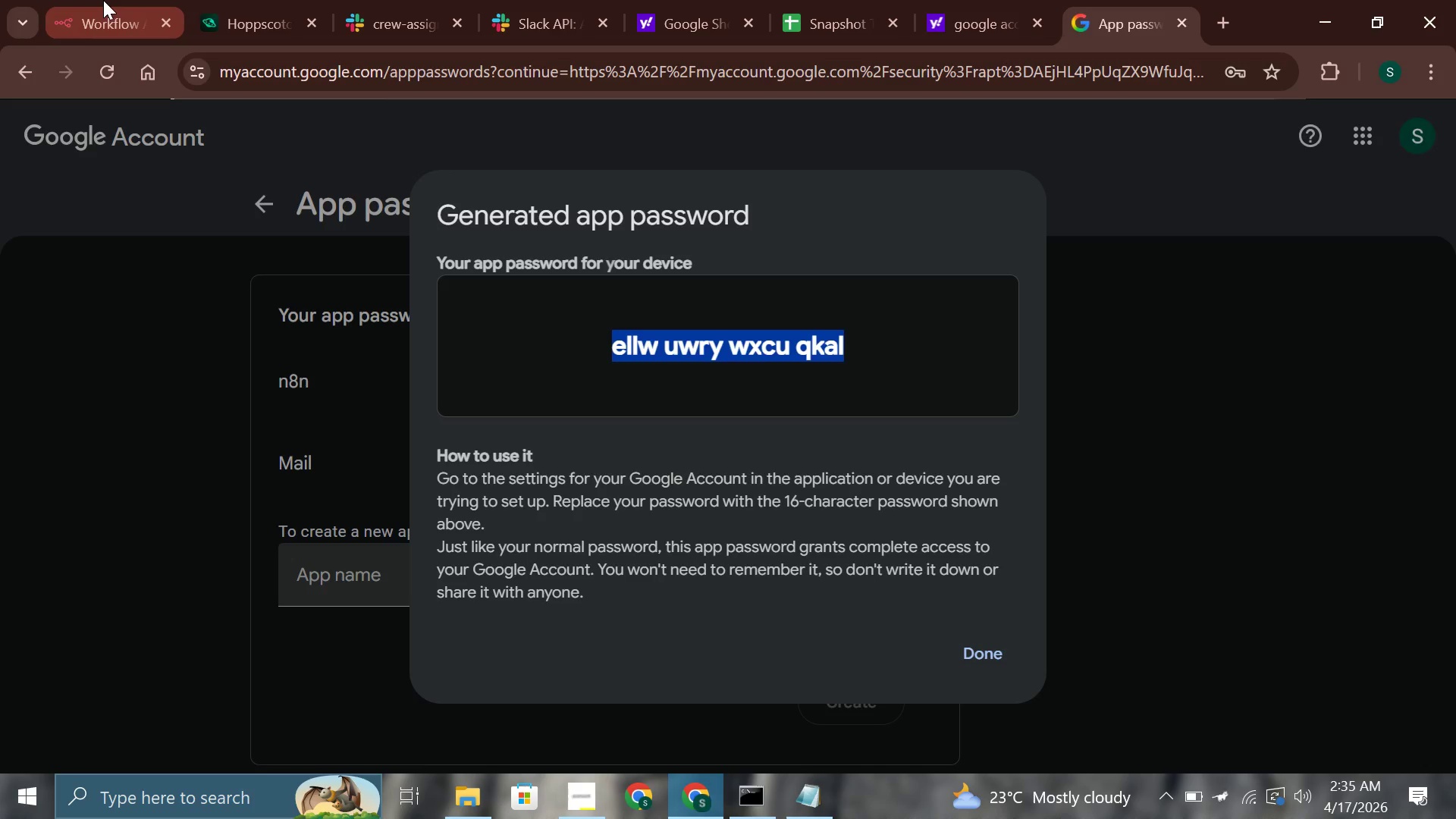 
left_click([103, 1])
 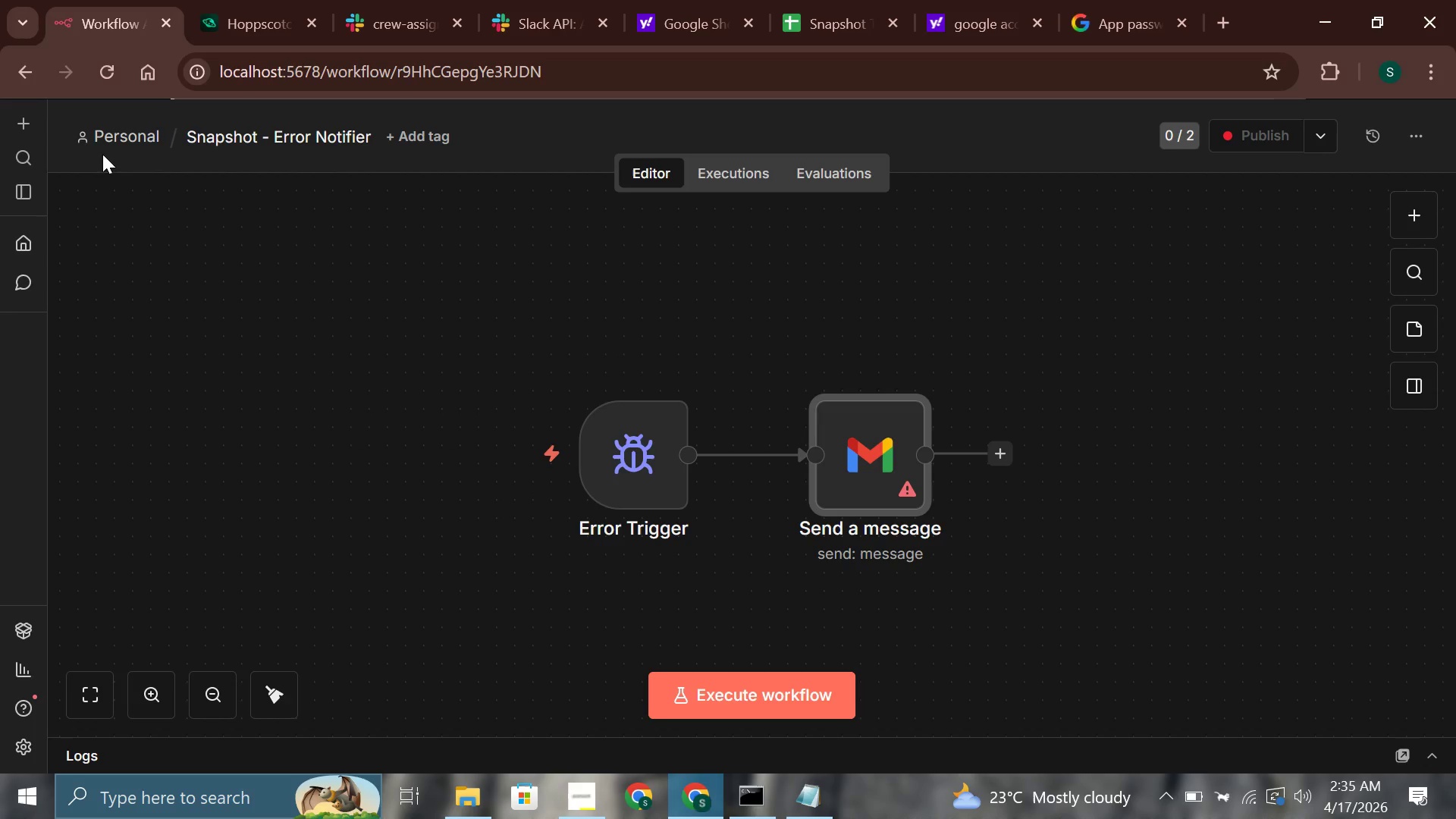 
left_click([104, 145])
 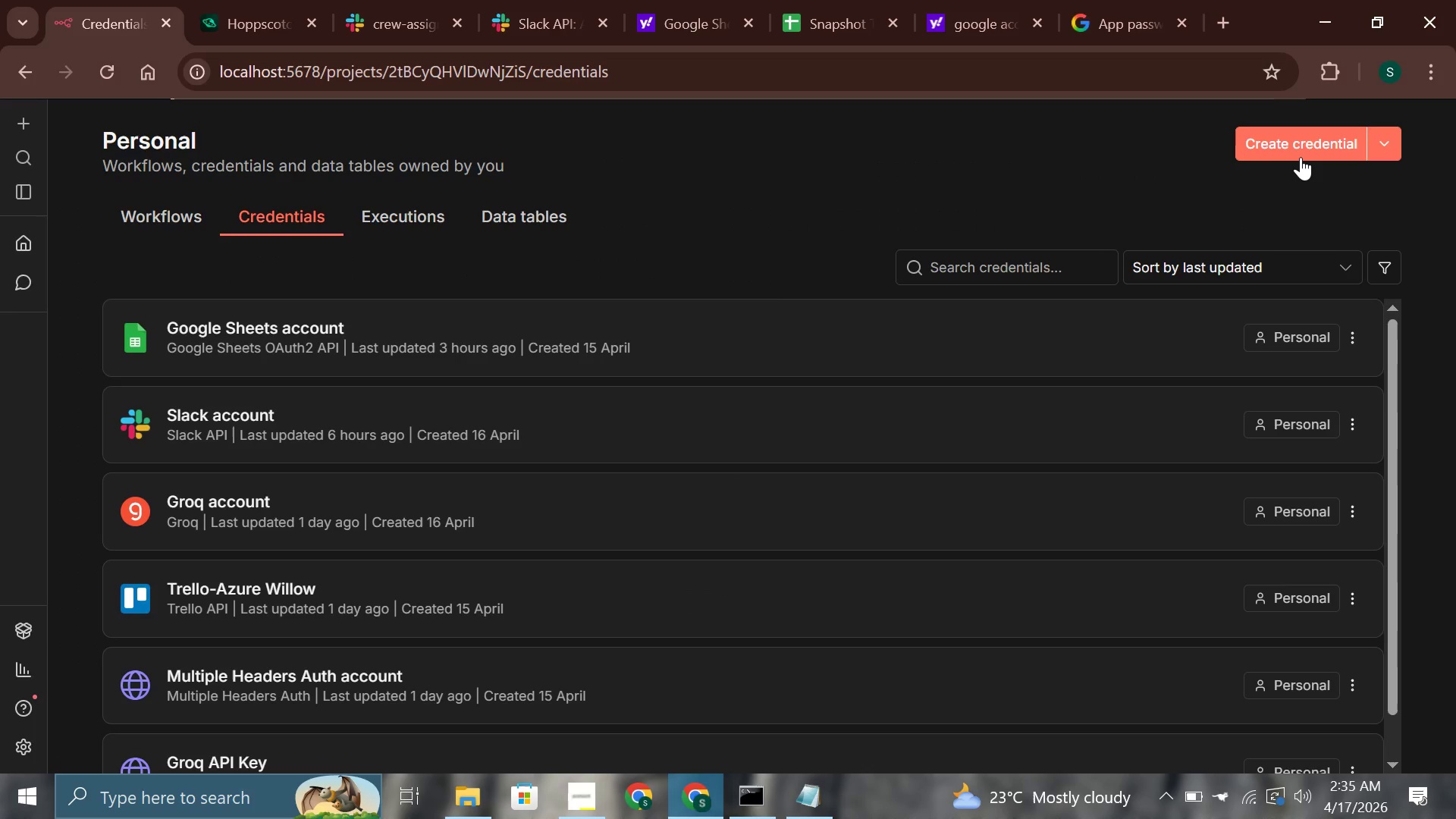 
wait(6.7)
 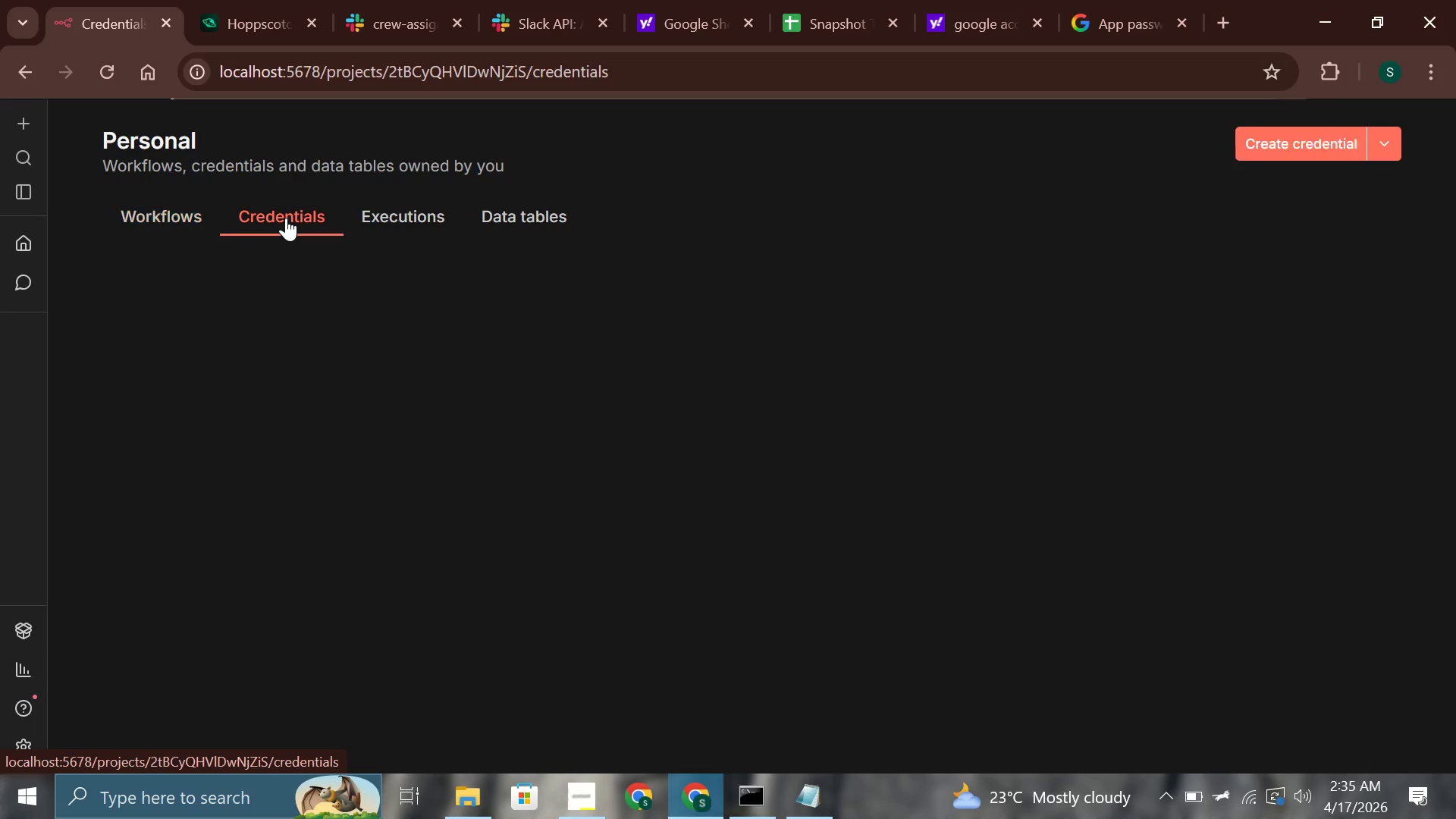 
left_click([1301, 157])
 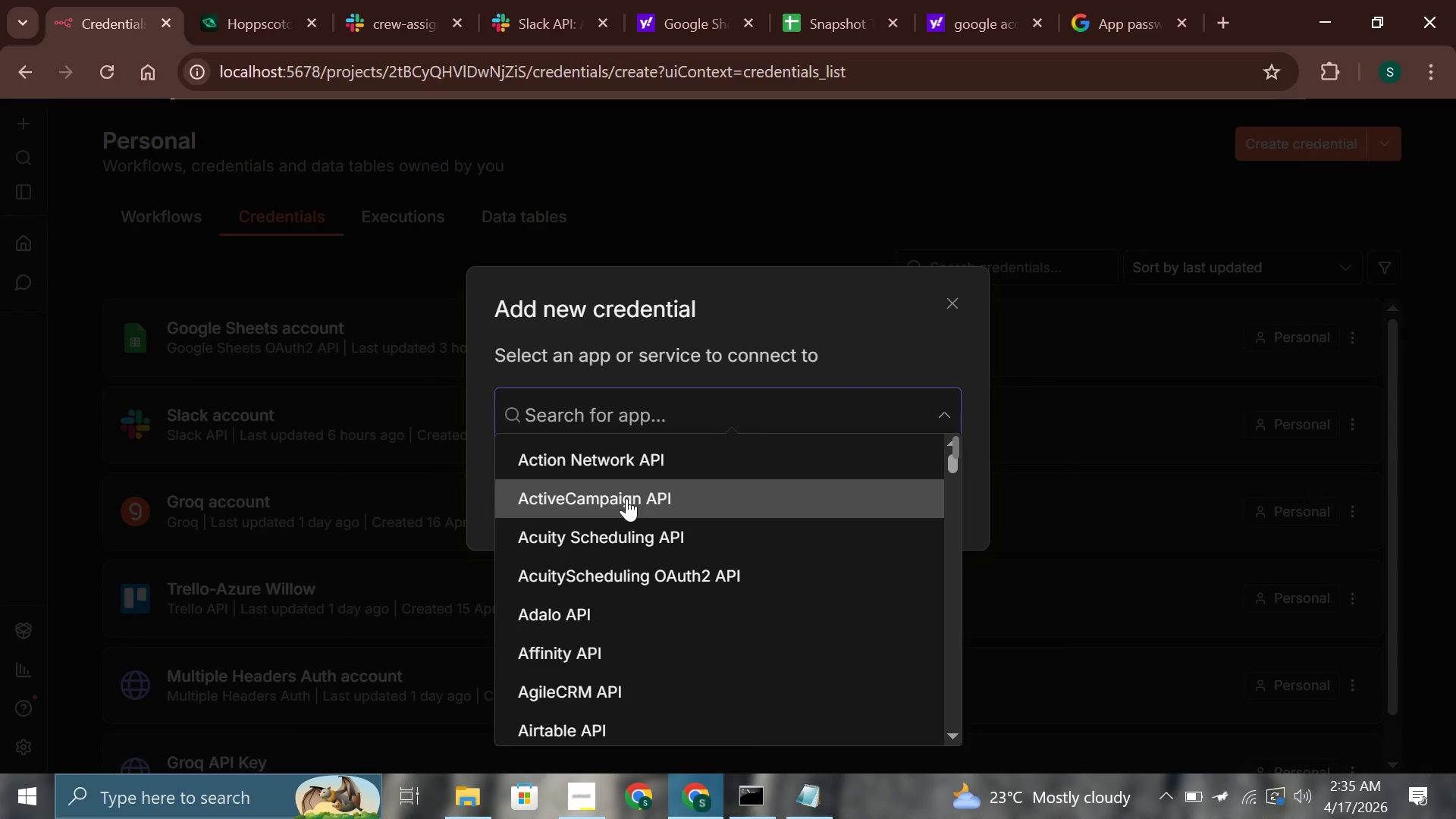 
type(gmai)
 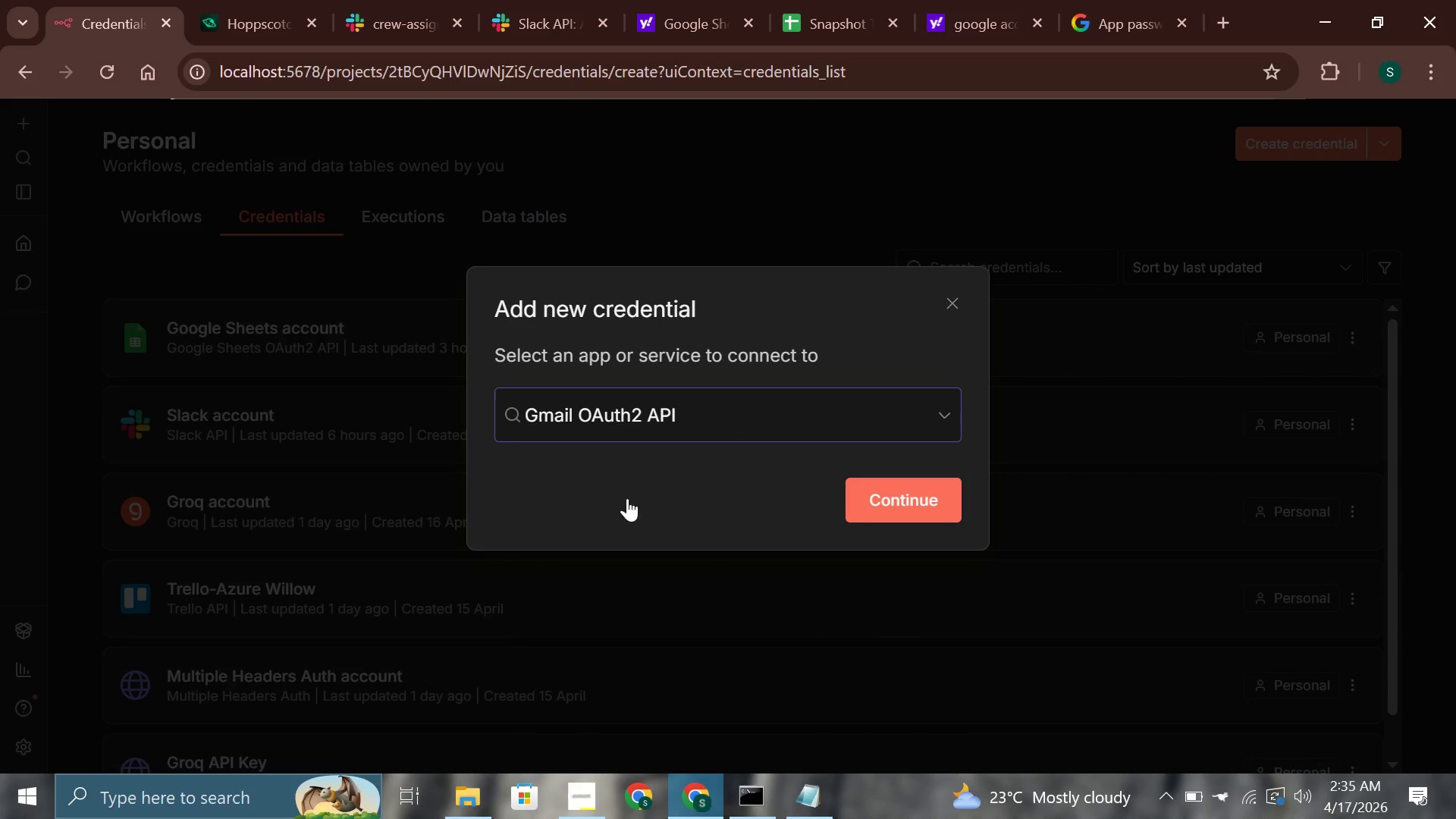 
left_click([945, 496])
 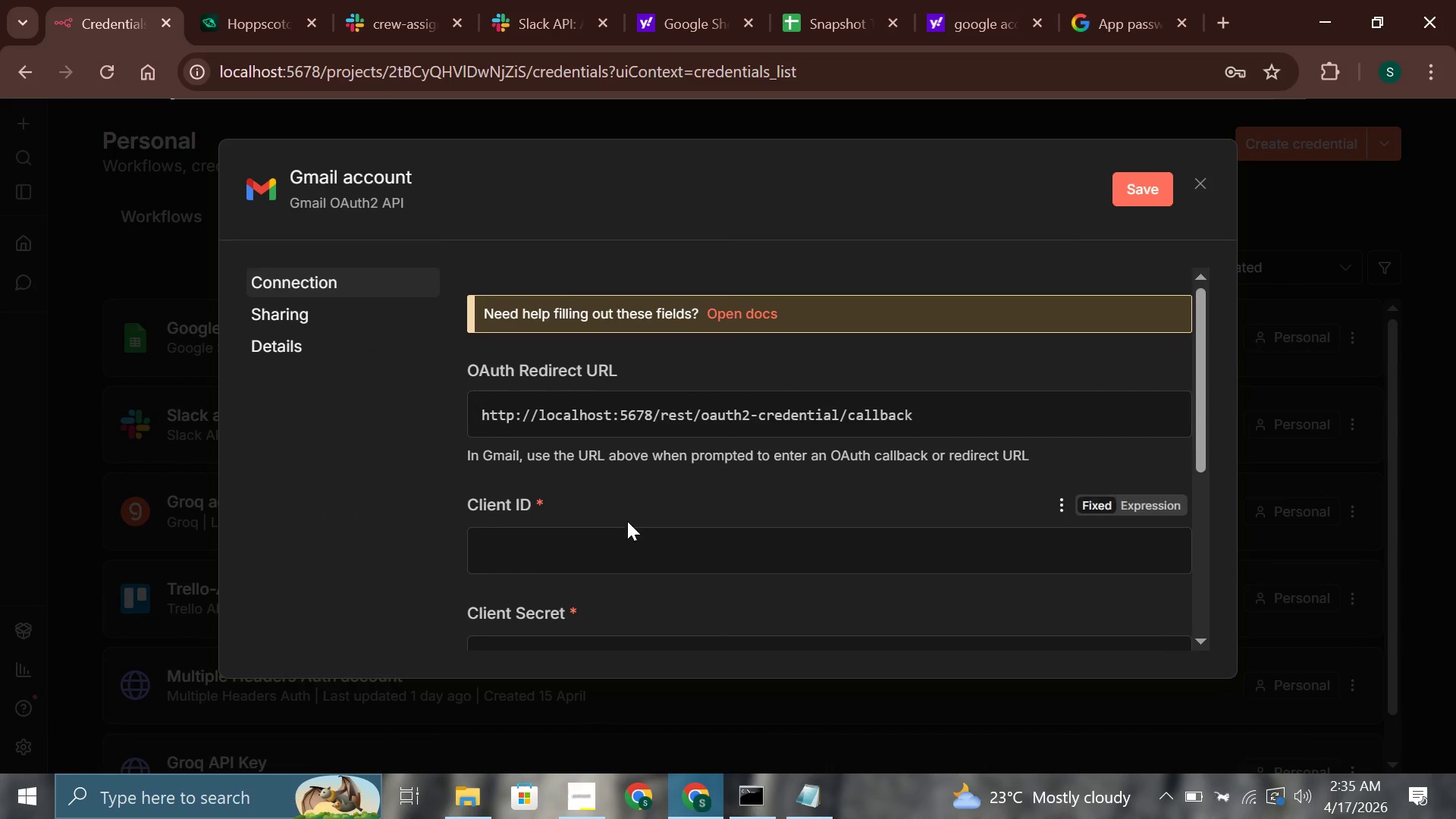 
scroll: coordinate [621, 528], scroll_direction: down, amount: 1.0
 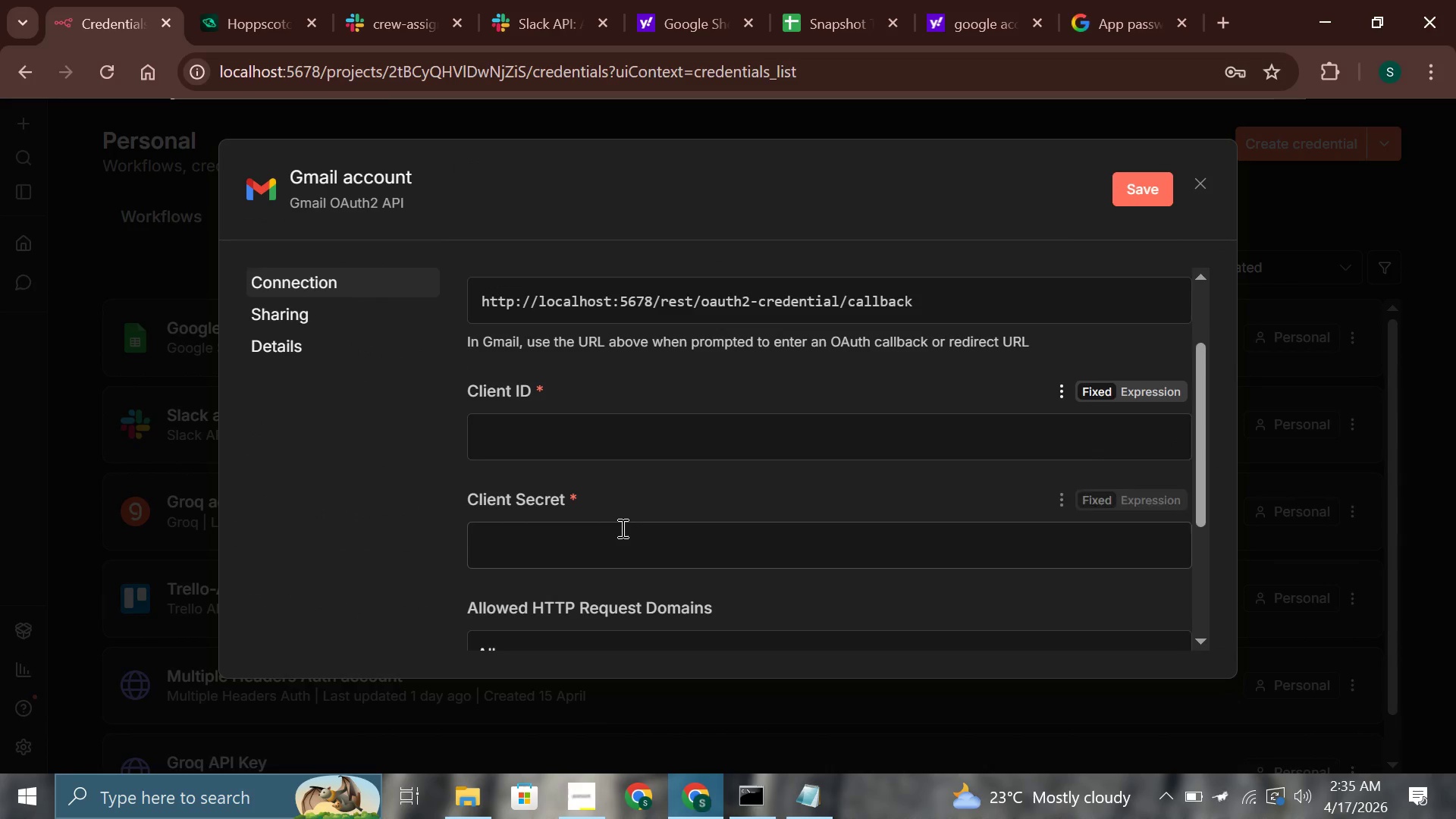 
scroll: coordinate [620, 528], scroll_direction: none, amount: 0.0
 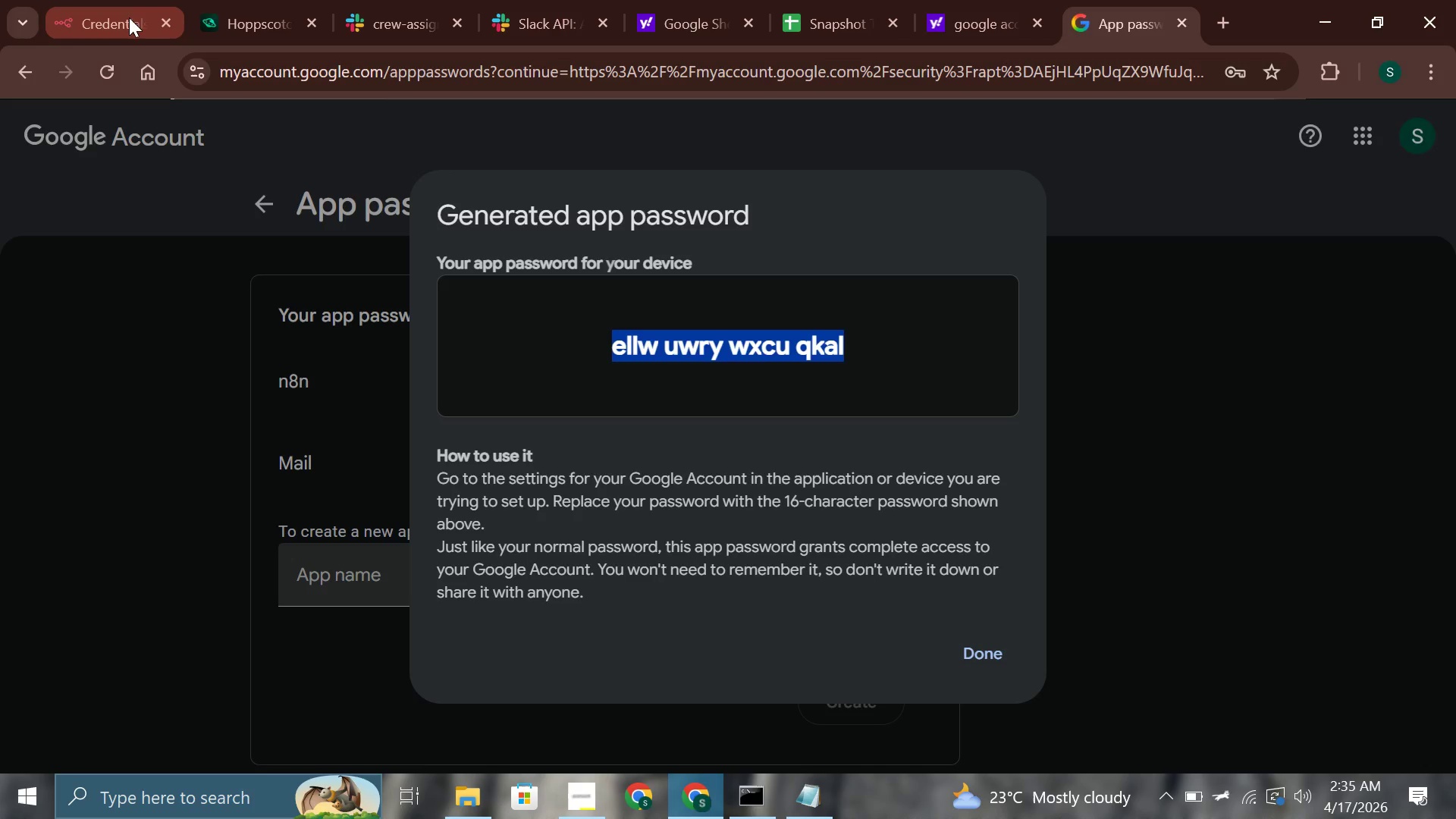 
wait(6.6)
 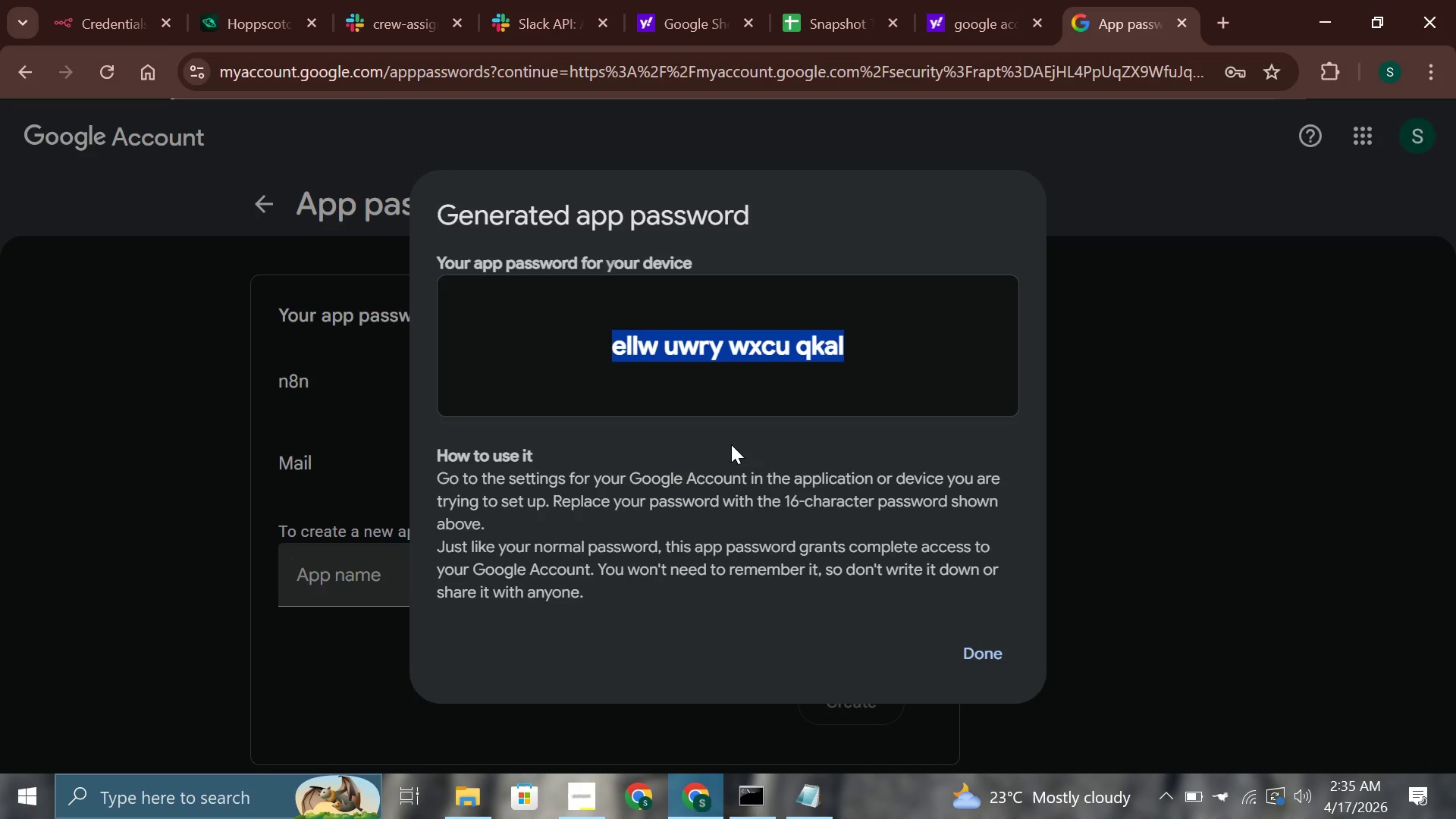 
scroll: coordinate [418, 366], scroll_direction: down, amount: 1.0
 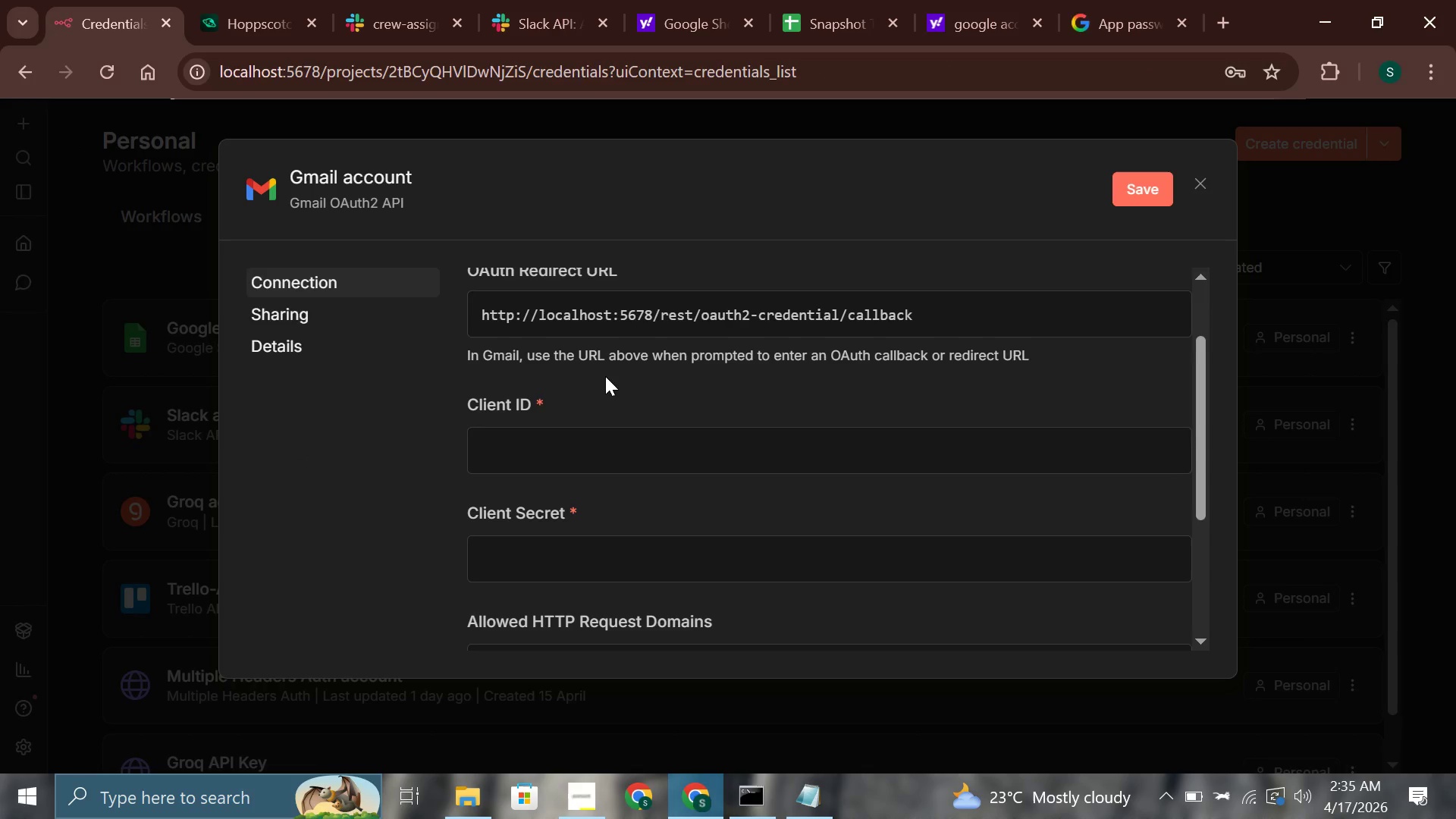 
scroll: coordinate [605, 376], scroll_direction: up, amount: 4.0
 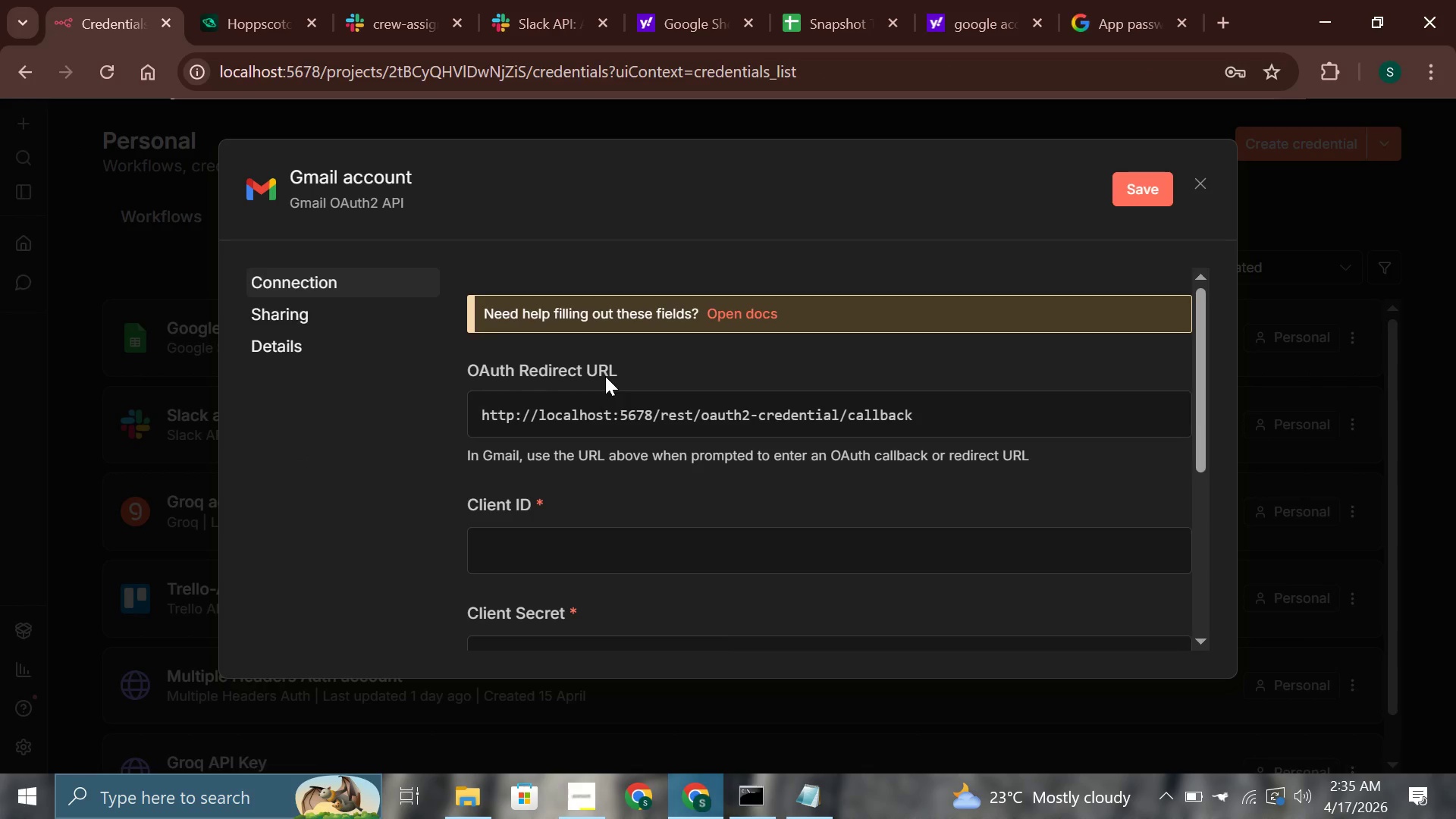 
scroll: coordinate [605, 376], scroll_direction: down, amount: 3.0
 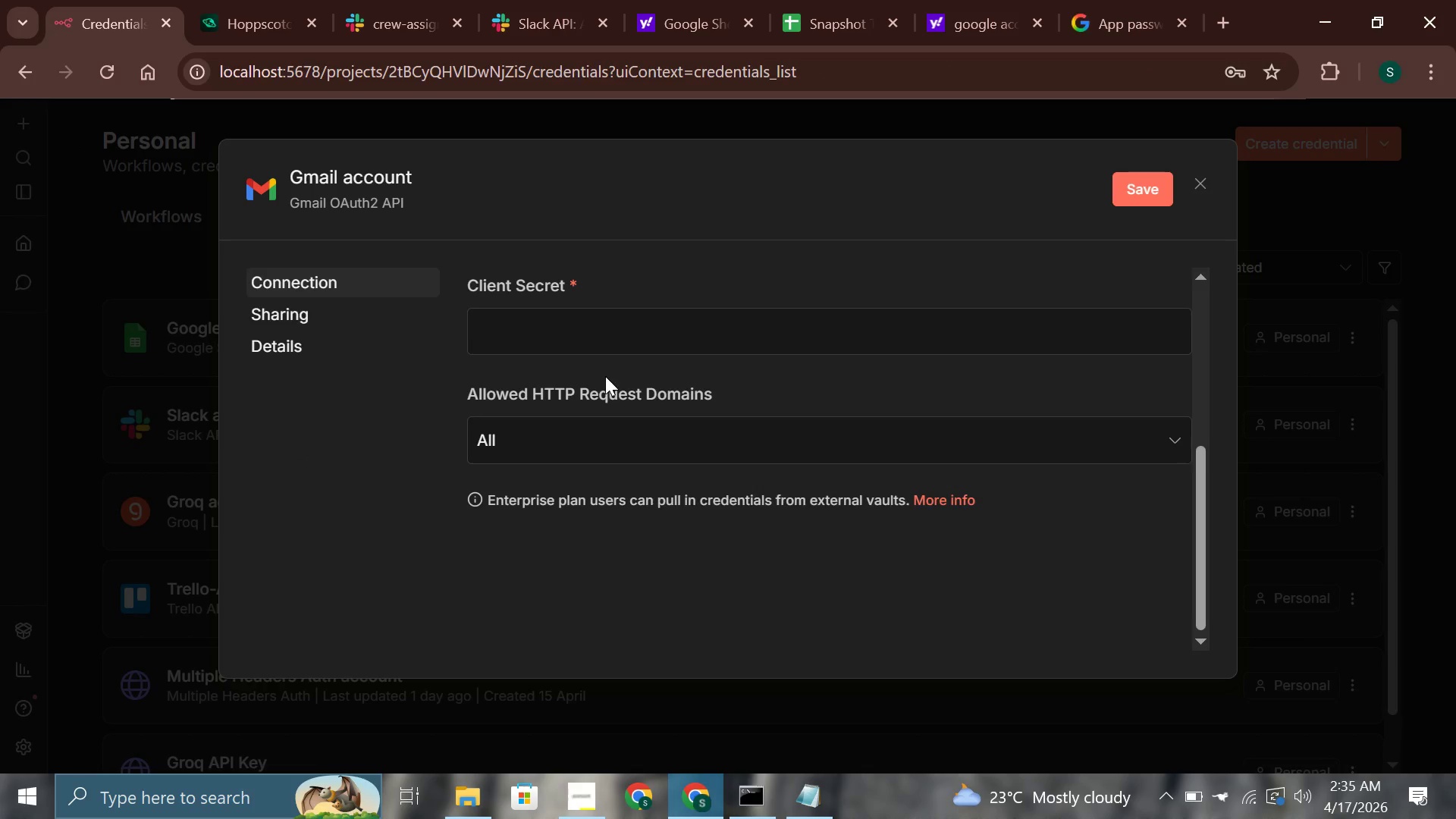 
scroll: coordinate [605, 376], scroll_direction: up, amount: 2.0
 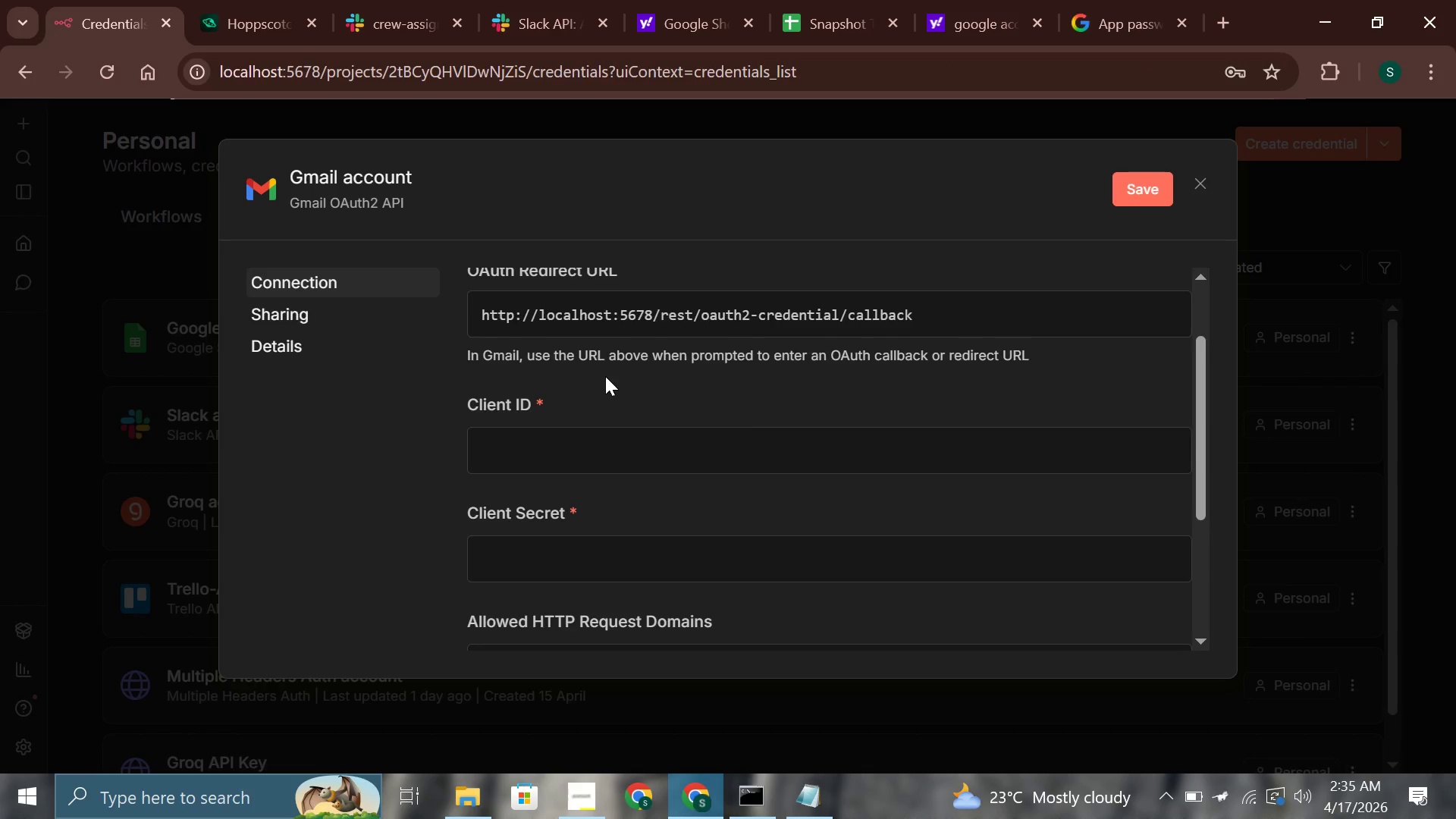 
scroll: coordinate [605, 376], scroll_direction: down, amount: 1.0
 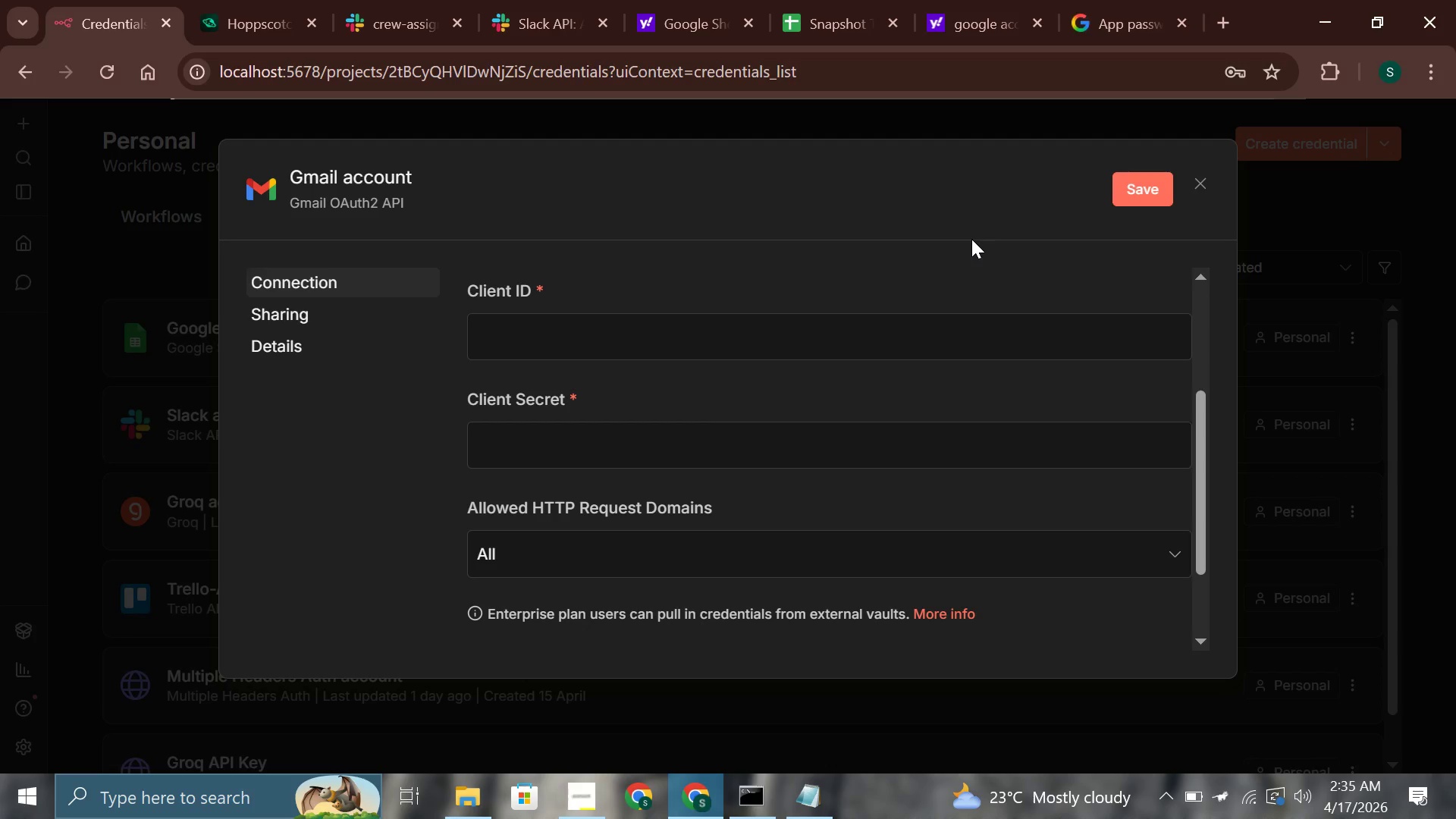 
wait(8.4)
 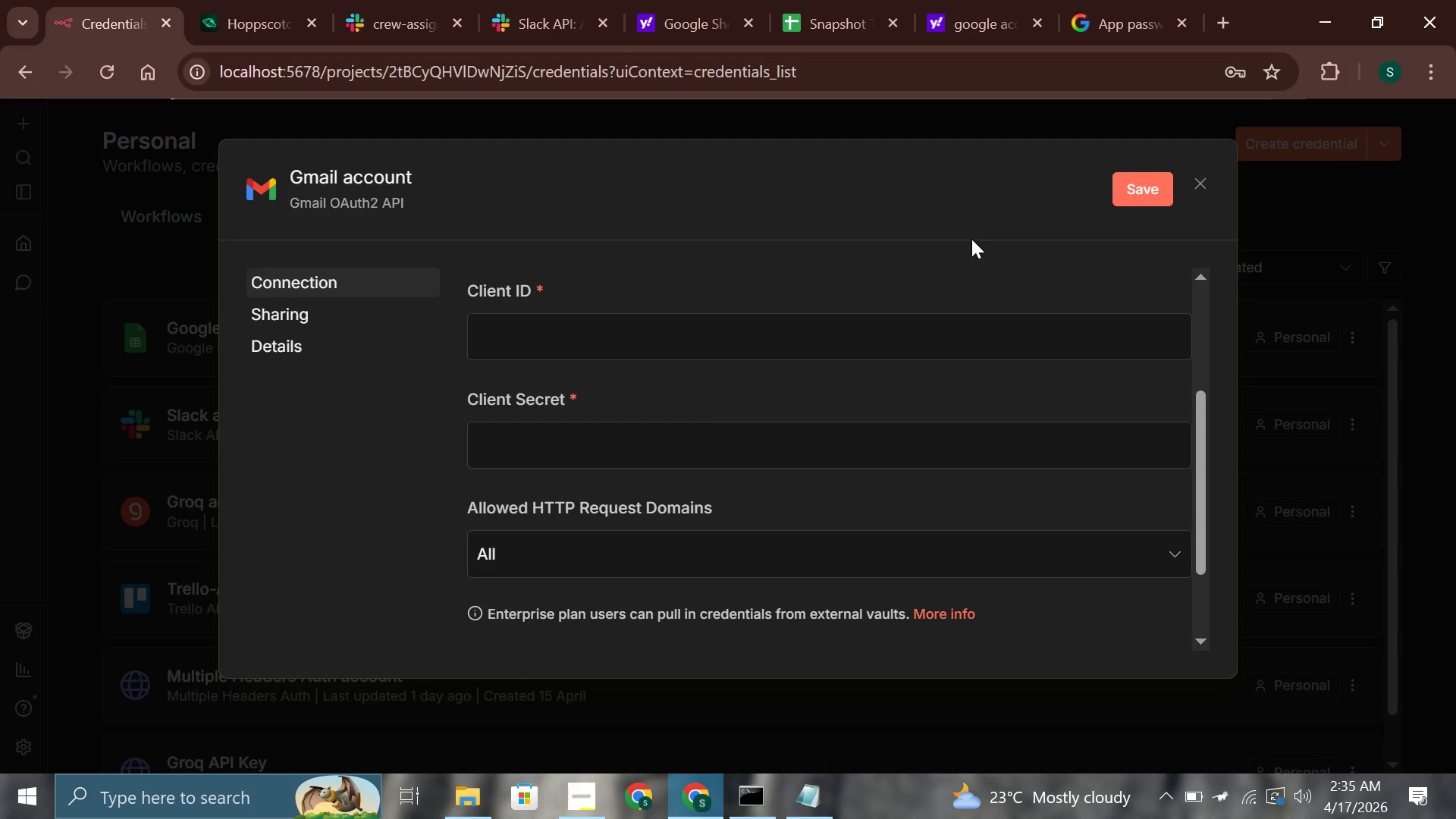 
left_click([1196, 180])
 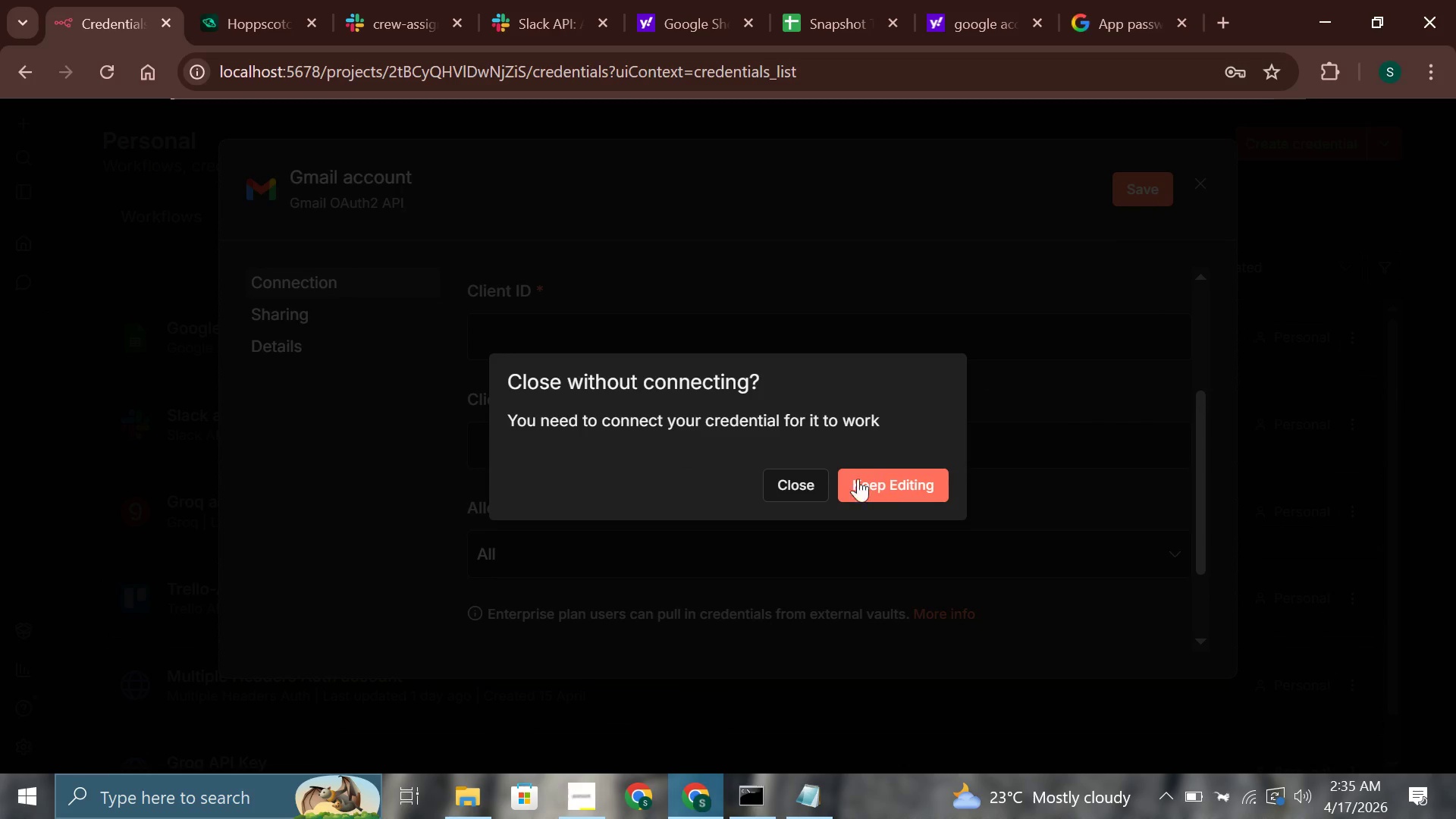 
left_click([809, 479])
 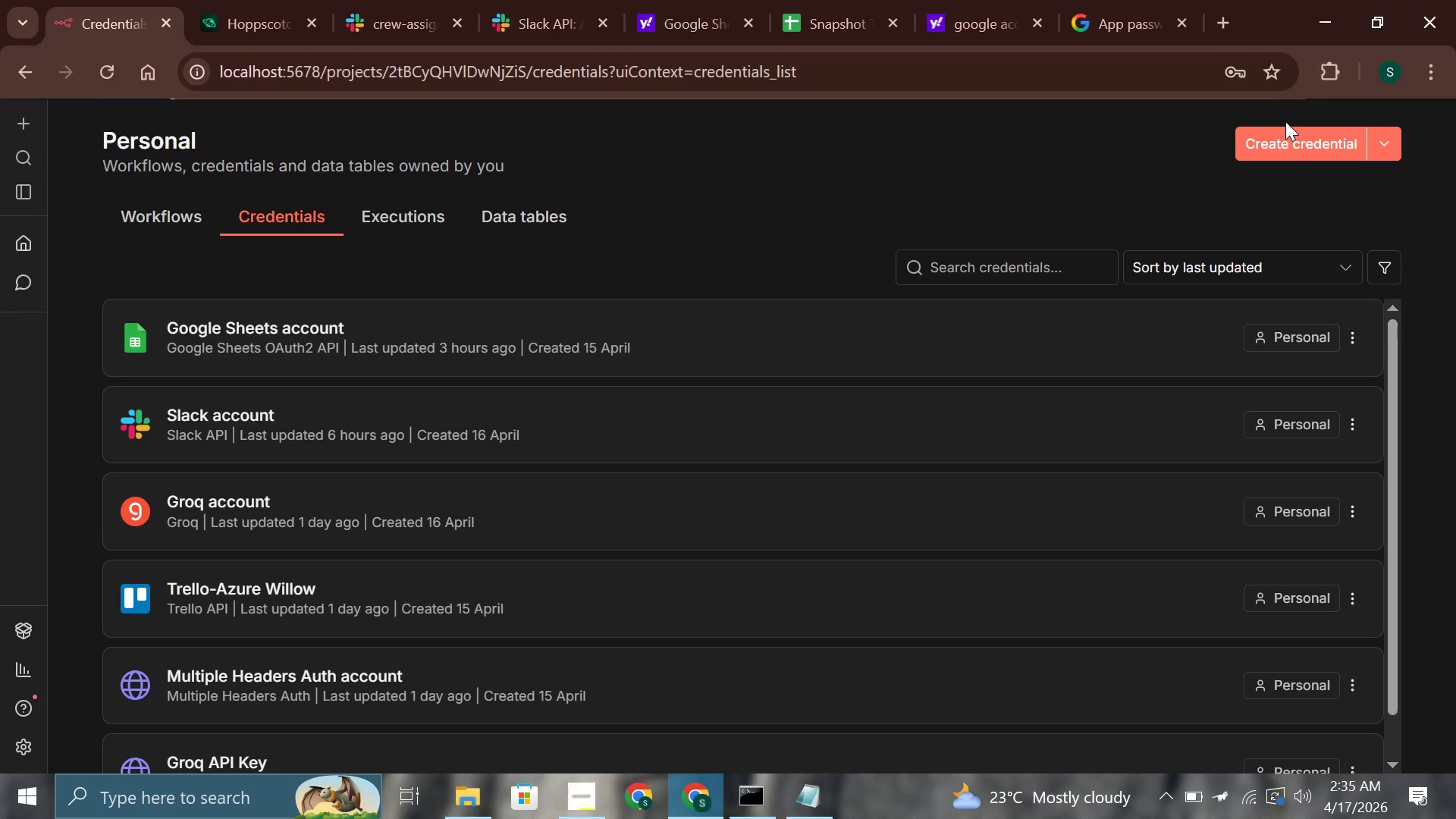 
left_click([1295, 137])
 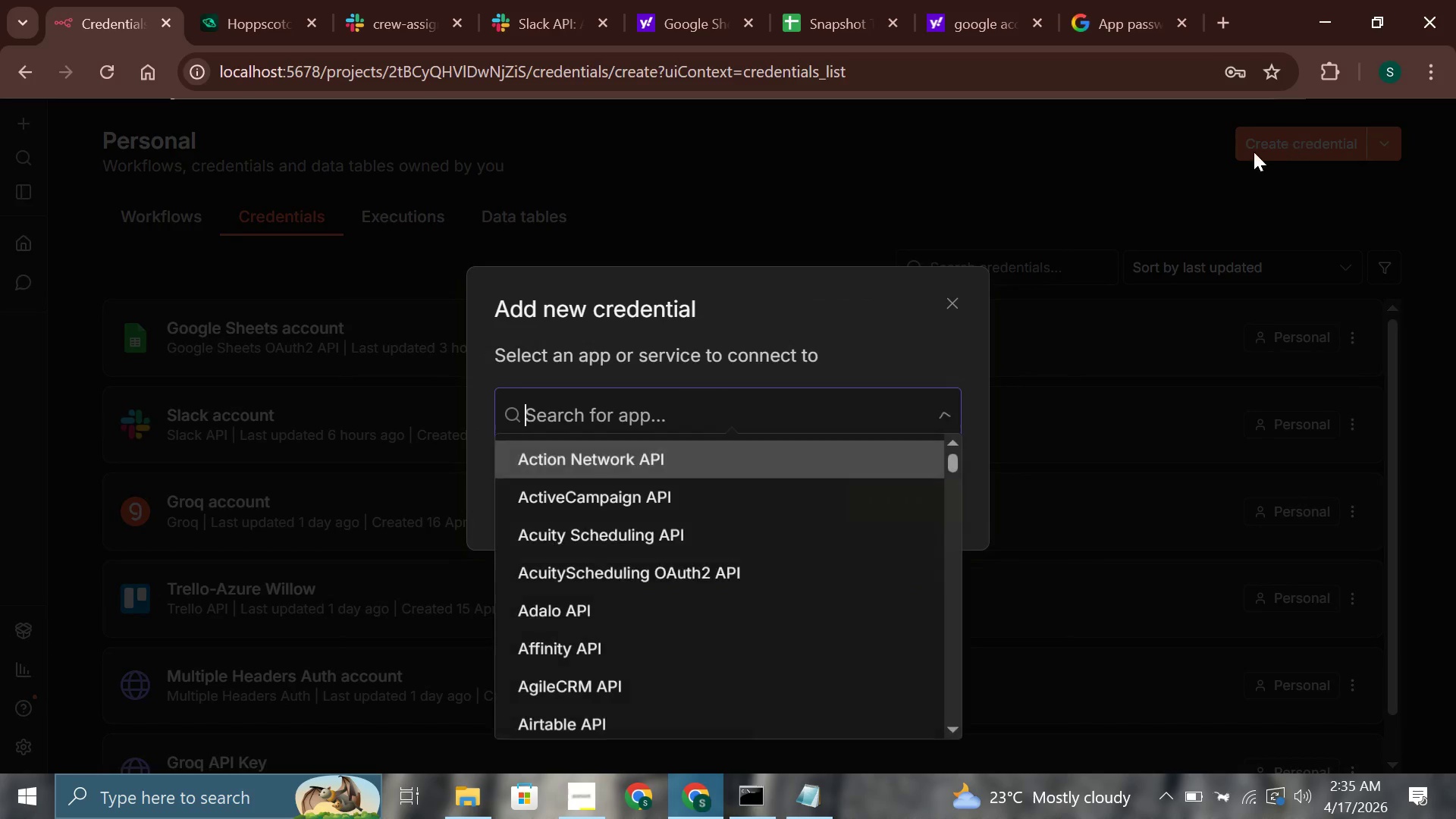 
type(sm)
 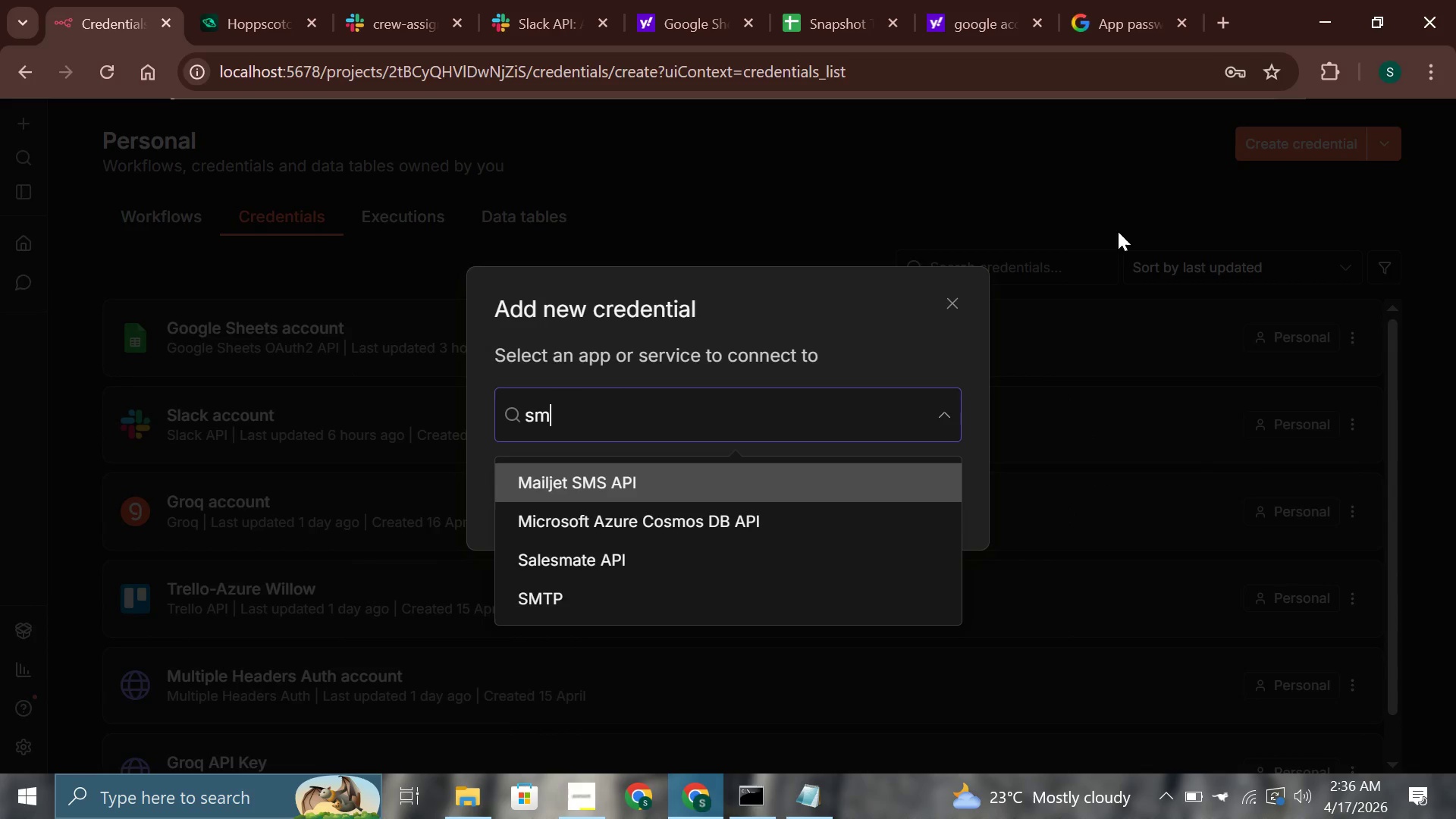 
left_click([684, 600])
 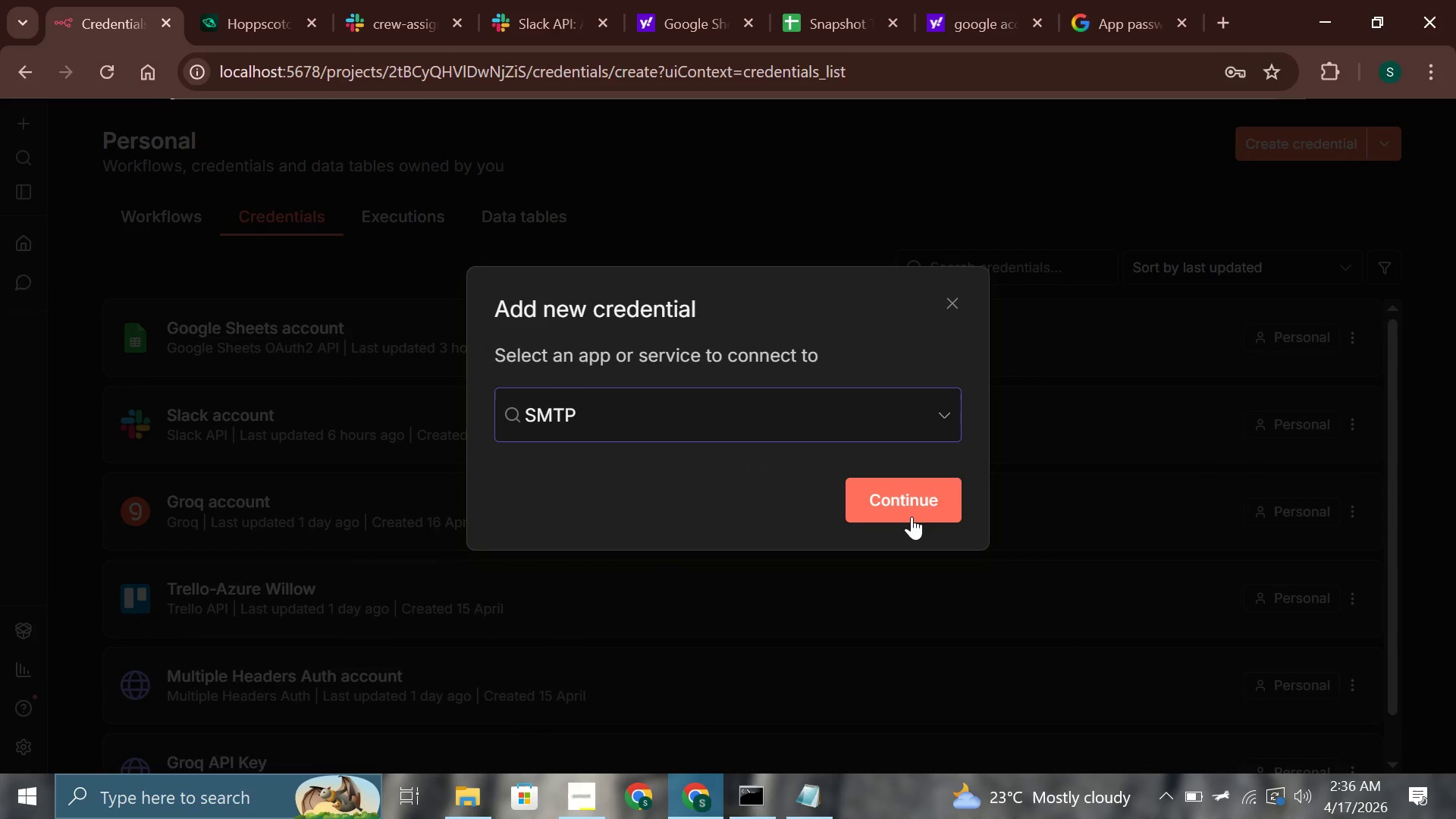 
left_click([918, 503])
 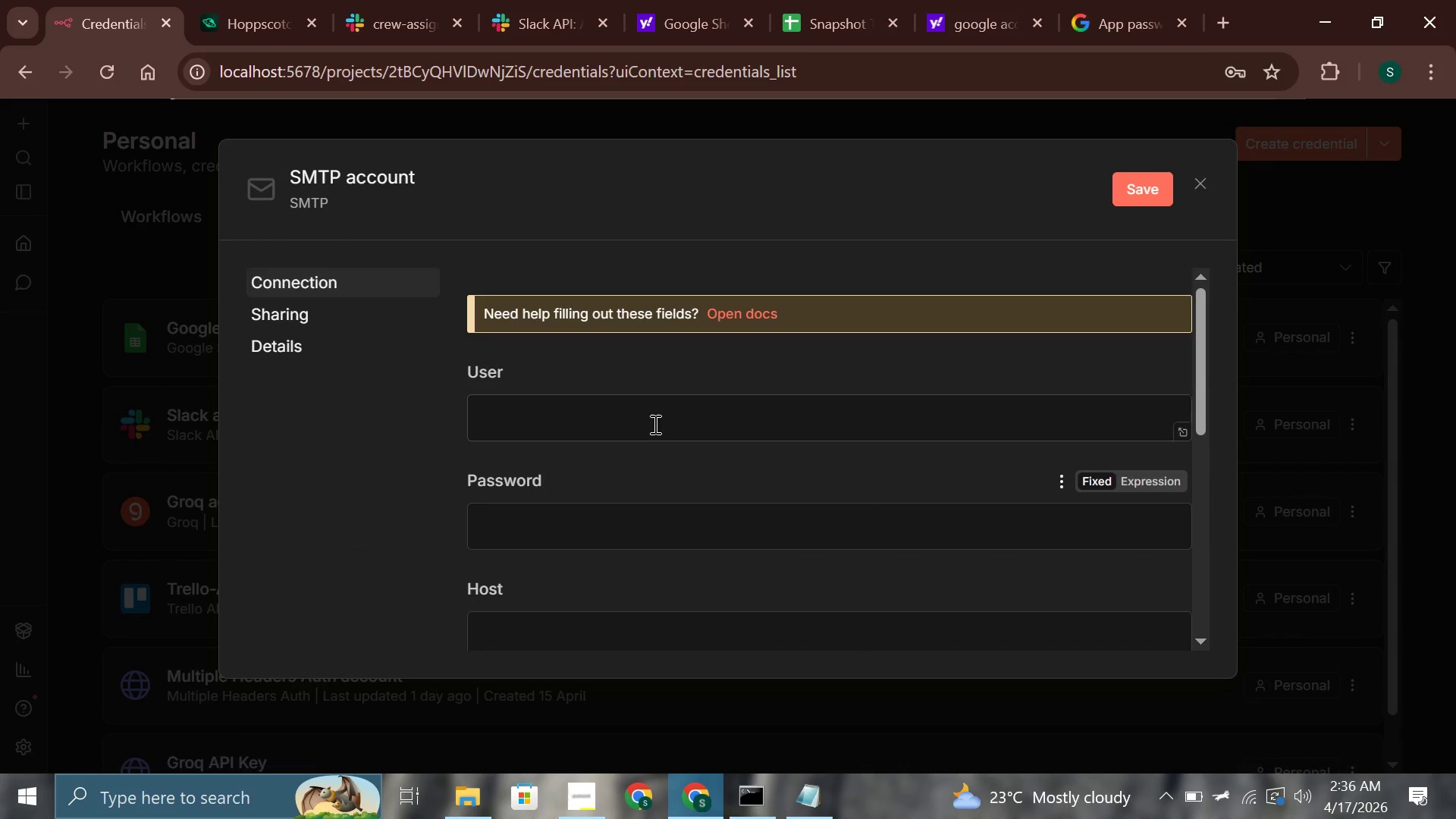 
scroll: coordinate [652, 422], scroll_direction: down, amount: 1.0
 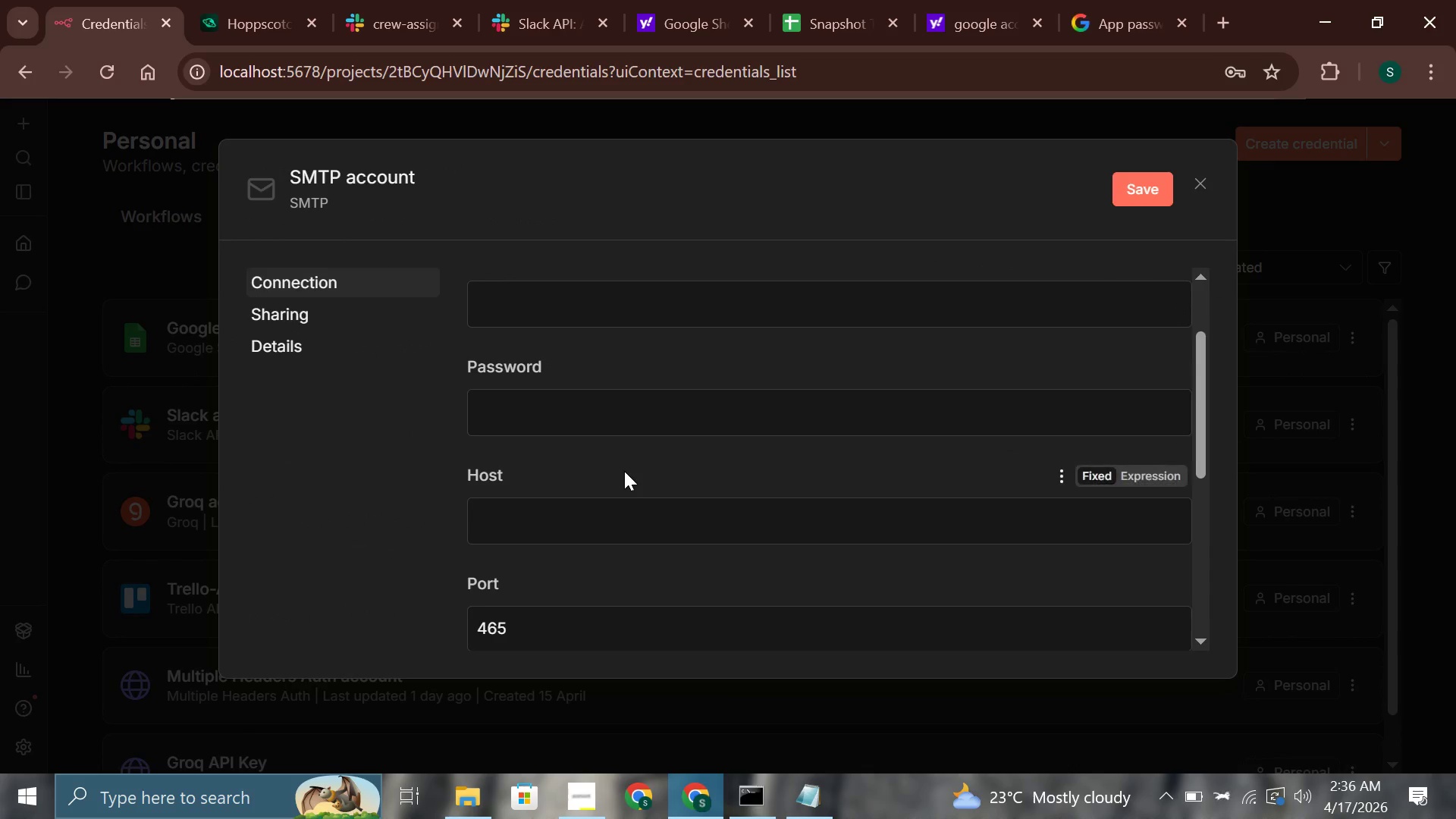 
scroll: coordinate [624, 471], scroll_direction: up, amount: 1.0
 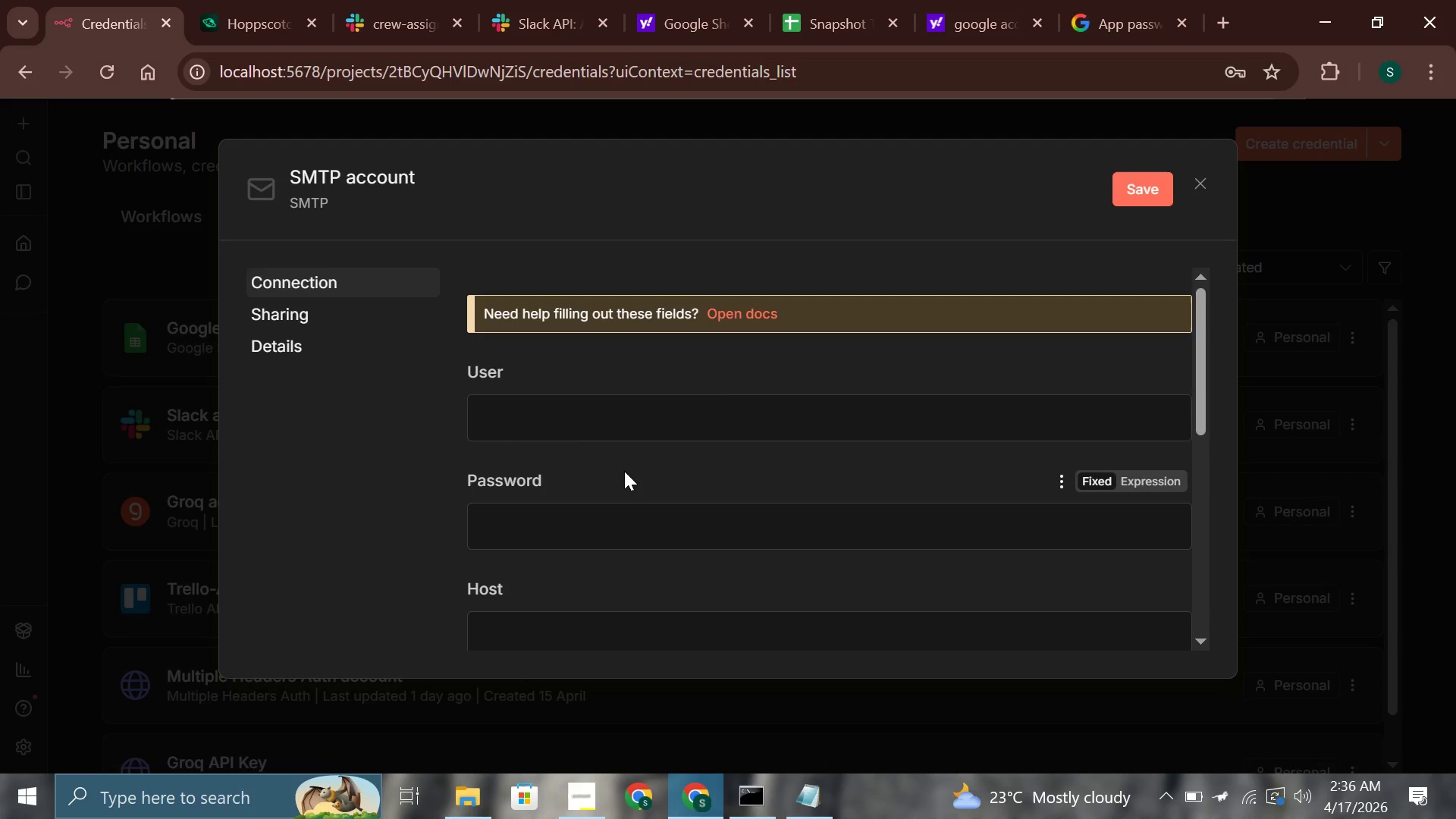 
wait(44.36)
 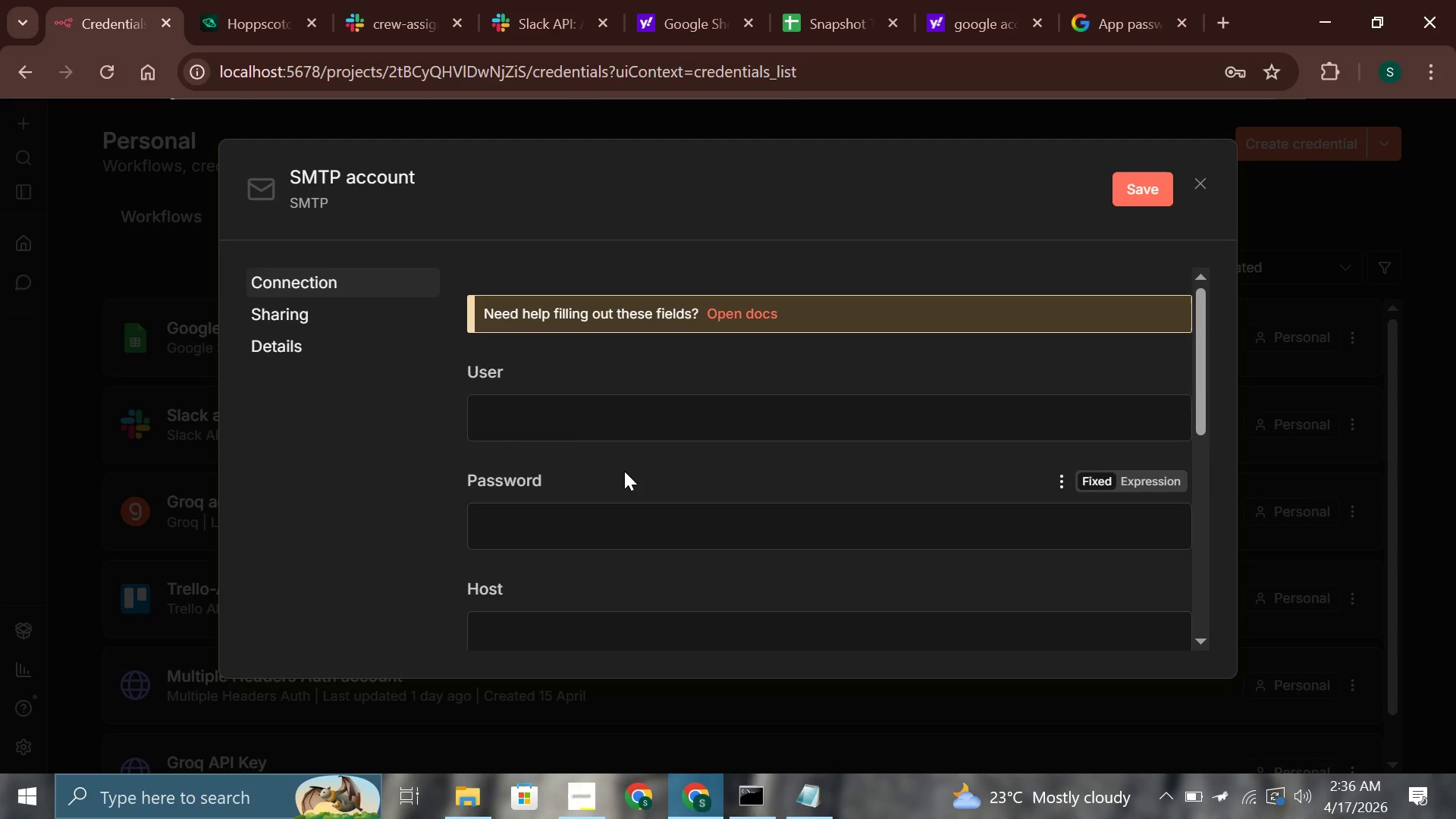 
left_click([560, 435])
 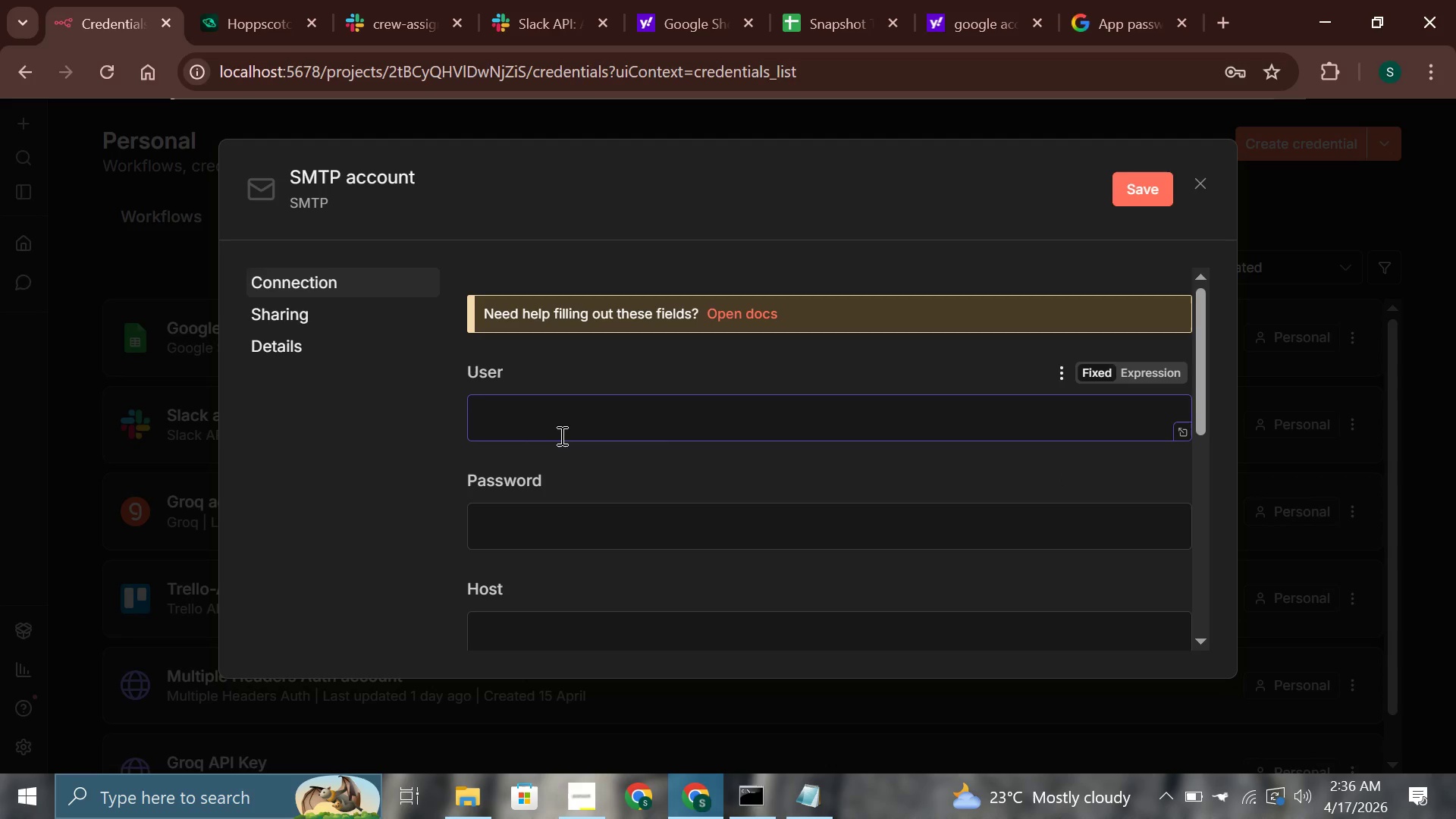 
type(aslamsadaff)
key(Backspace)
key(Backspace)
type(f677@gmail,com)
 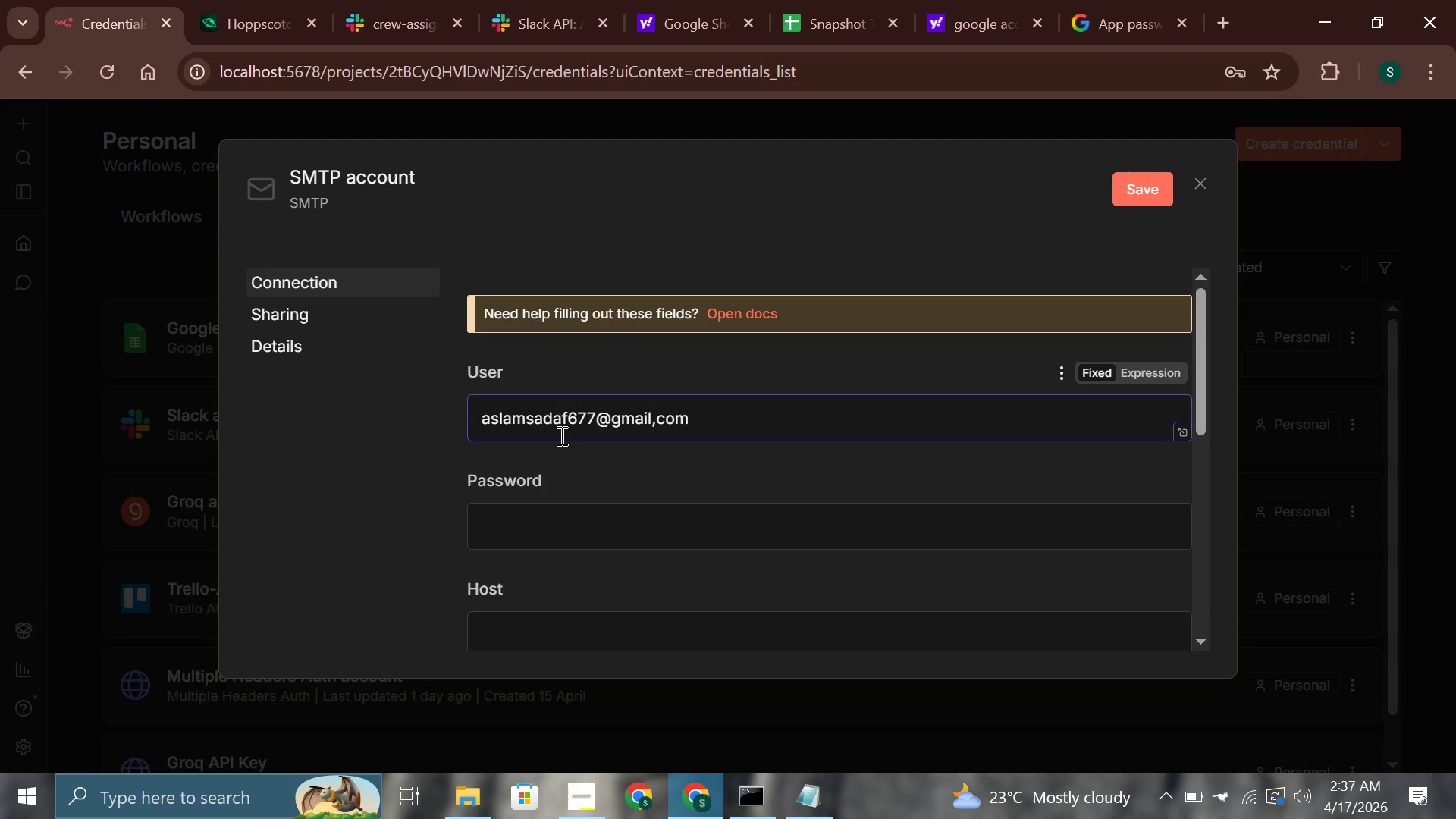 
key(ArrowLeft)
 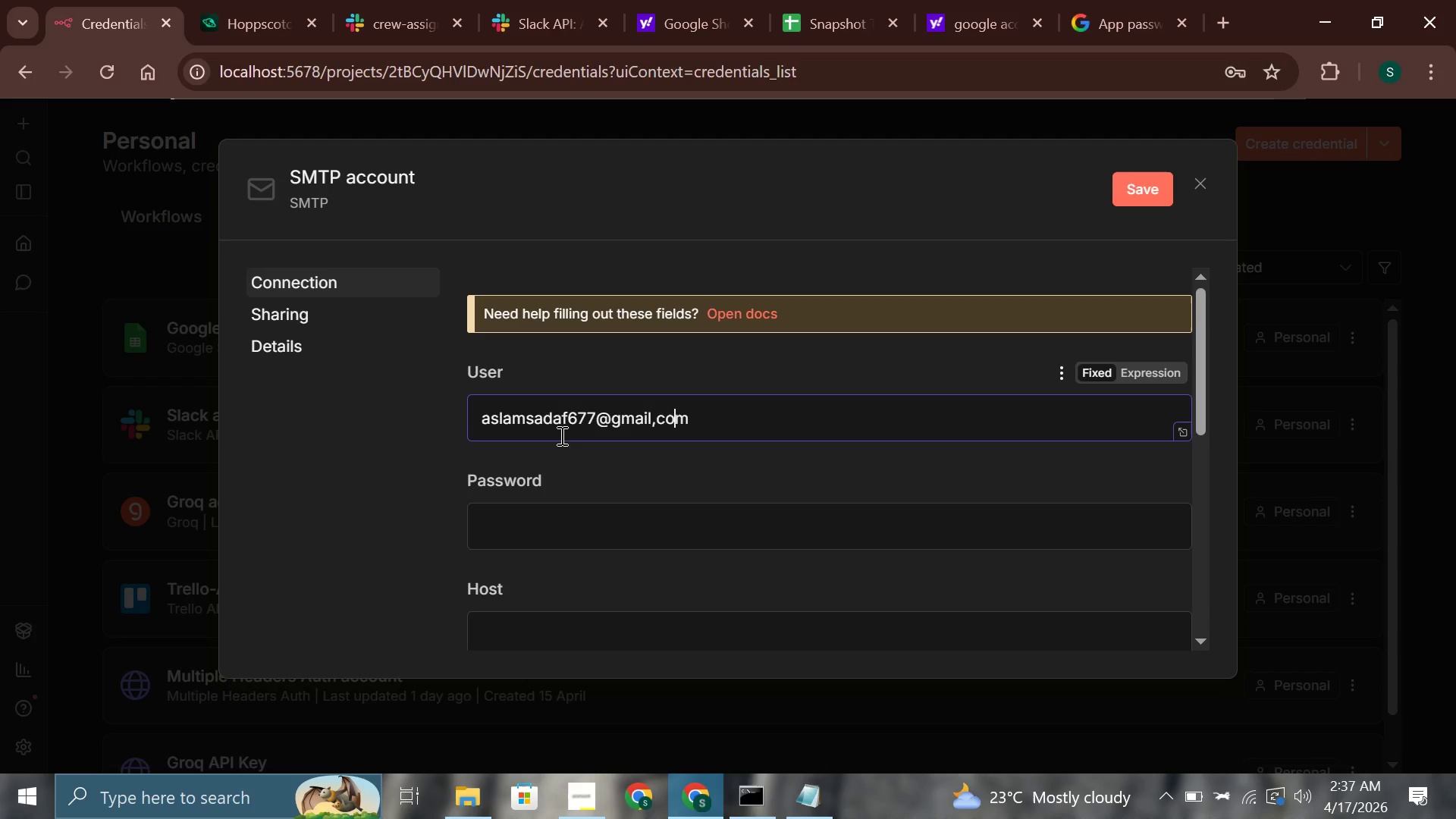 
key(ArrowLeft)
 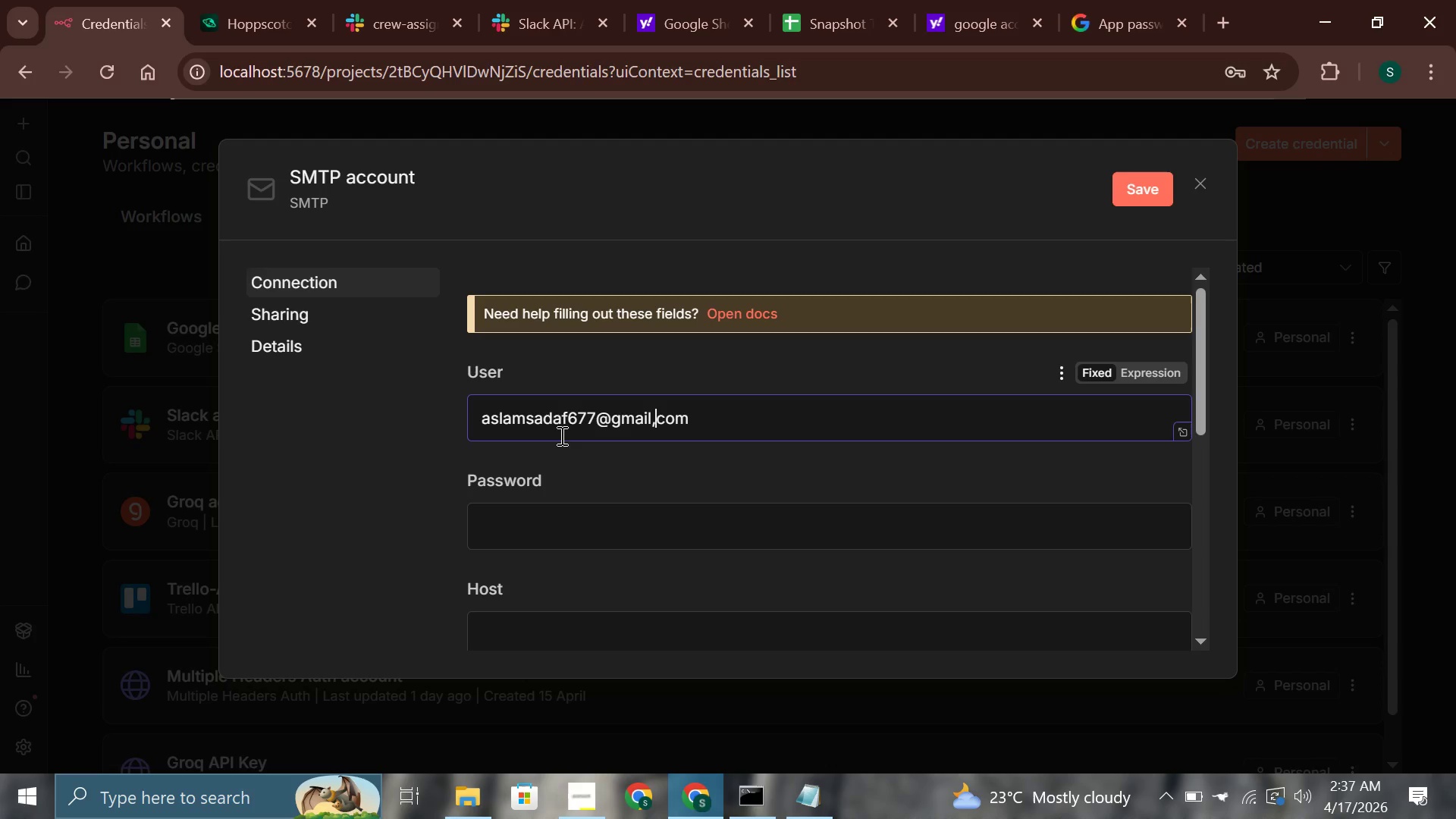 
key(ArrowLeft)
 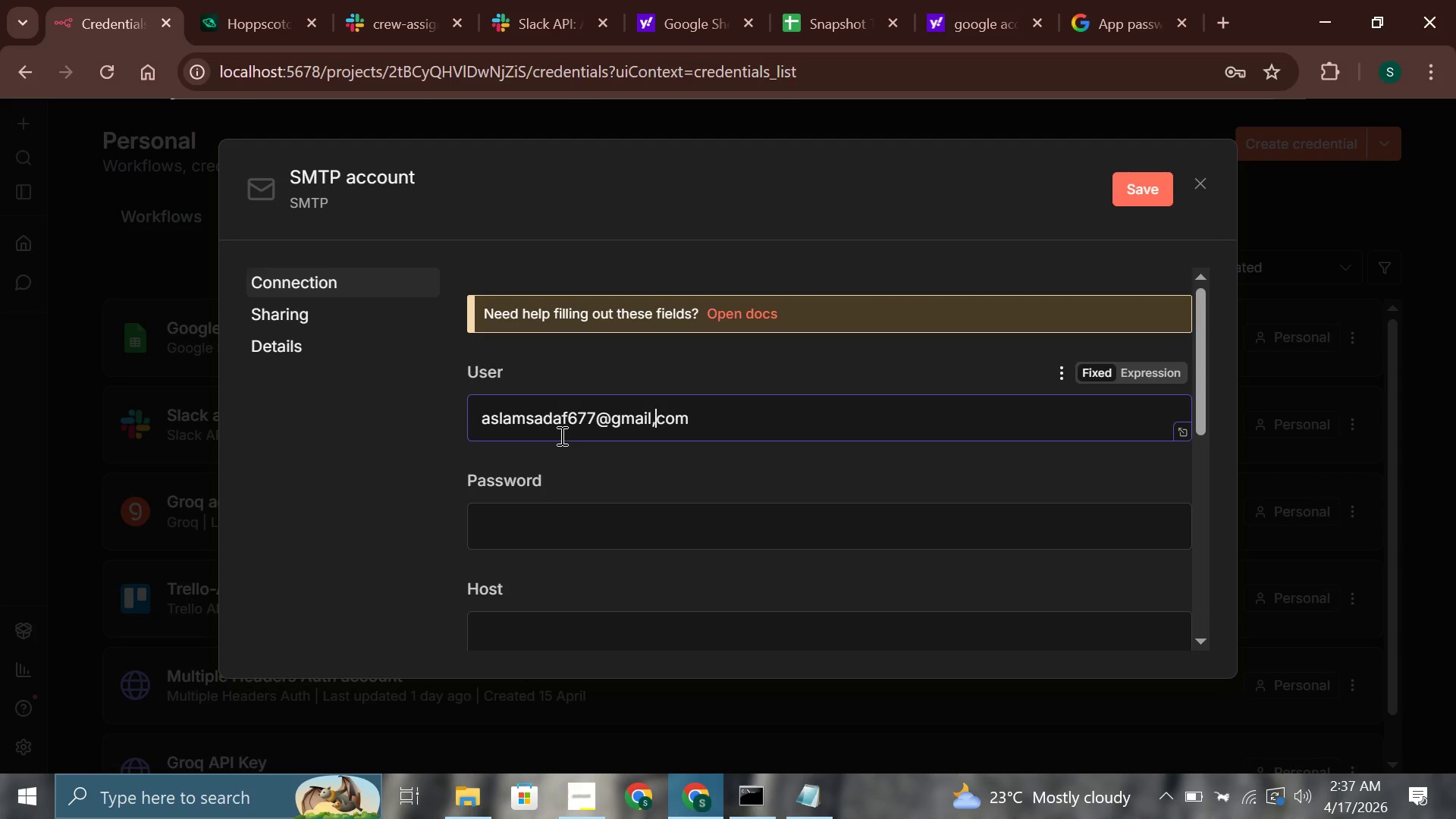 
key(Backspace)
 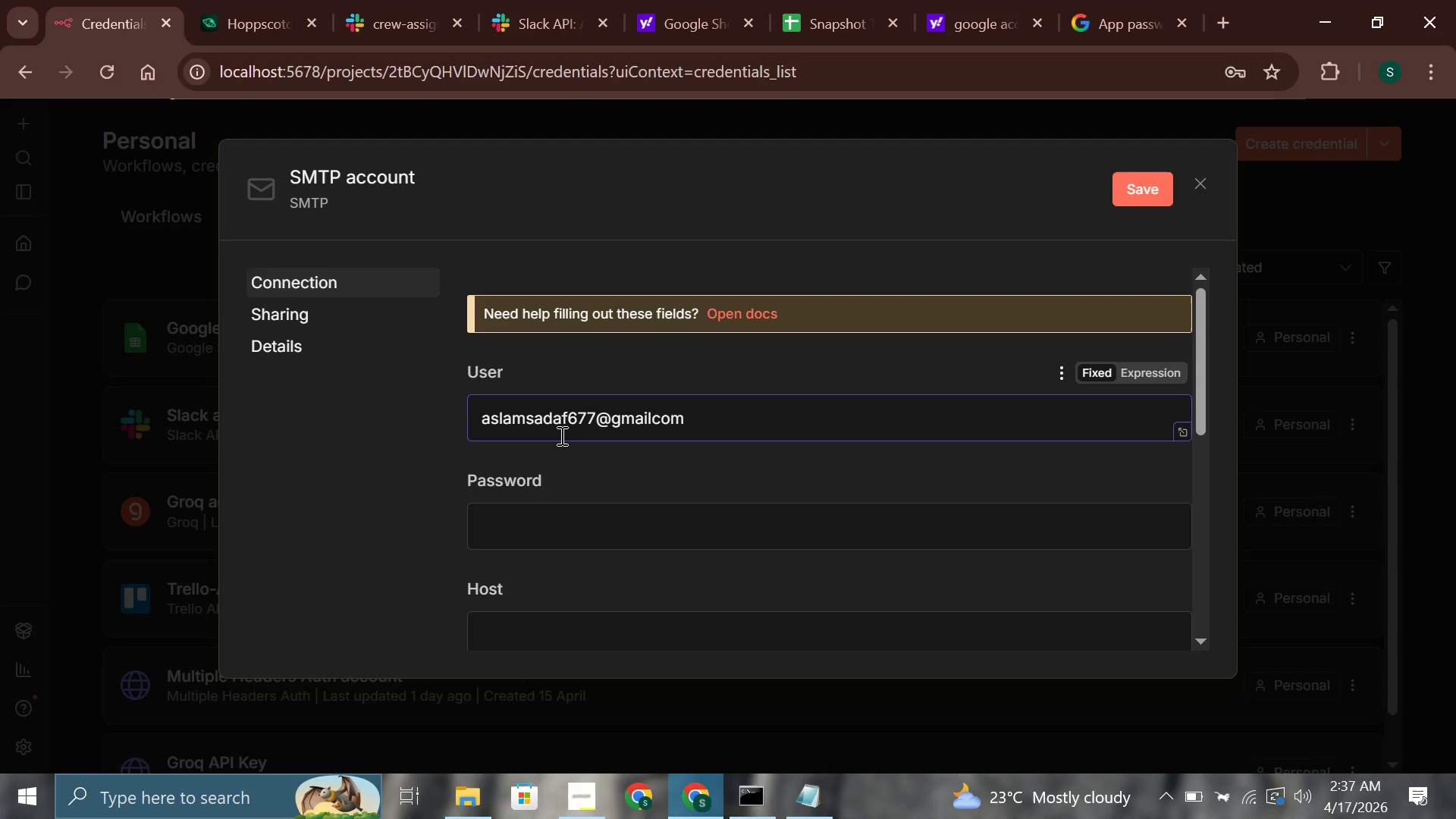 
key(Period)
 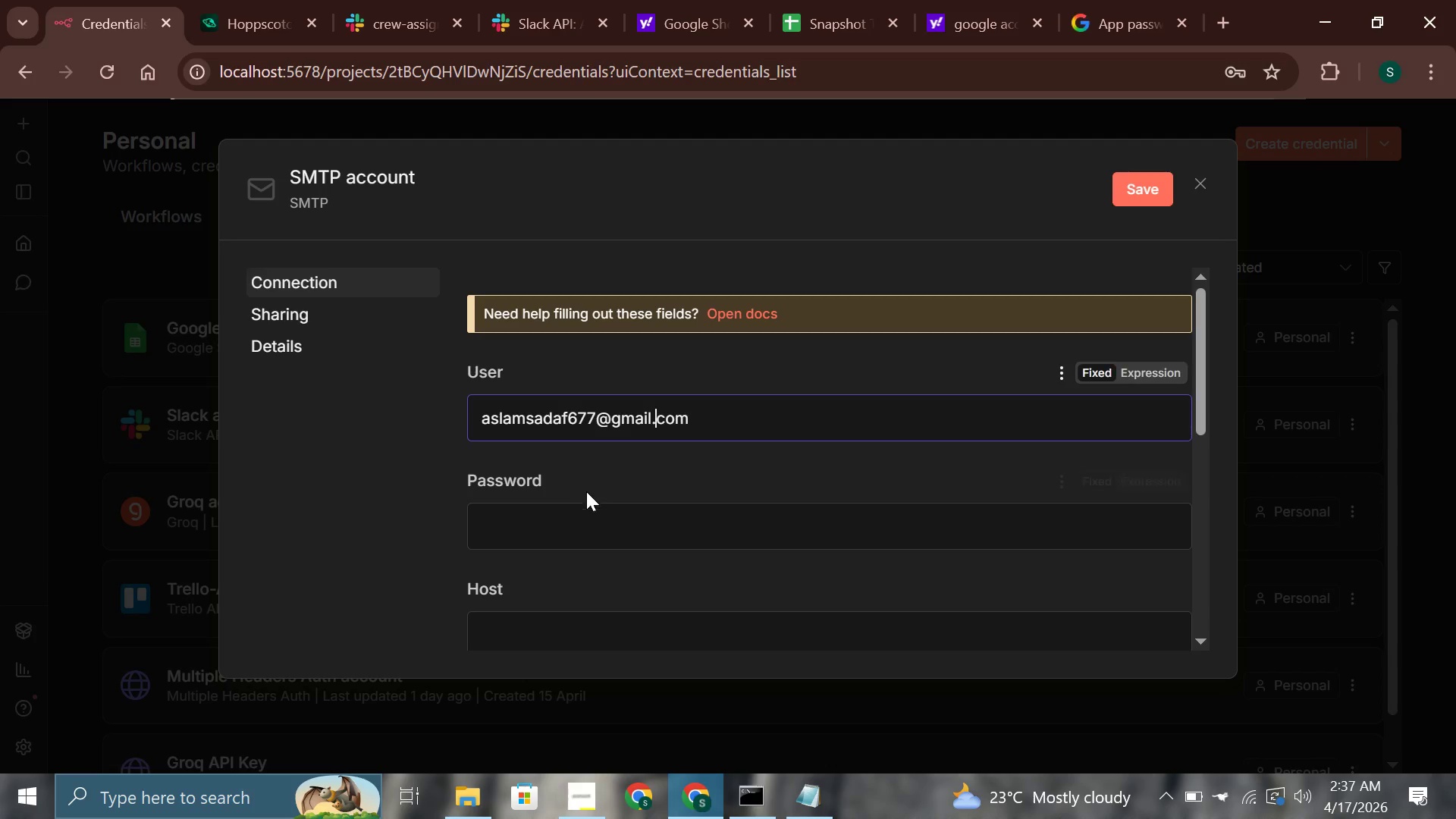 
left_click([594, 510])
 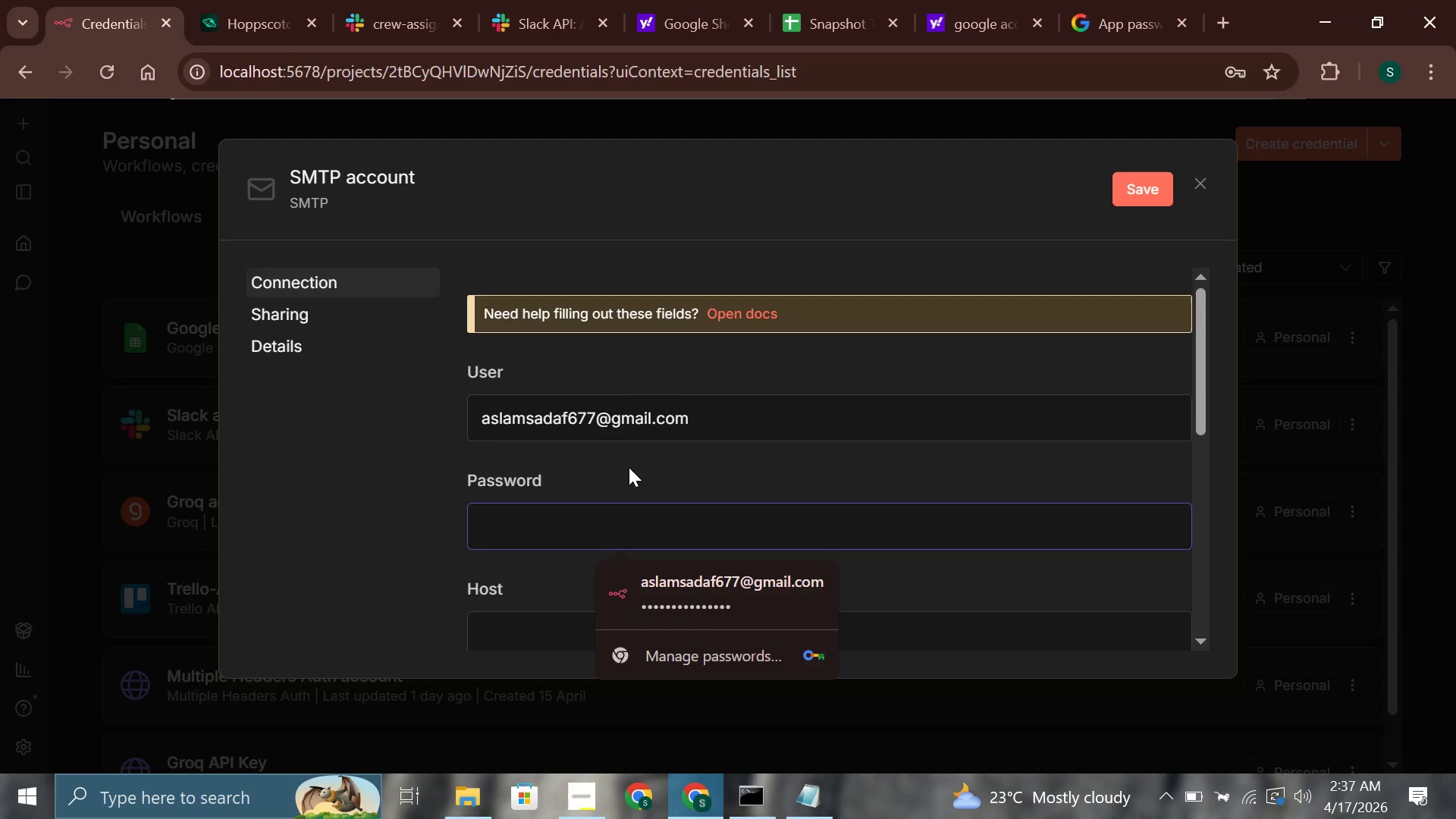 
key(Control+V)
 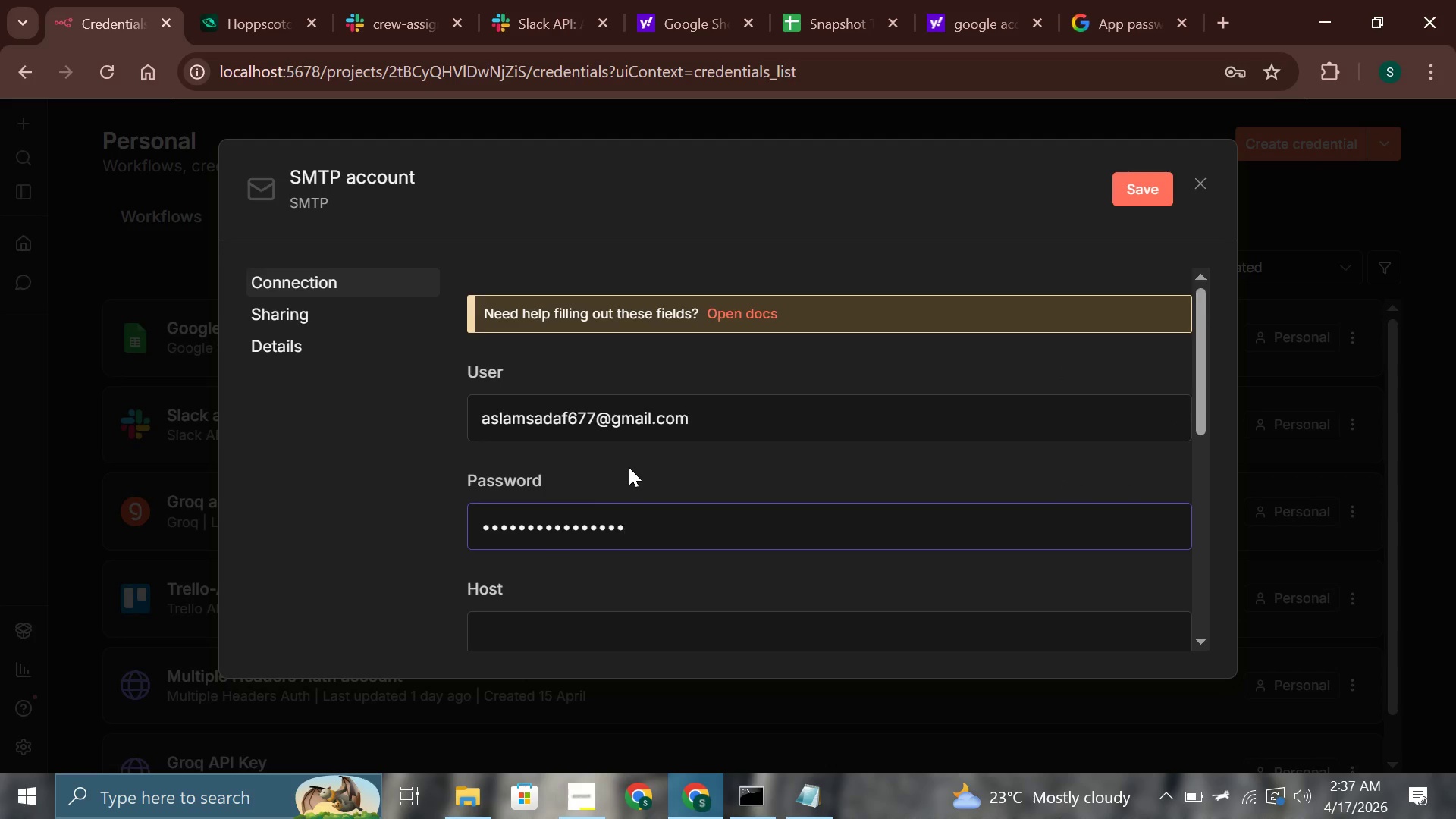 
scroll: coordinate [629, 467], scroll_direction: down, amount: 2.0
 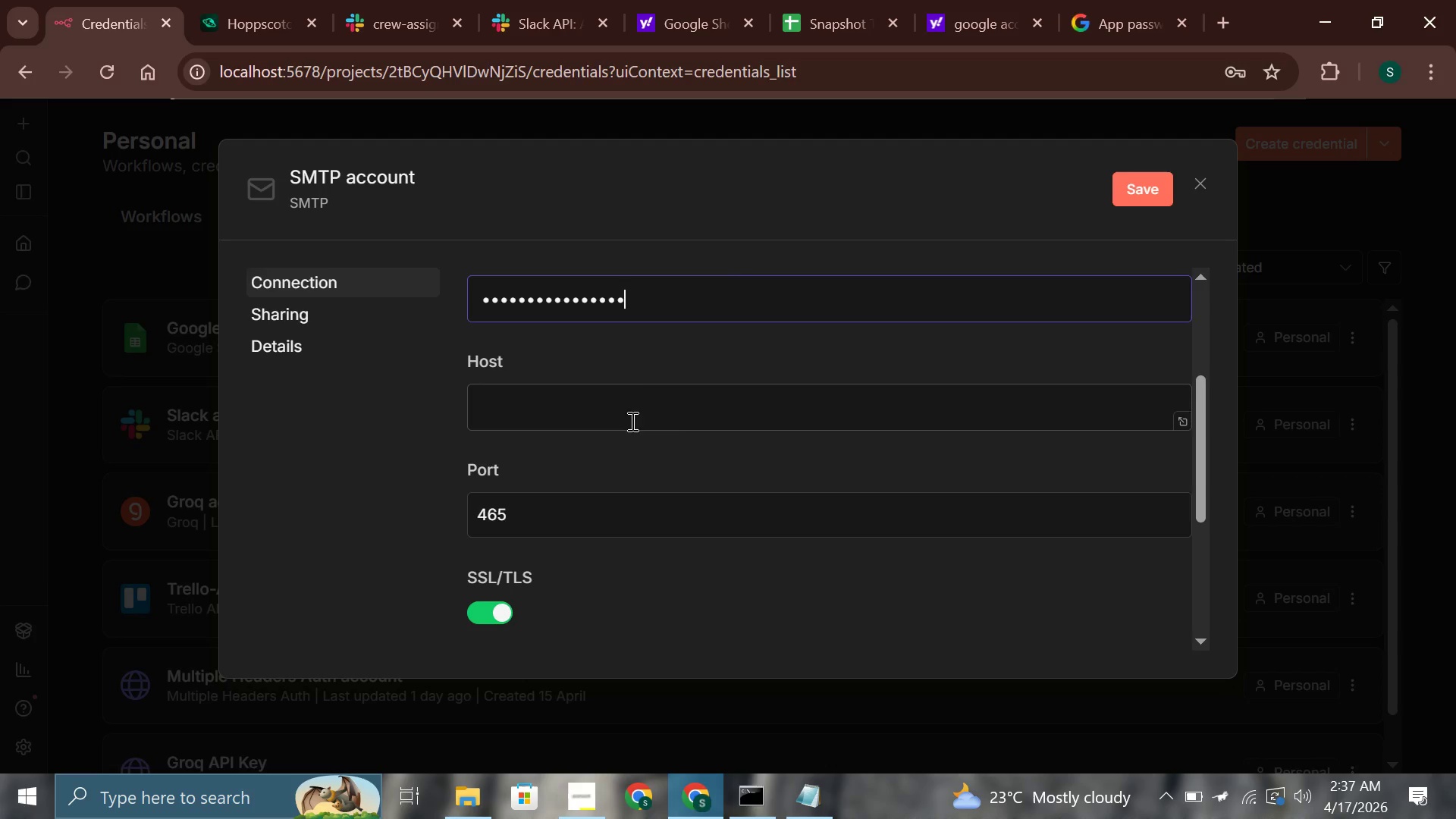 
left_click([629, 415])
 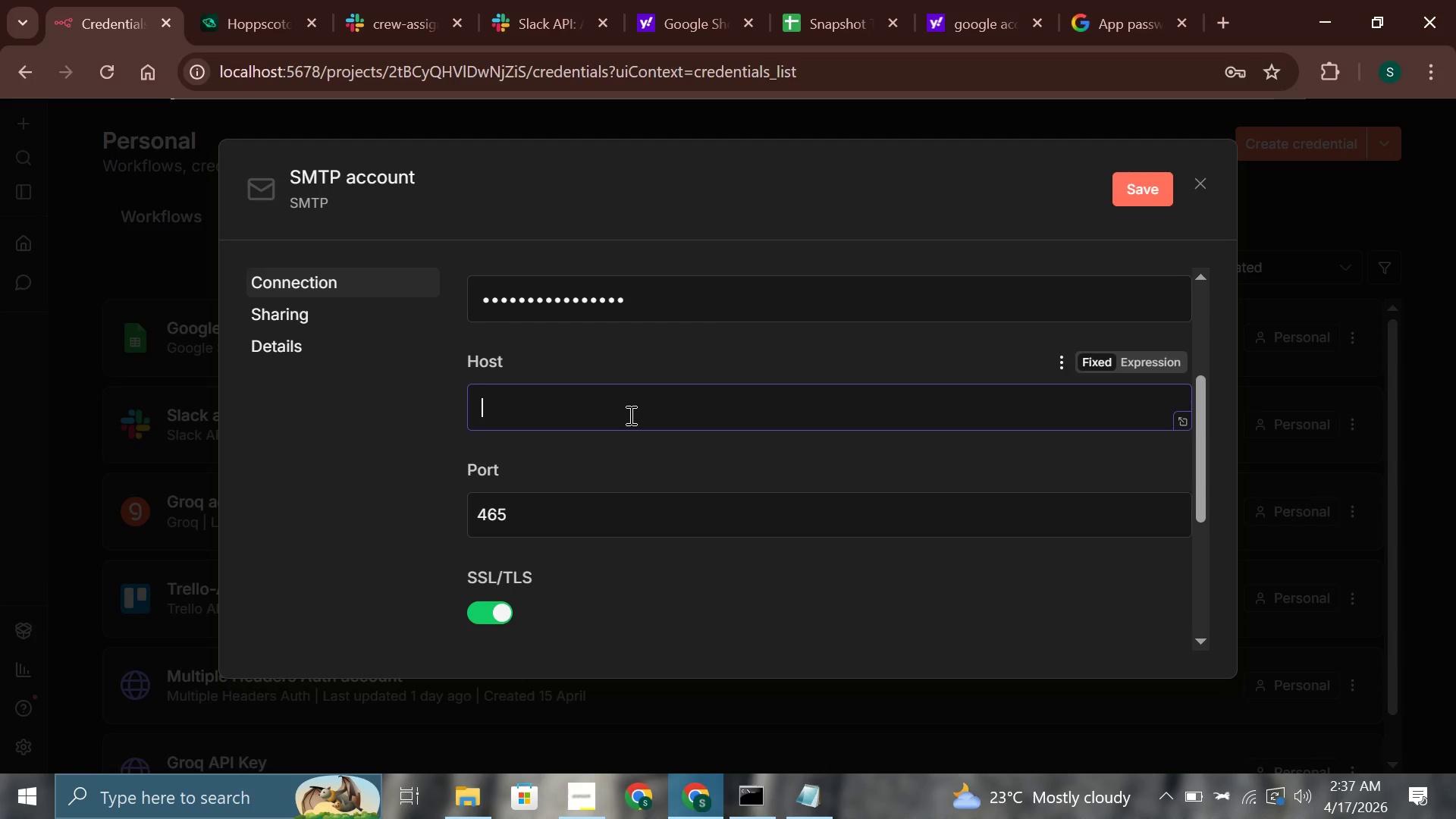 
type(smtp.ga)
key(Backspace)
type(mail.com)
 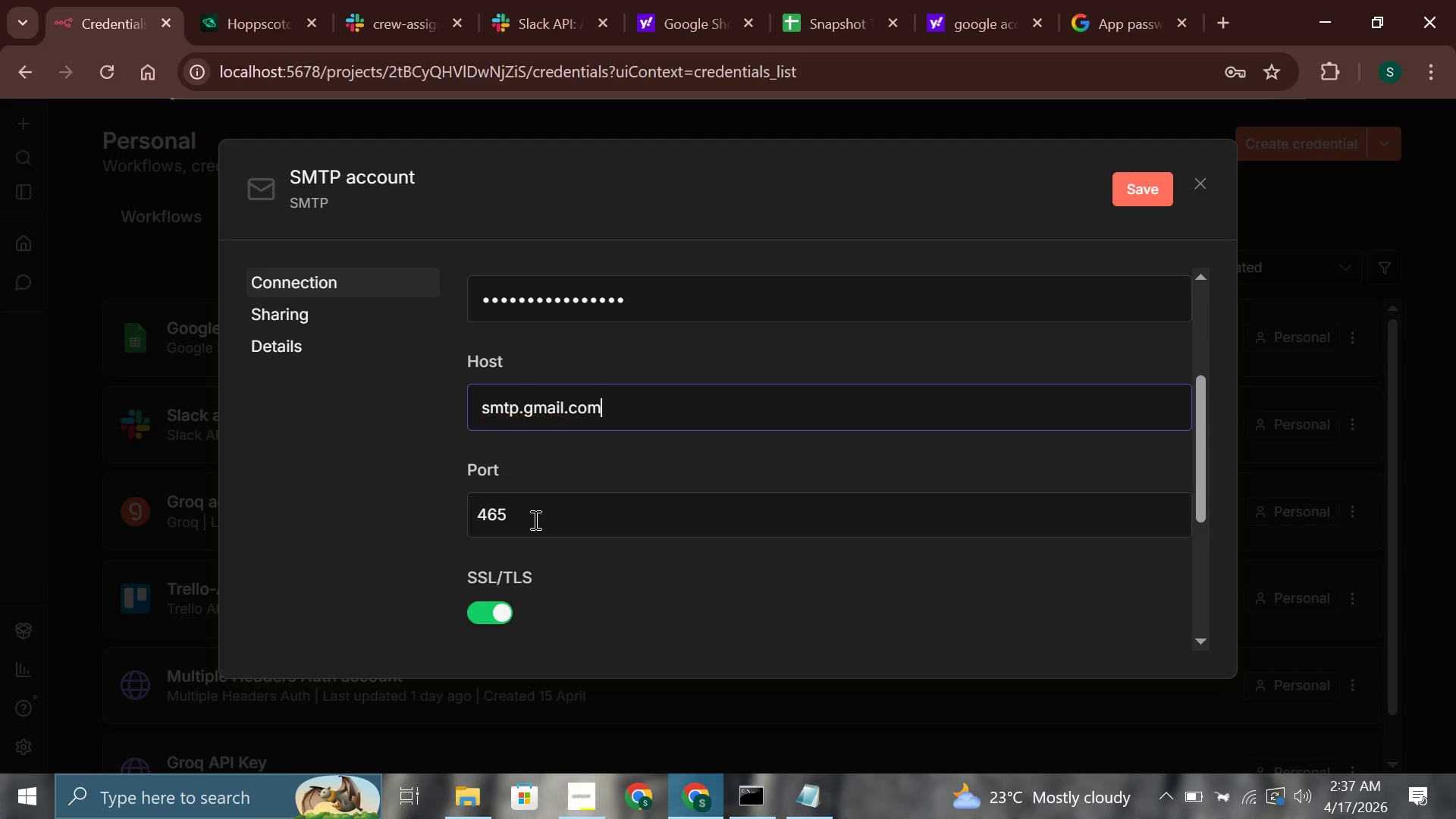 
left_click_drag(start_coordinate=[532, 519], to_coordinate=[420, 528])
 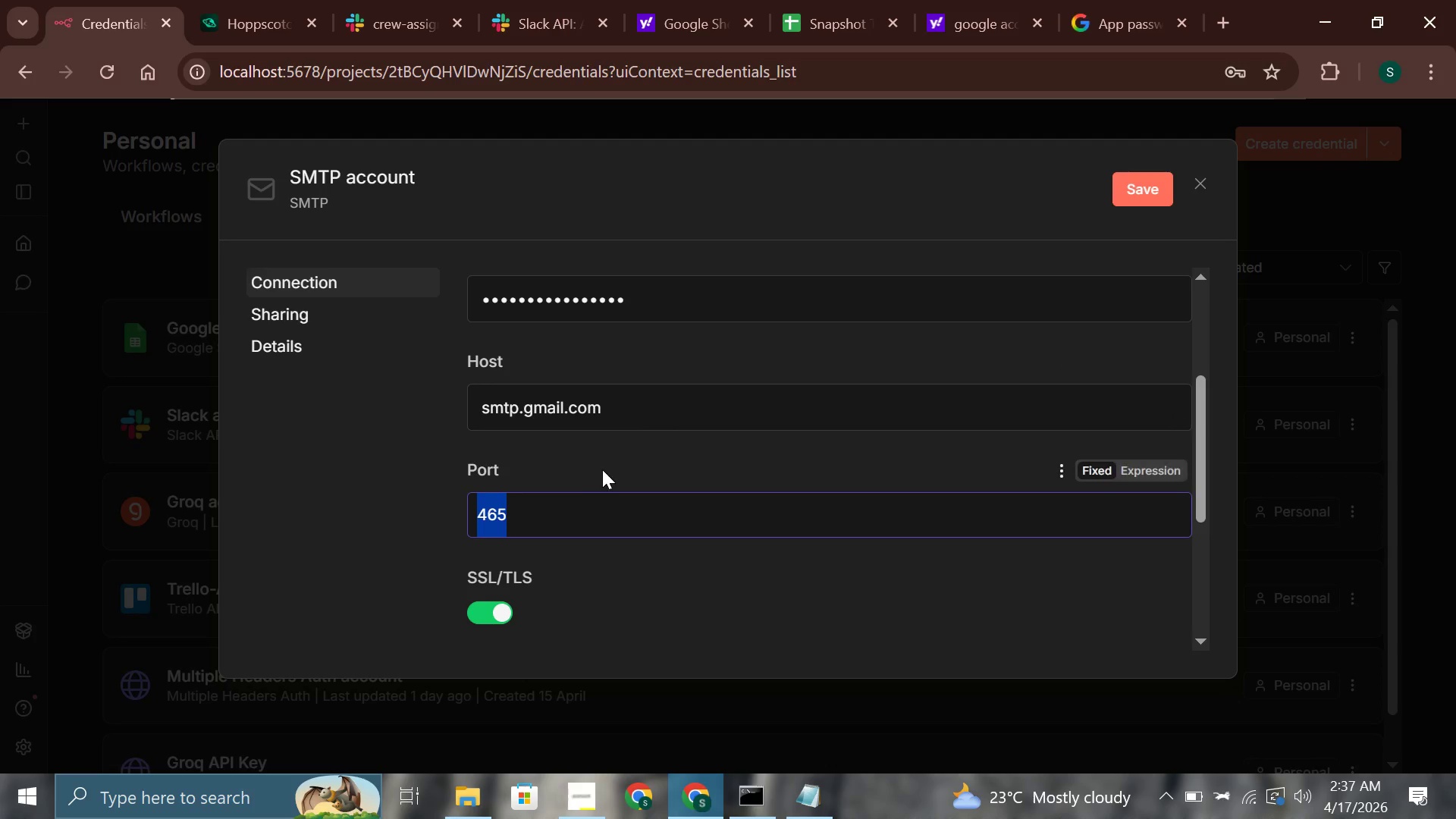 
scroll: coordinate [601, 475], scroll_direction: down, amount: 3.0
 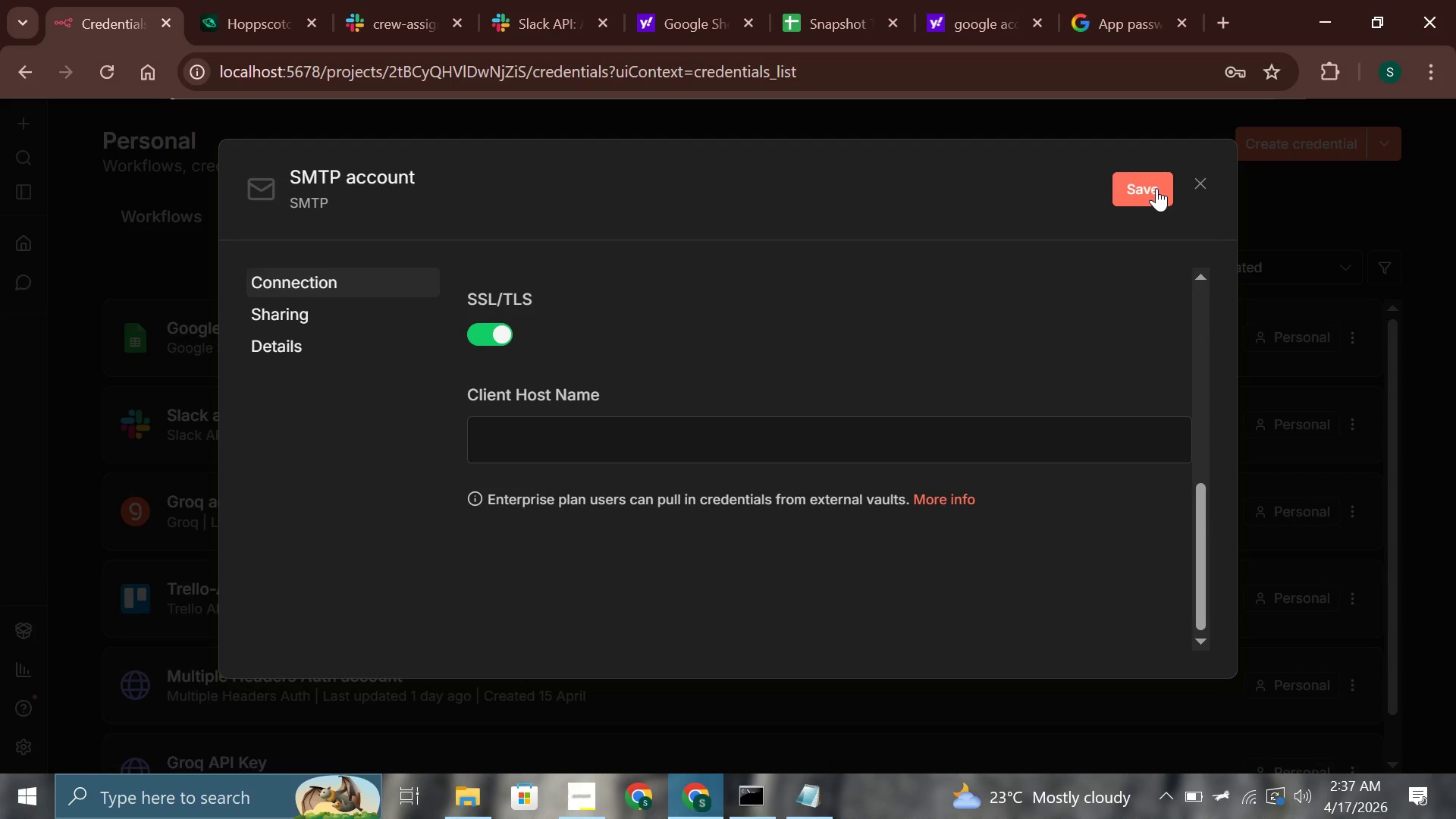 
left_click([1155, 186])
 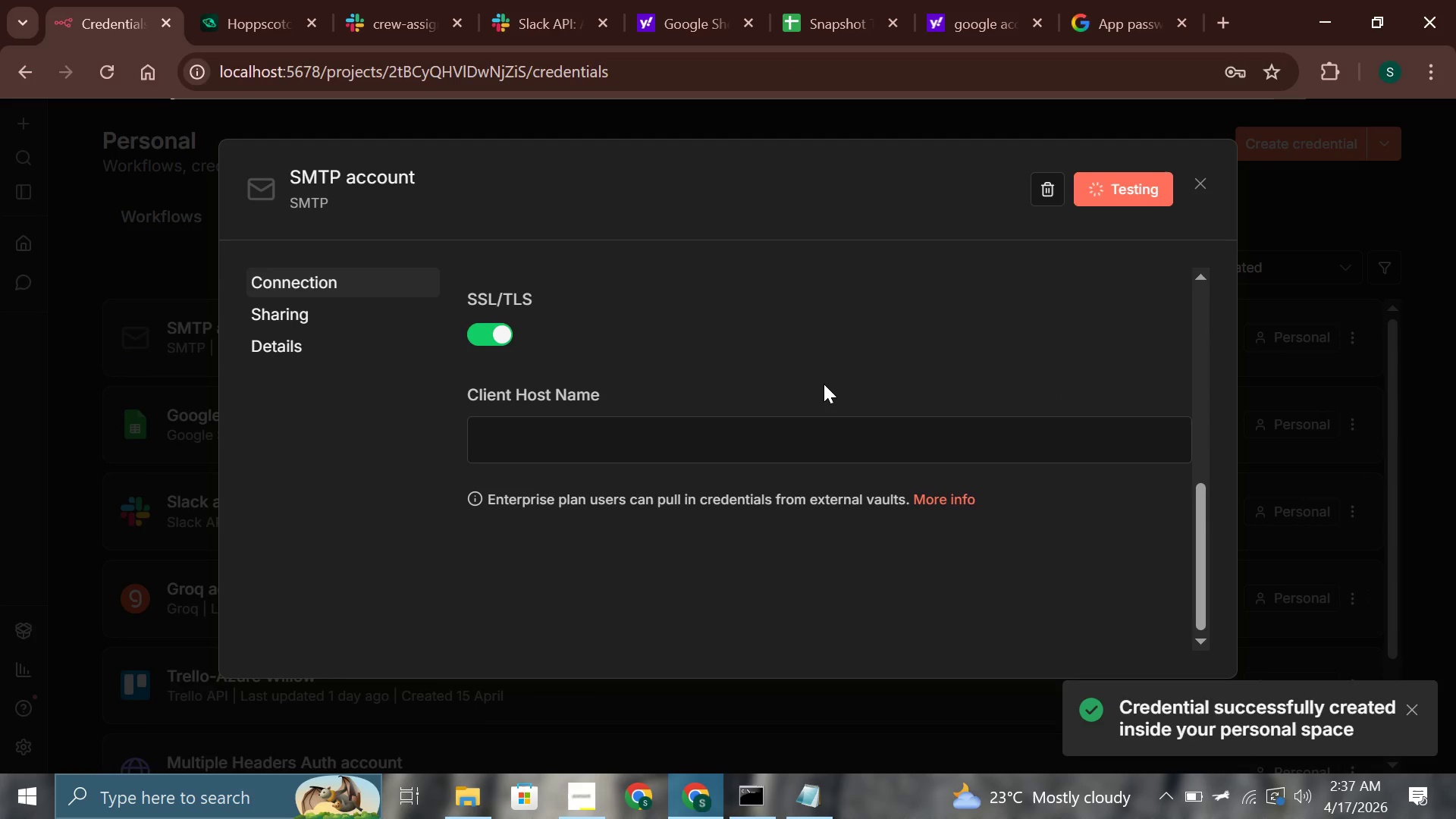 
scroll: coordinate [824, 385], scroll_direction: up, amount: 11.0
 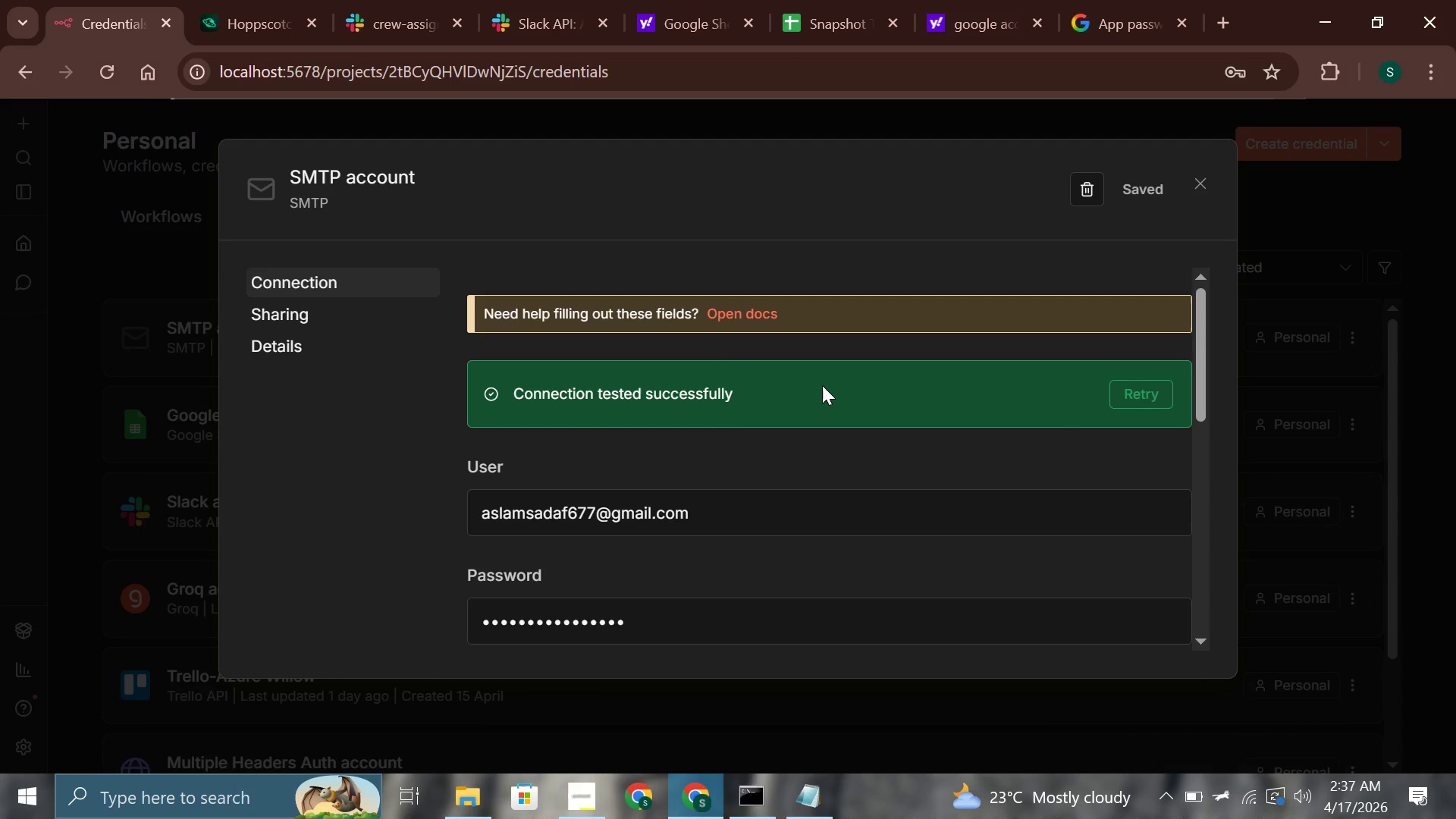 
scroll: coordinate [779, 416], scroll_direction: down, amount: 4.0
 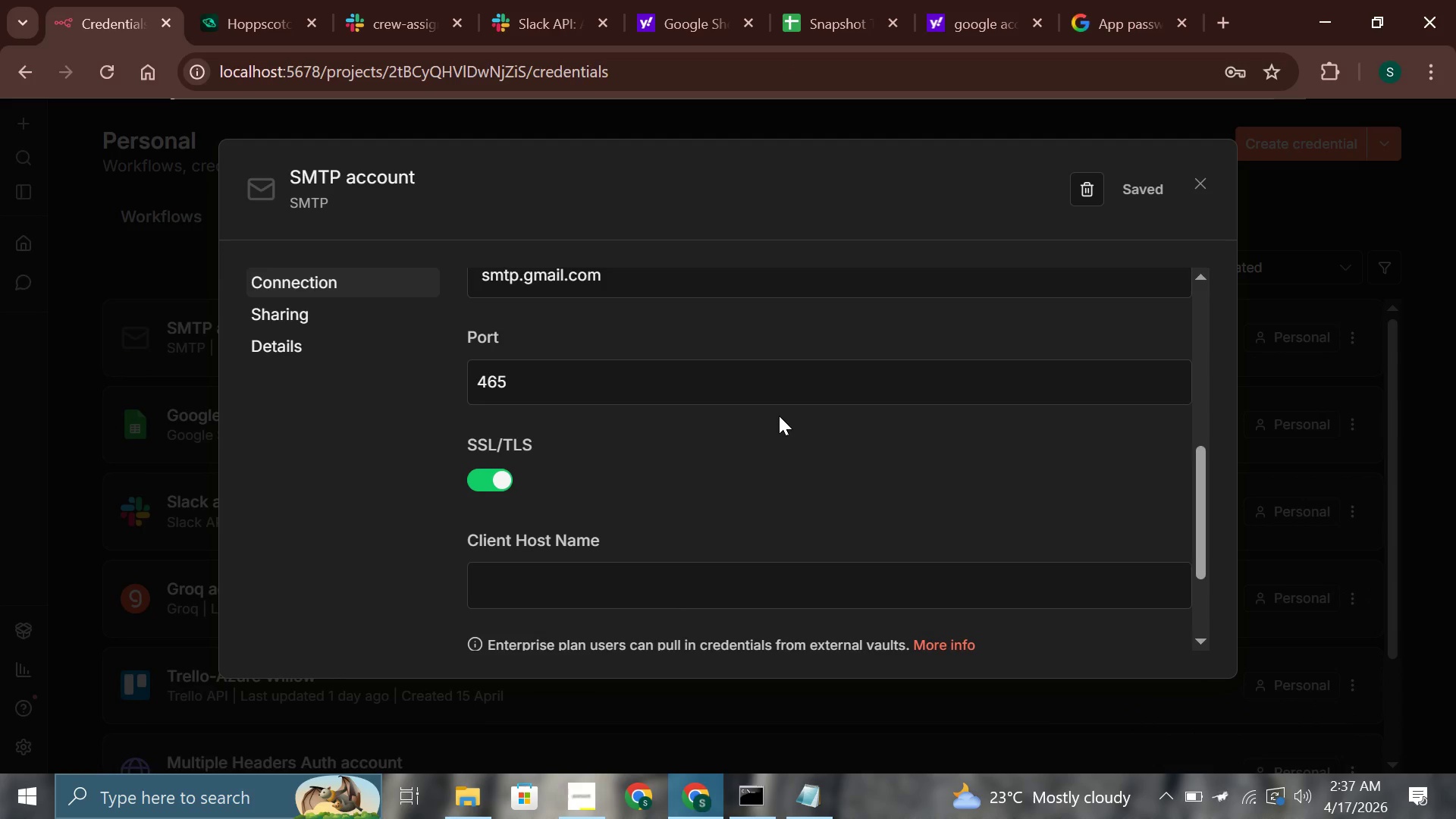 
scroll: coordinate [779, 416], scroll_direction: up, amount: 9.0
 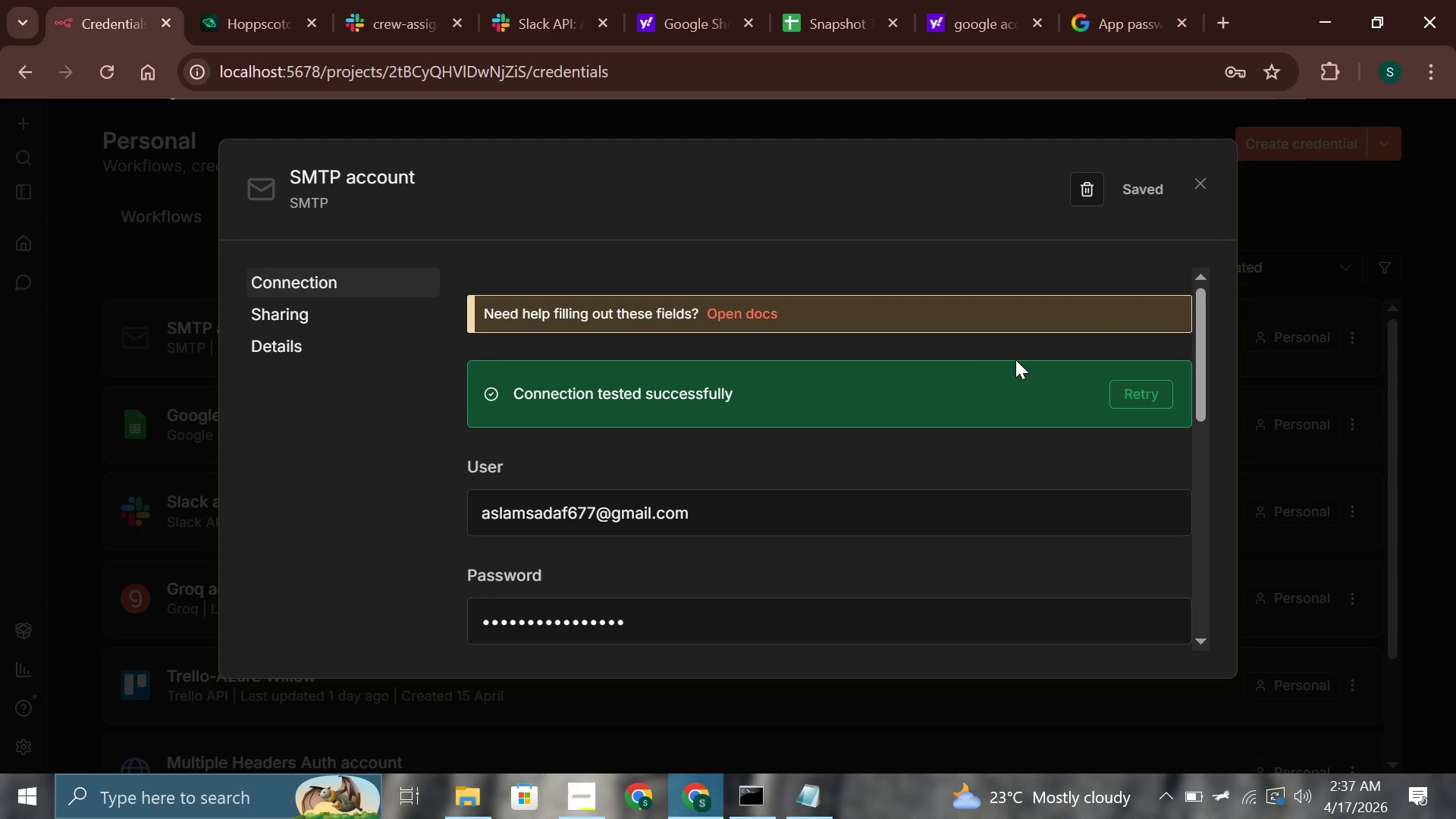 
left_click([1203, 188])
 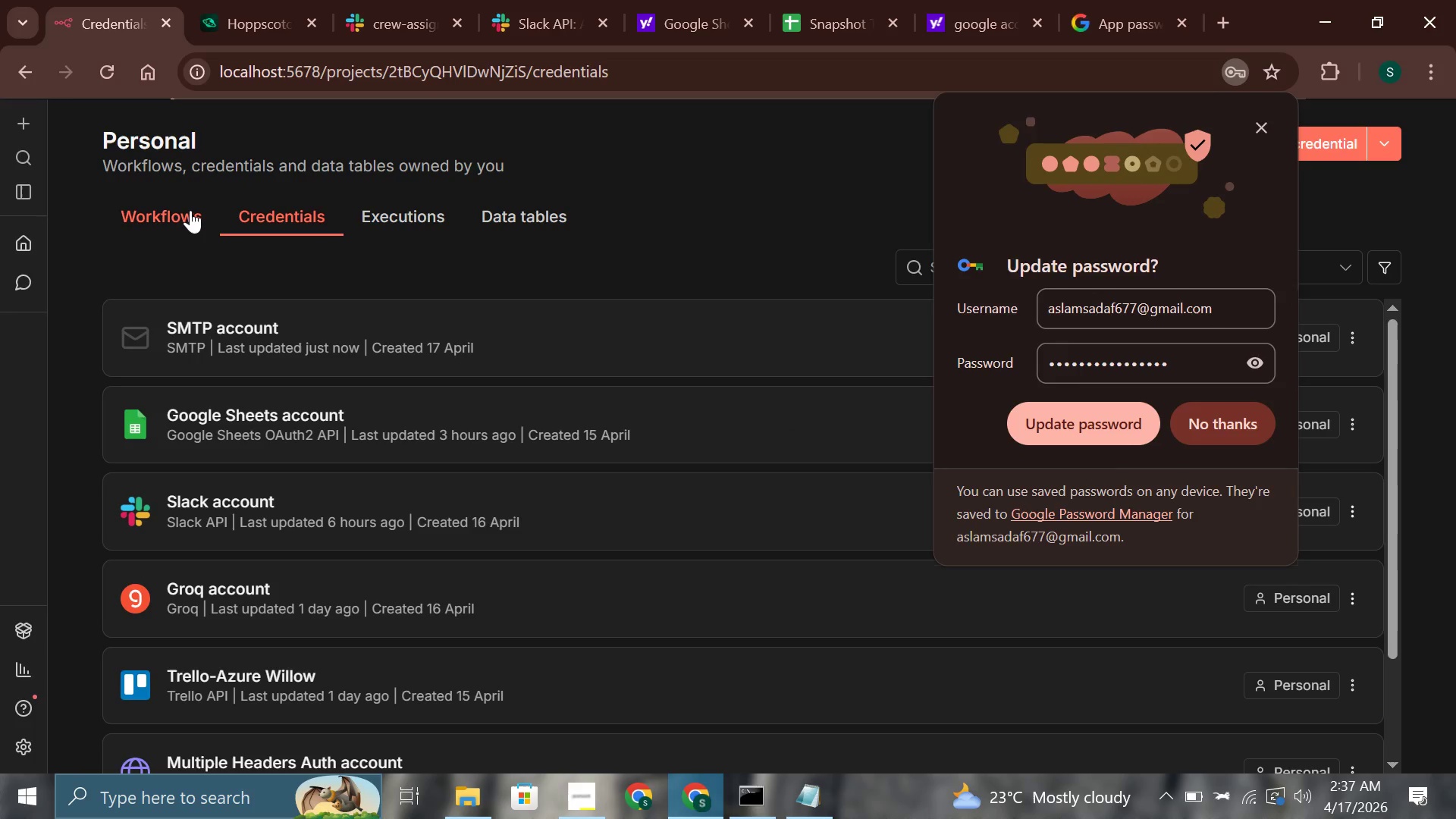 
left_click([189, 208])
 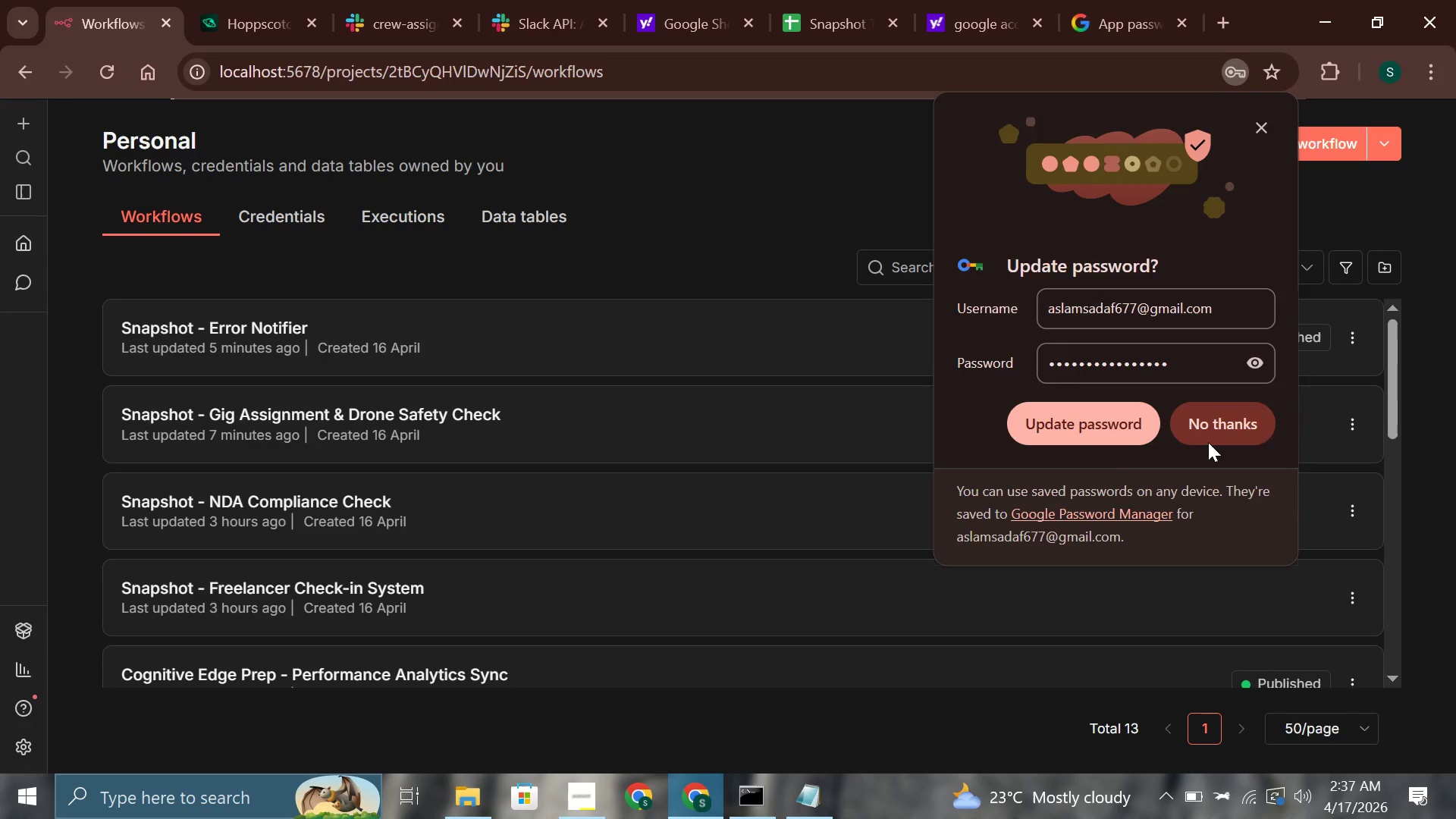 
left_click([1207, 420])
 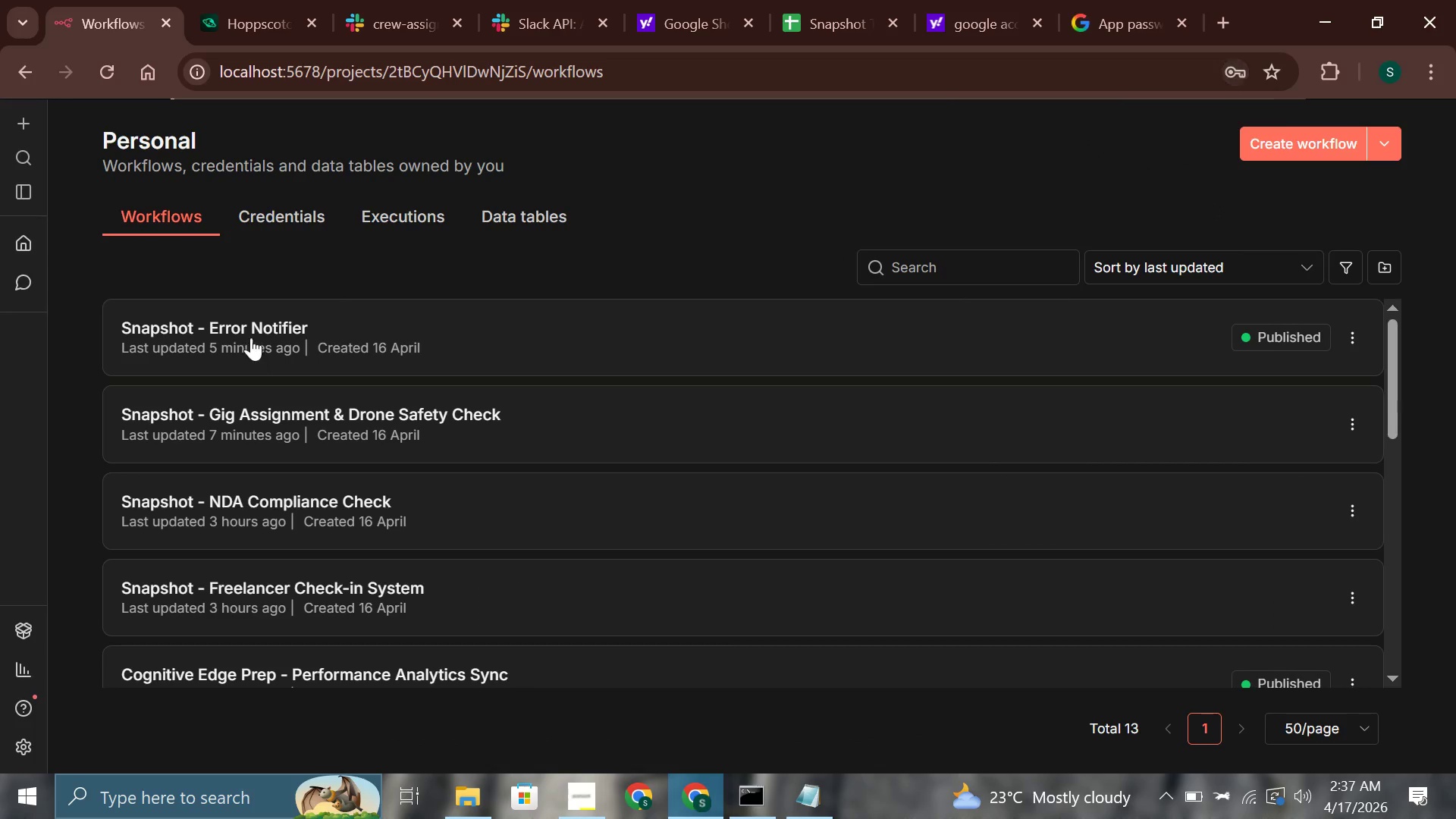 
left_click([250, 333])
 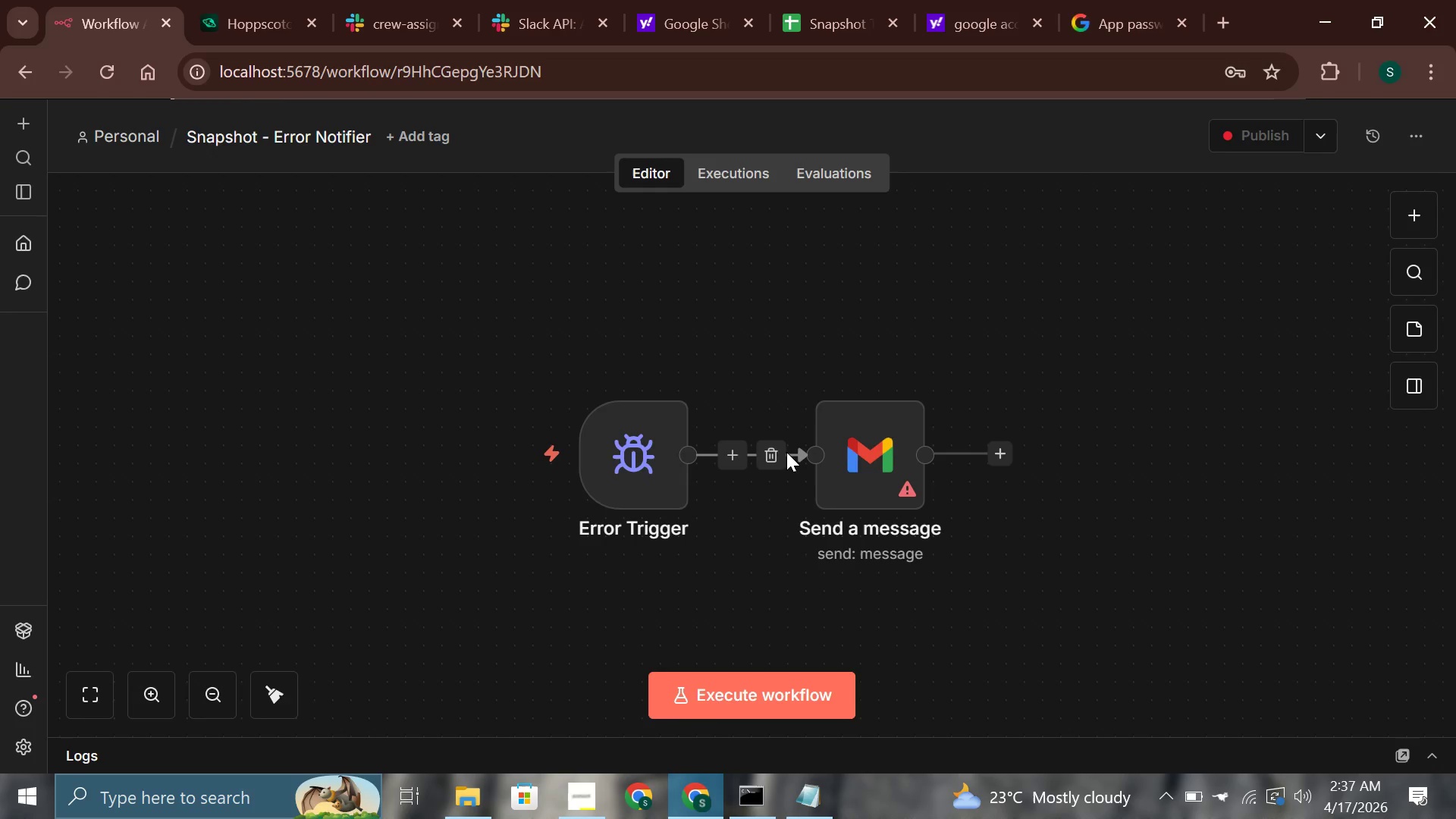 
double_click([877, 448])
 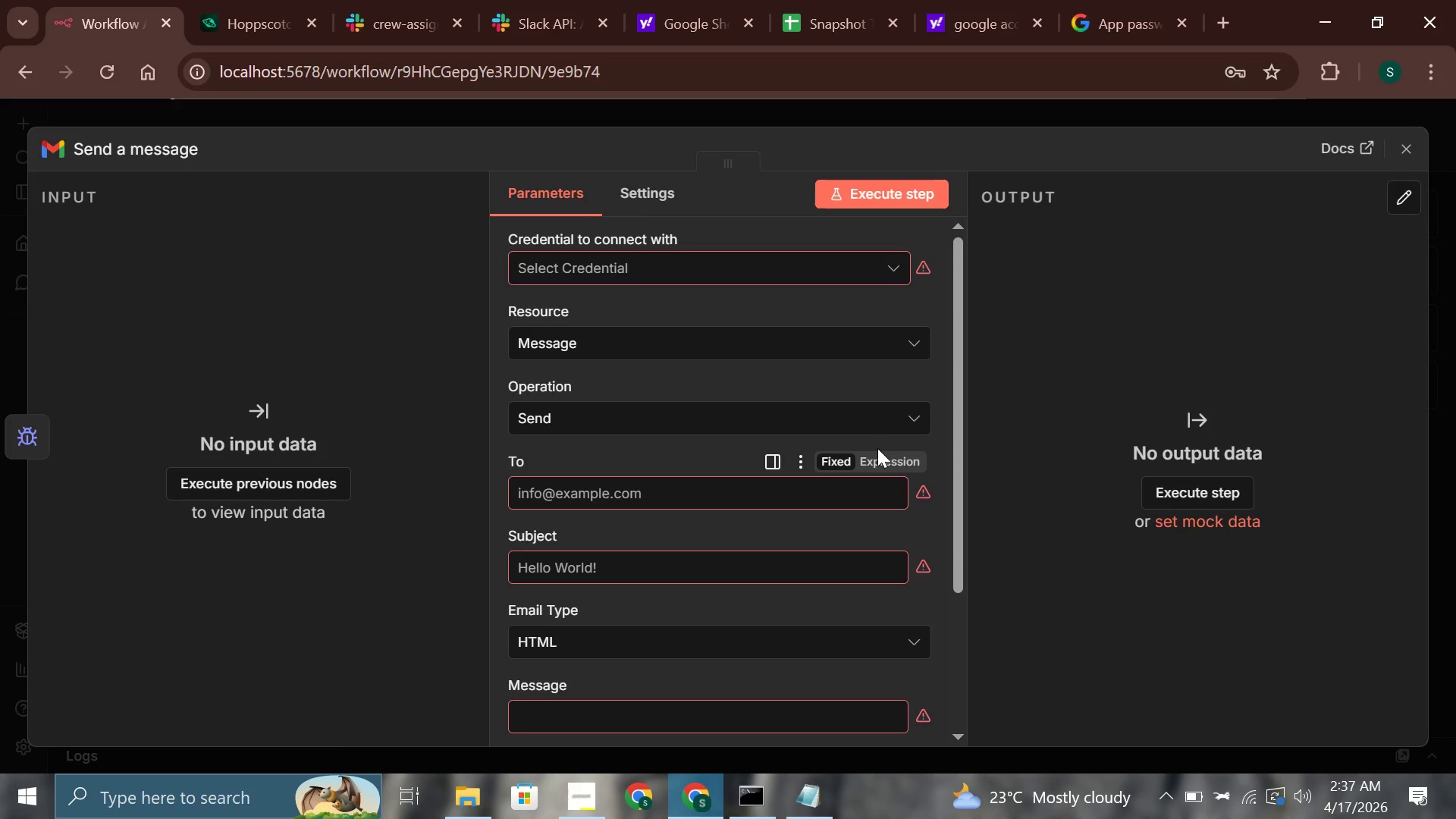 
wait(17.84)
 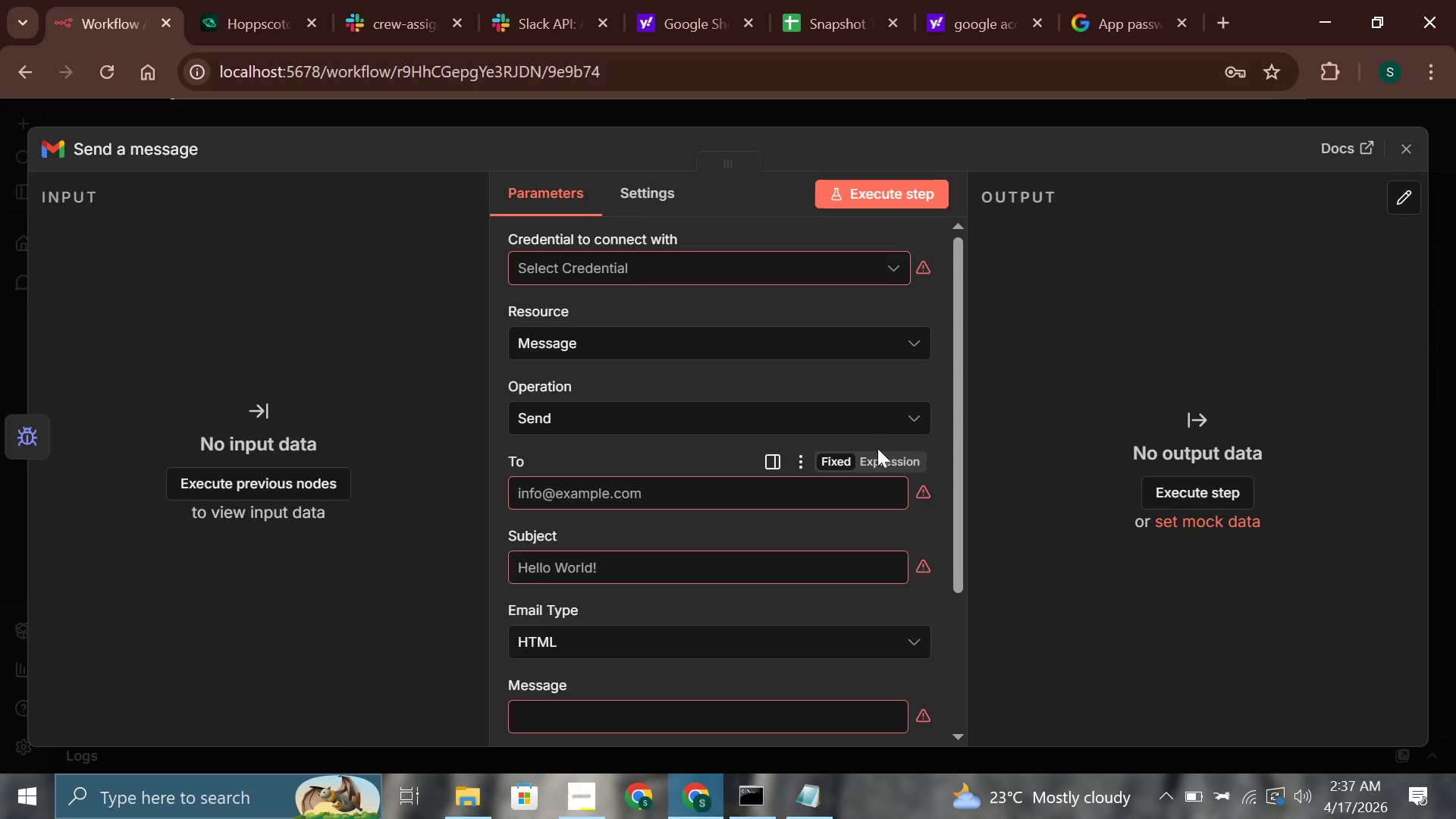 
left_click([591, 493])
 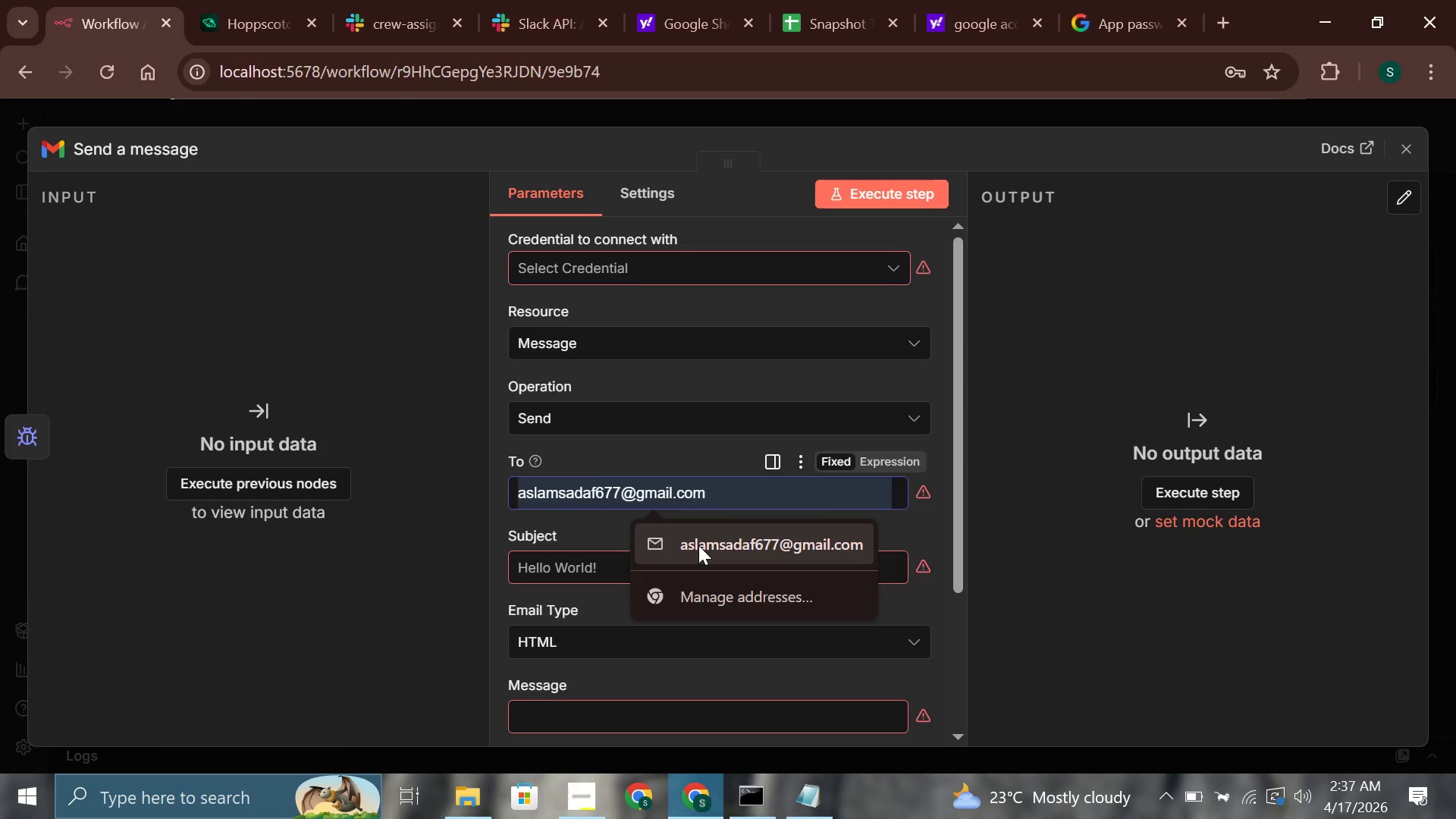 
left_click([698, 547])
 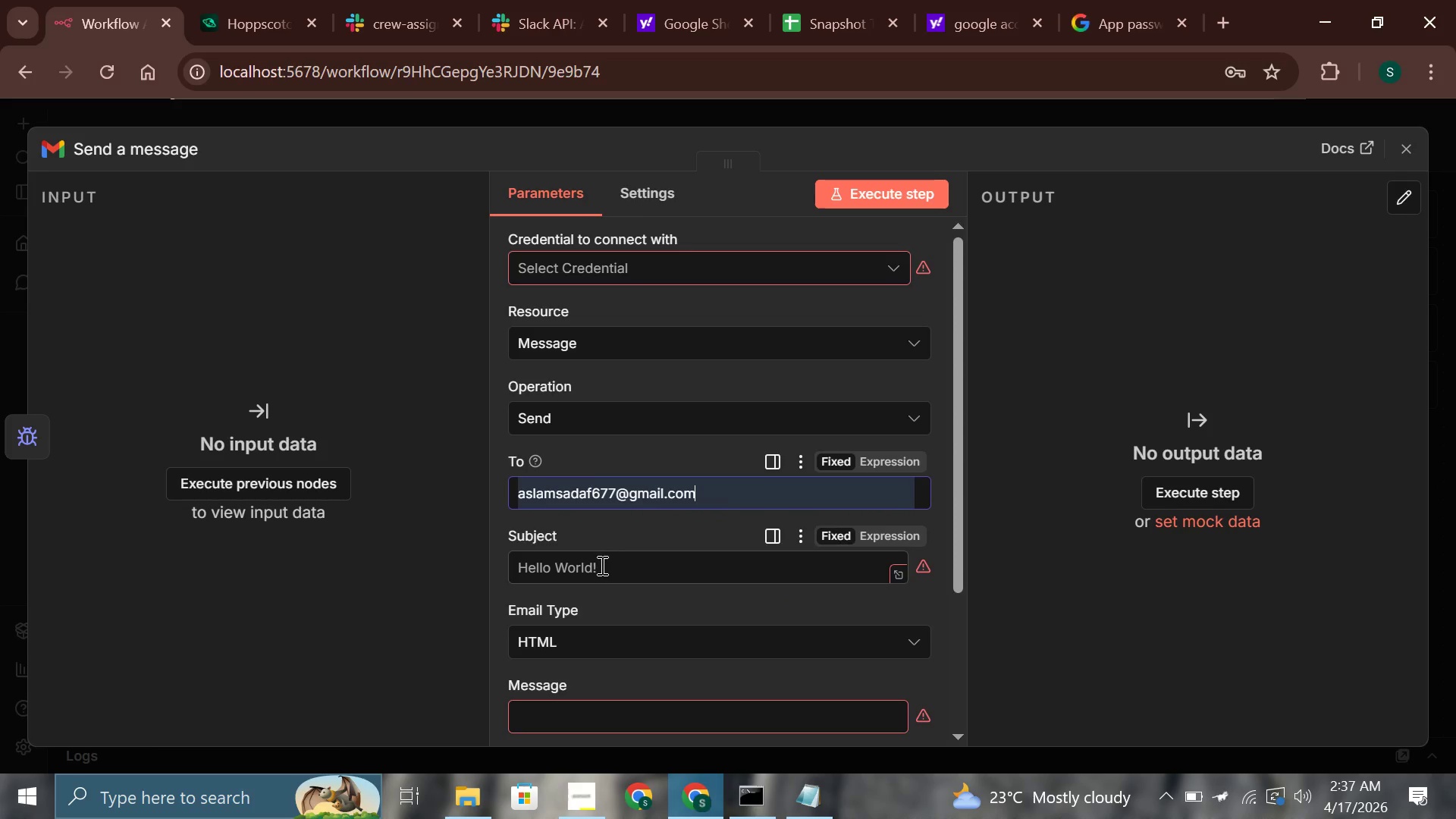 
left_click([601, 565])
 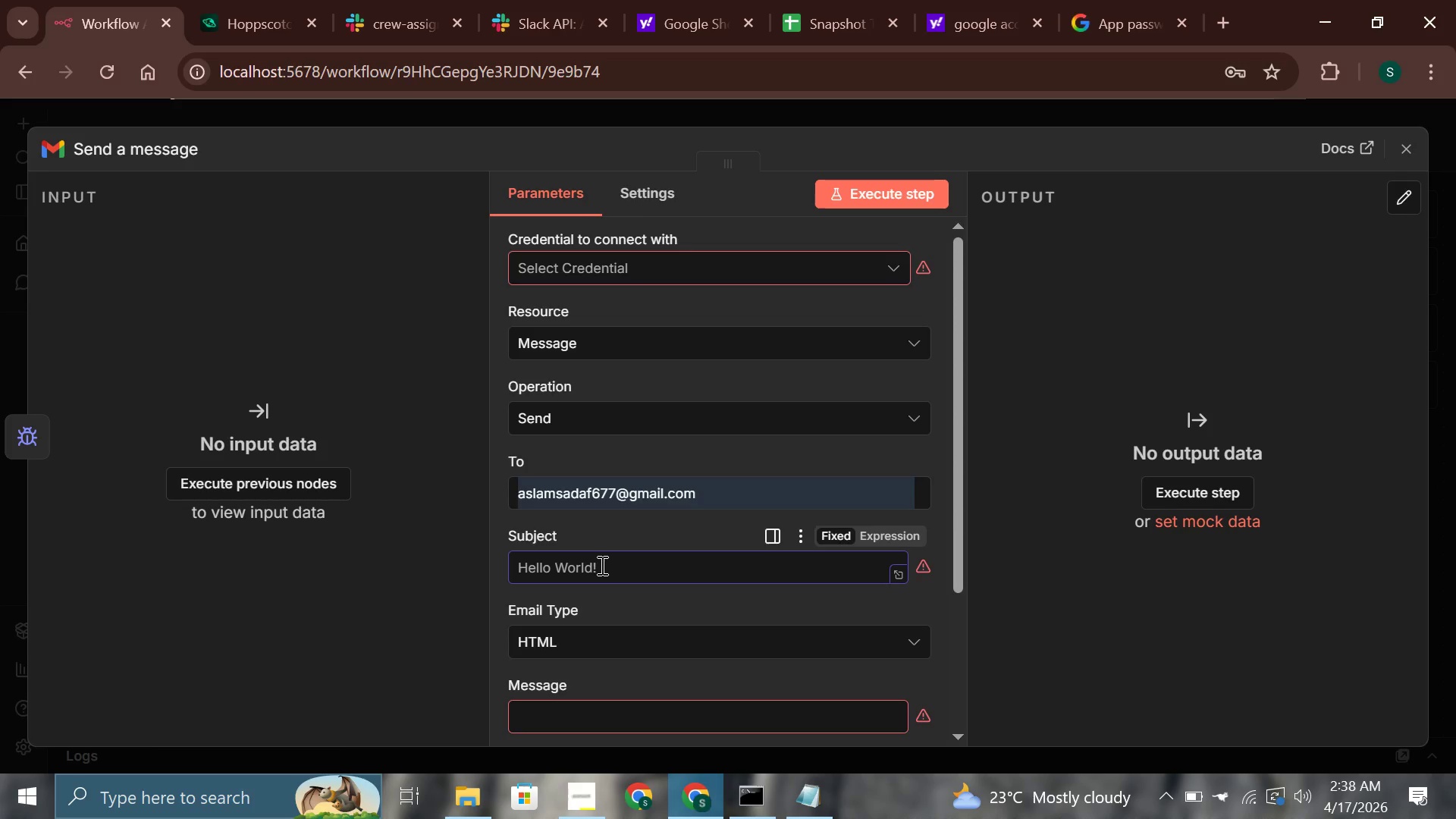 
wait(7.34)
 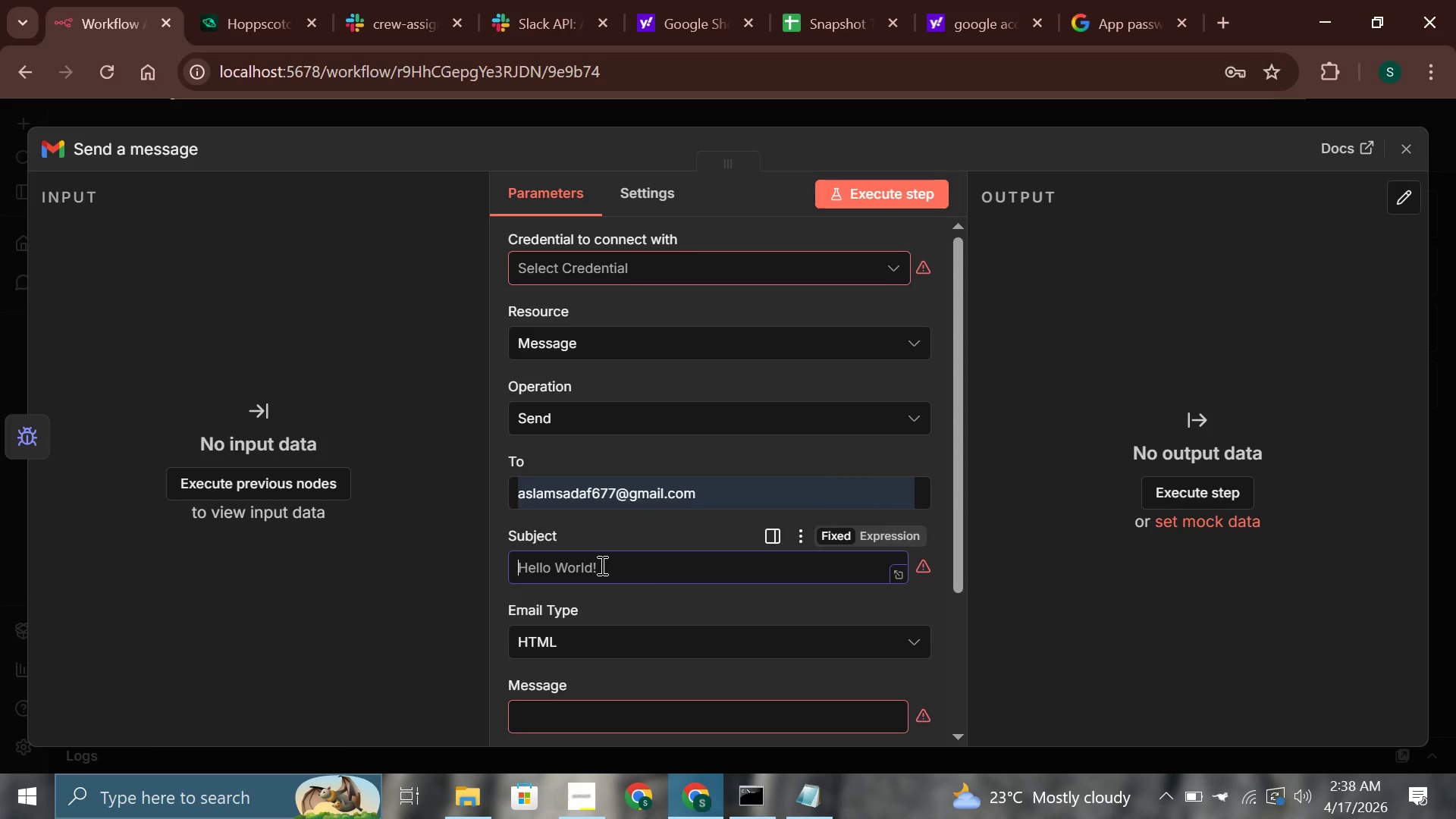 
key(Meta+Period)
 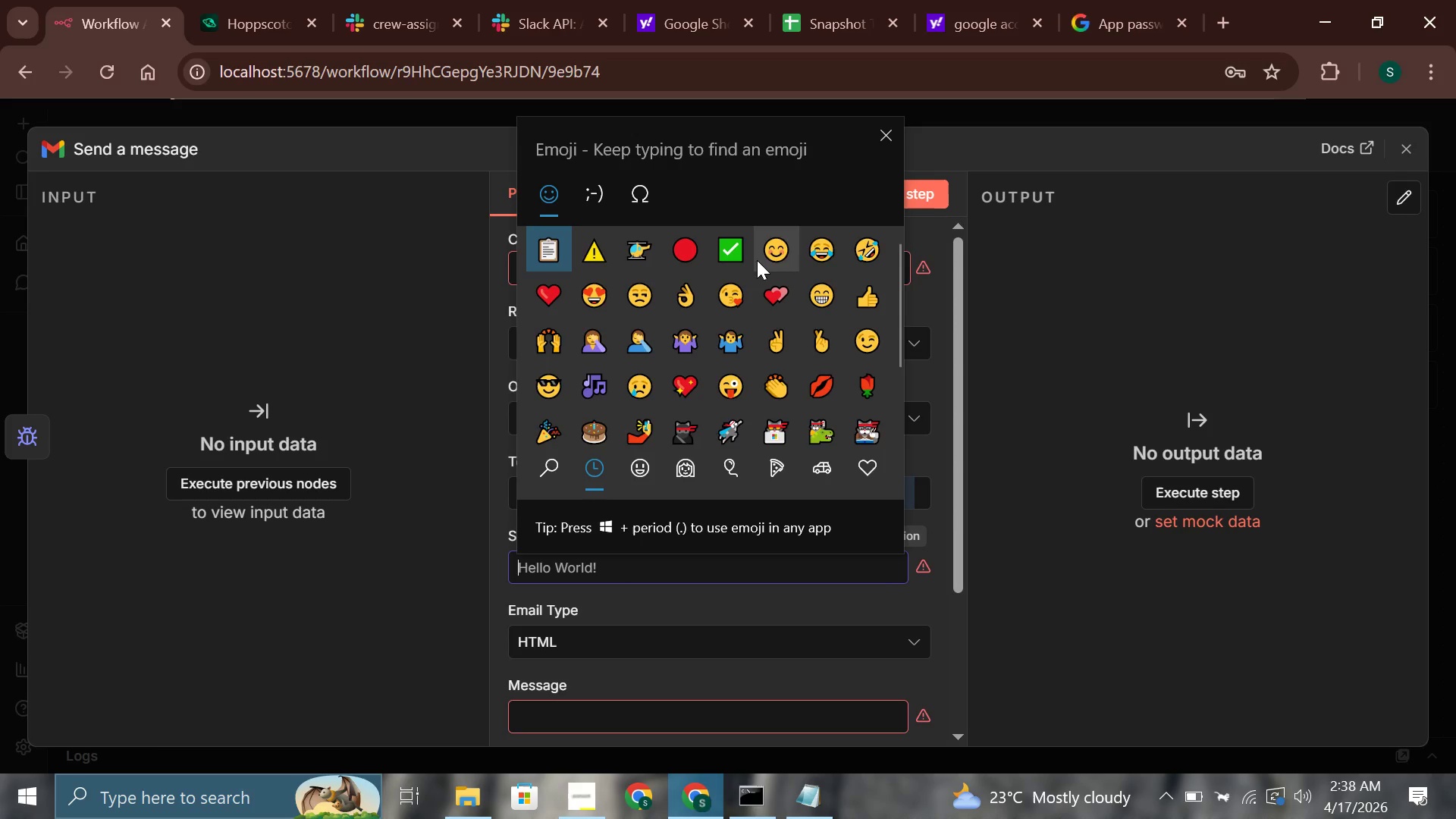 
left_click([673, 254])
 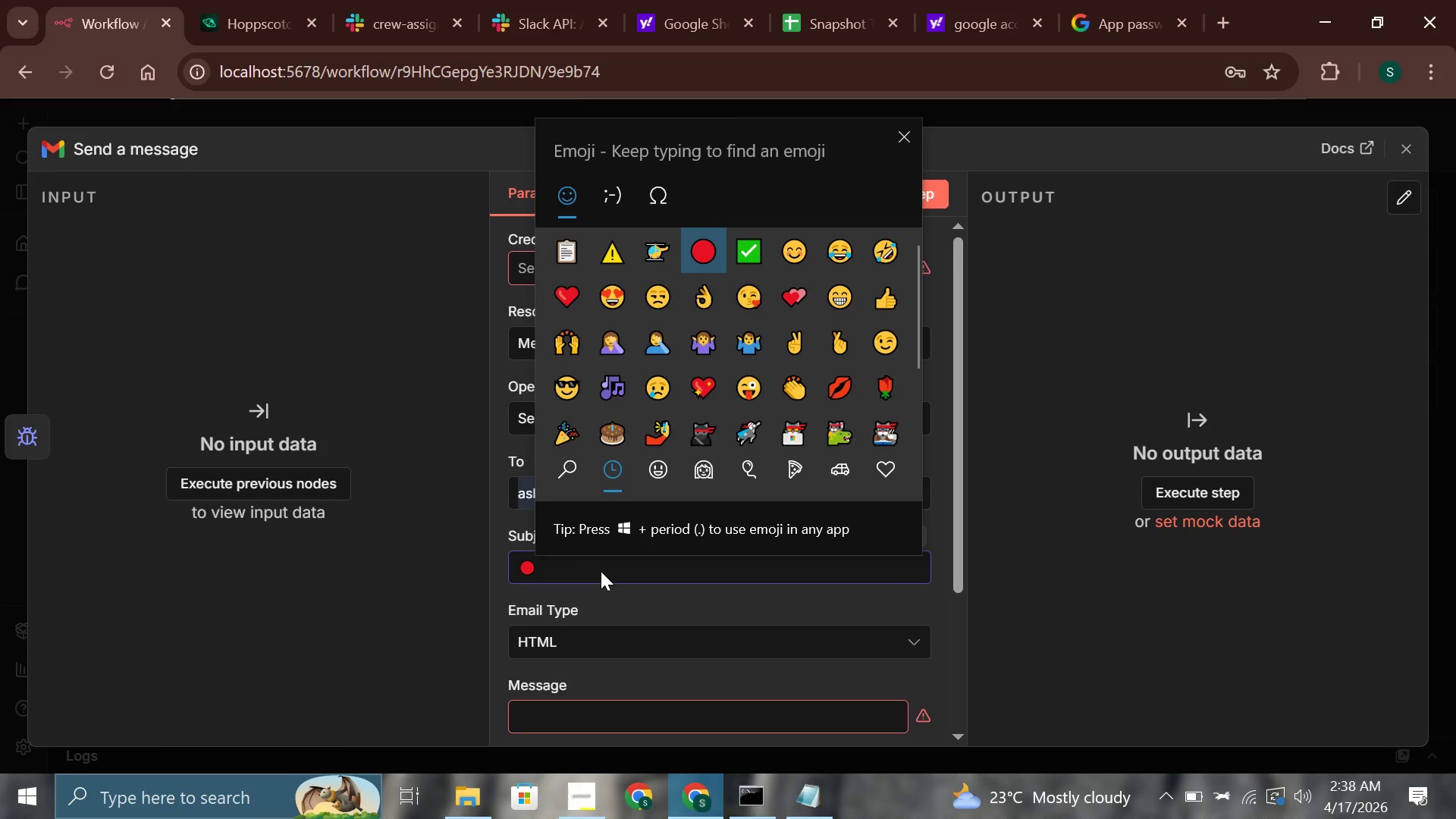 
left_click([599, 571])
 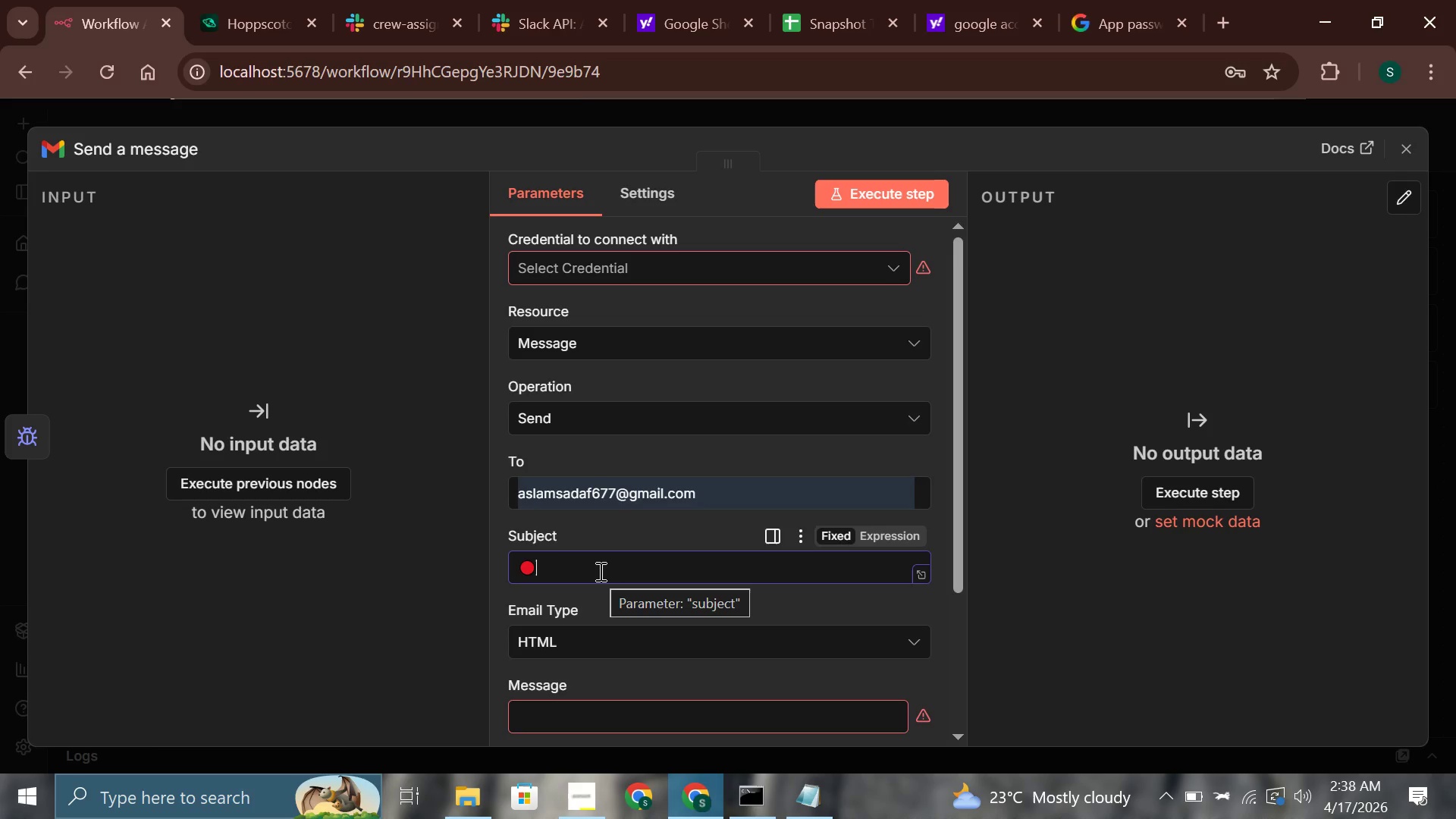 
type(Workflow Error: Snapshot Talent Gru)
key(Backspace)
type(oup)
 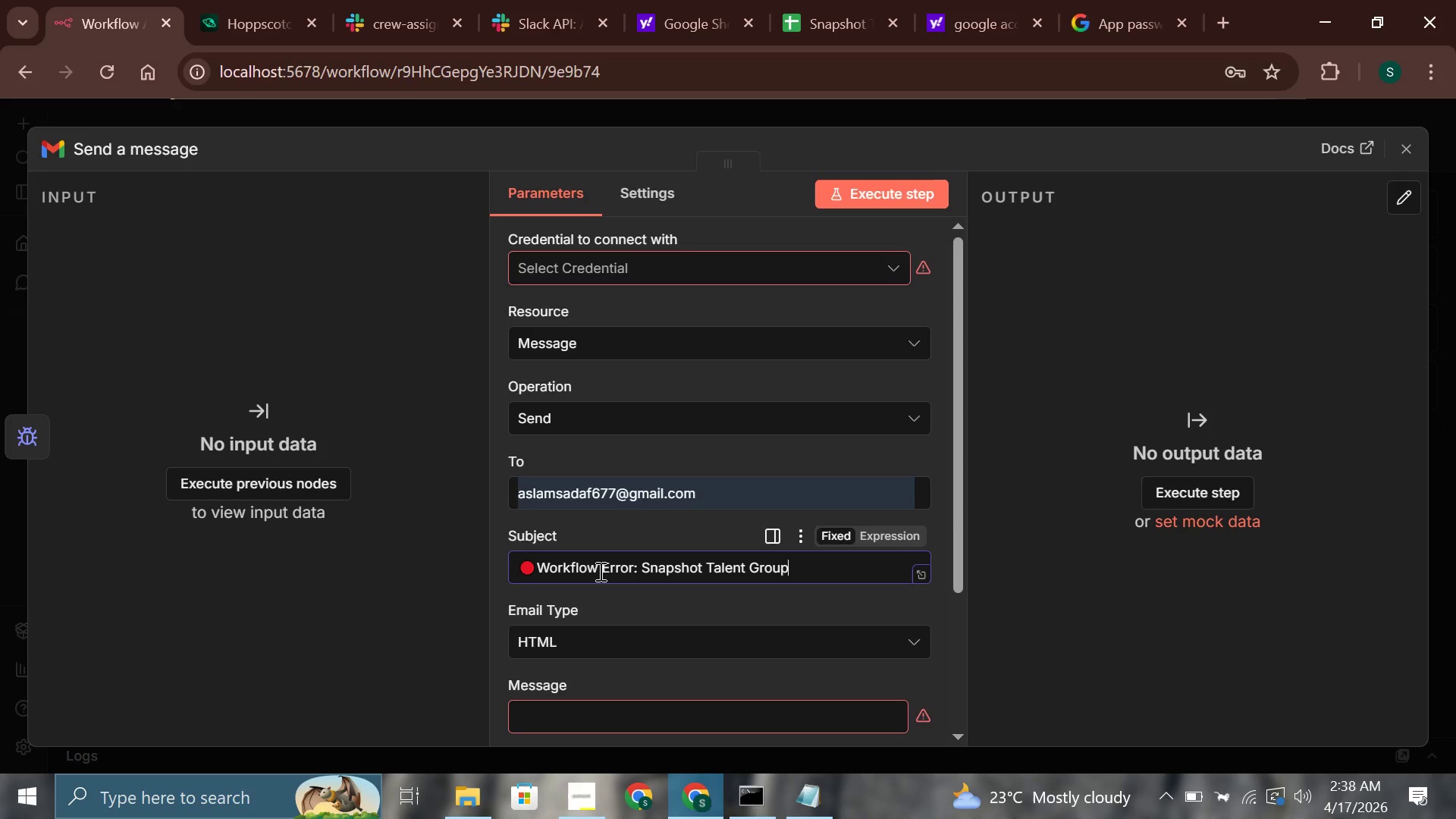 
scroll: coordinate [599, 570], scroll_direction: down, amount: 2.0
 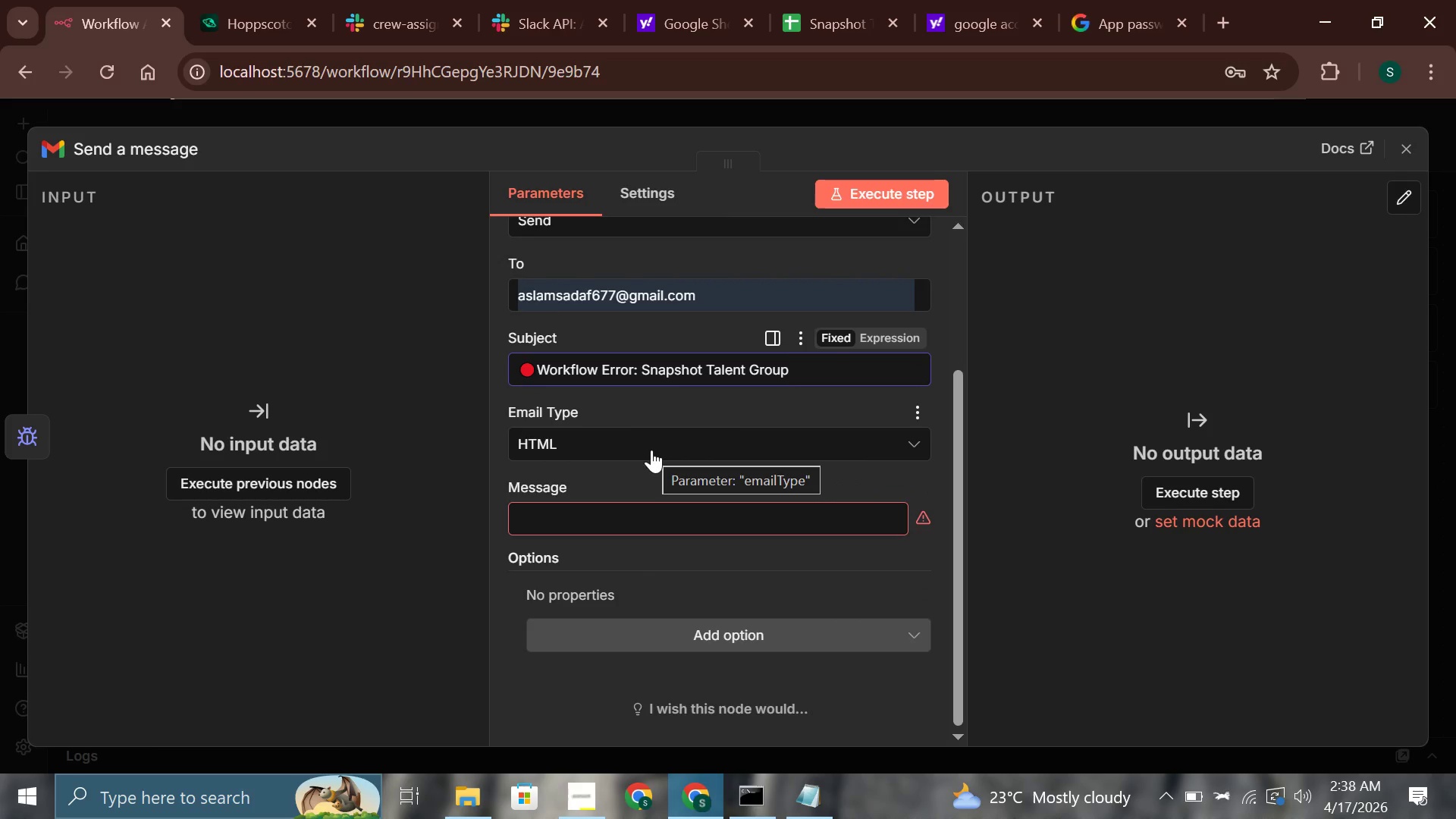 
left_click([899, 479])
 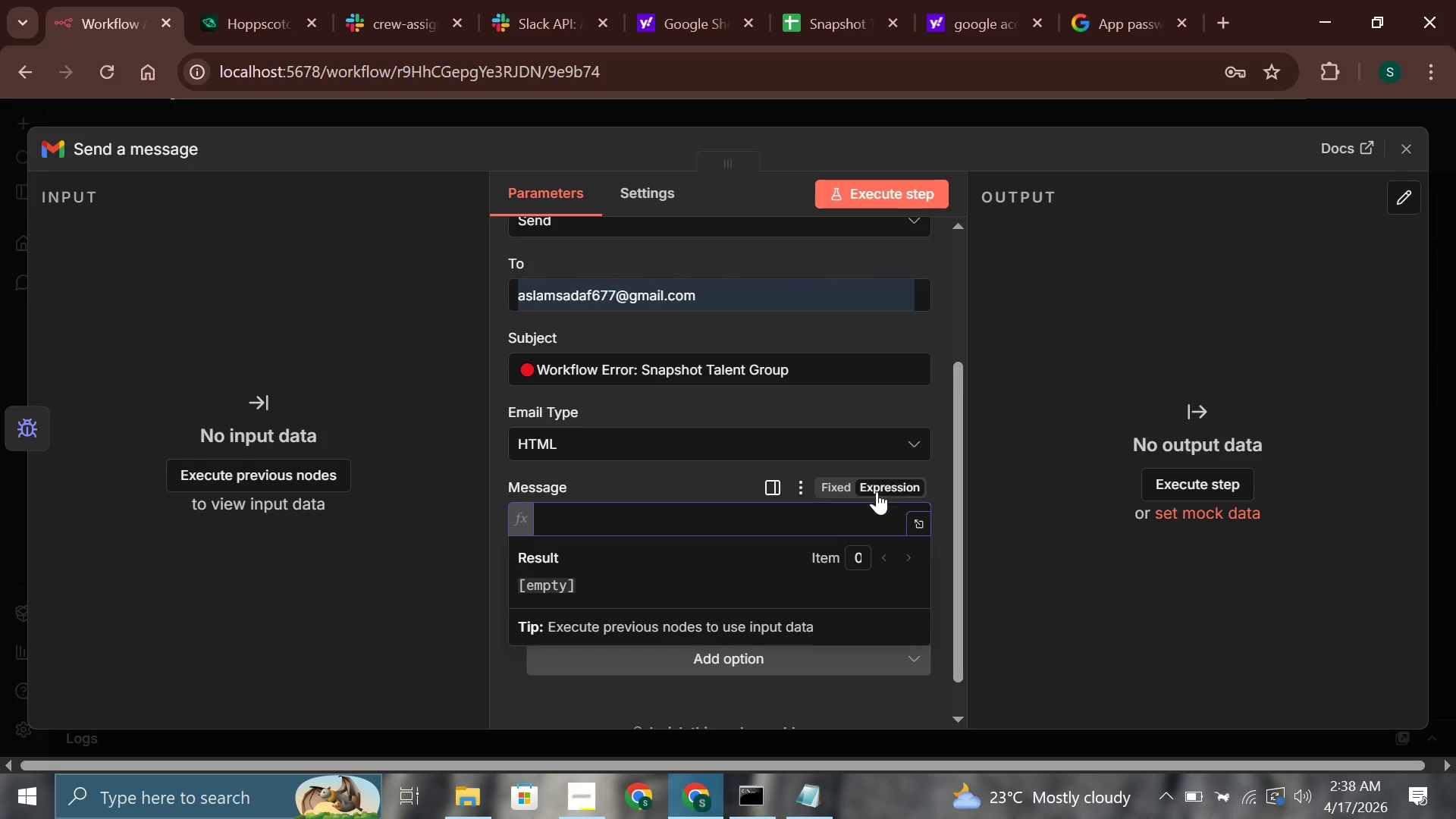 
type(An error occured in your automation system.)
 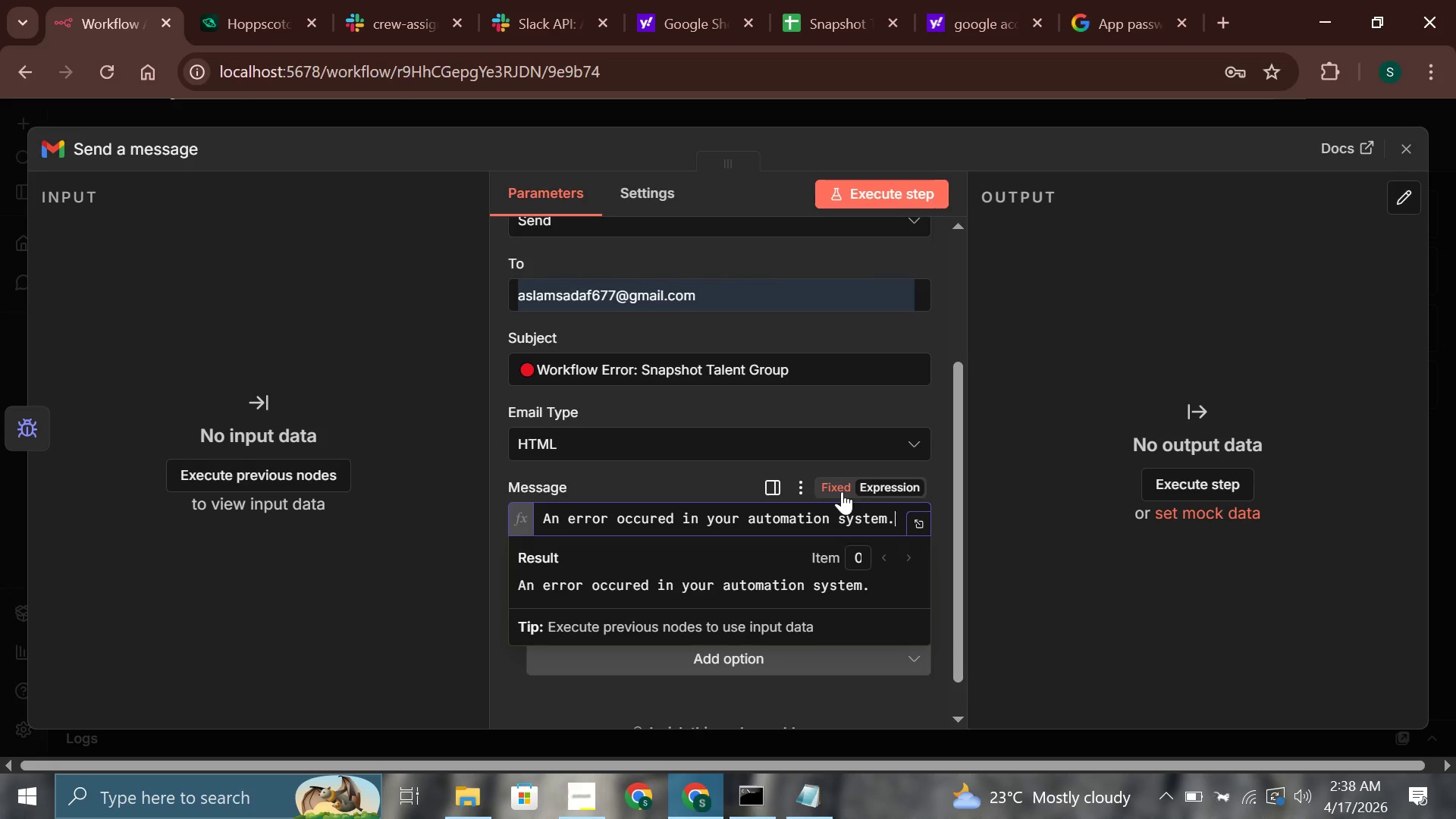 
key(Enter)
 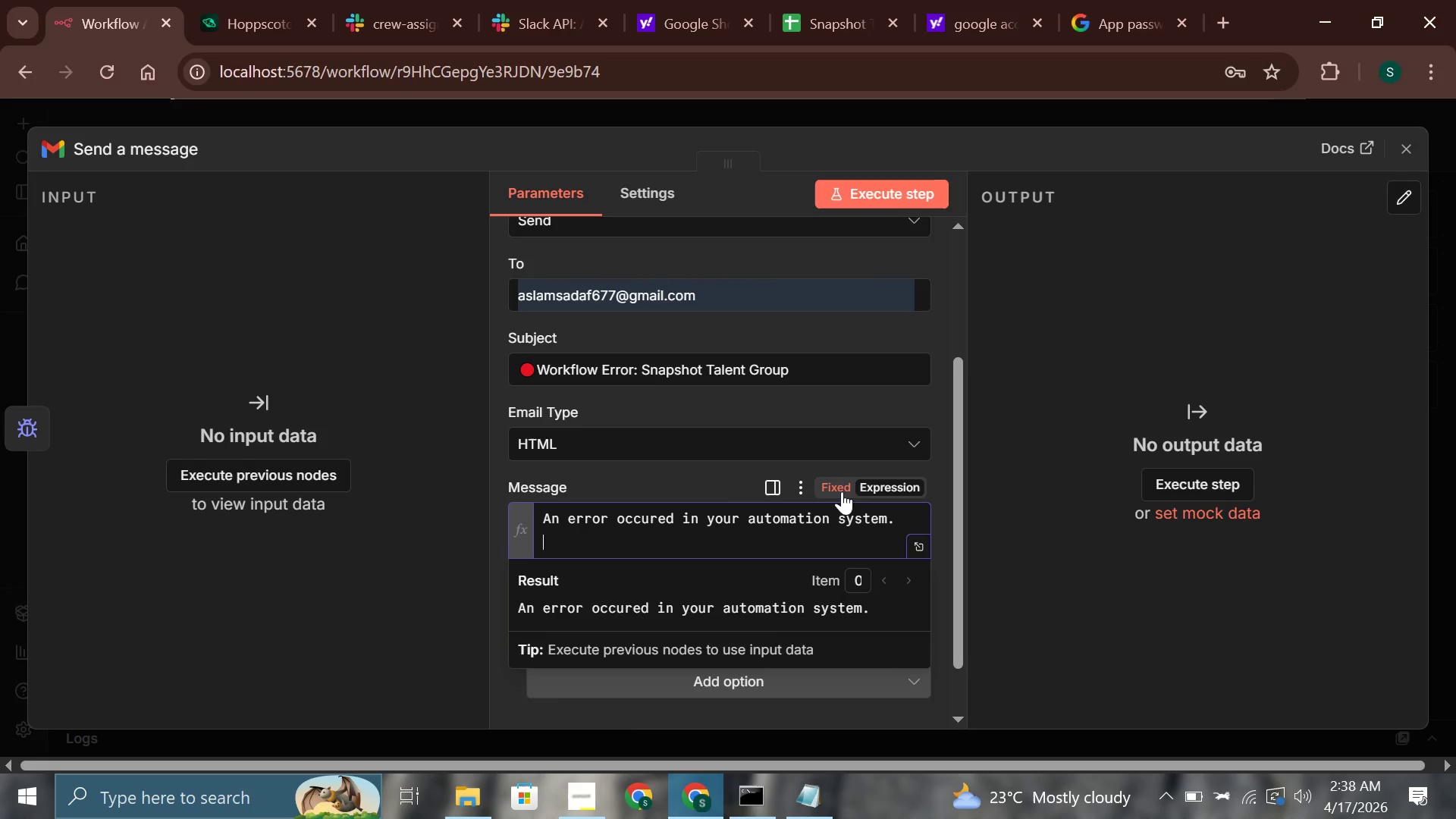 
key(Enter)
 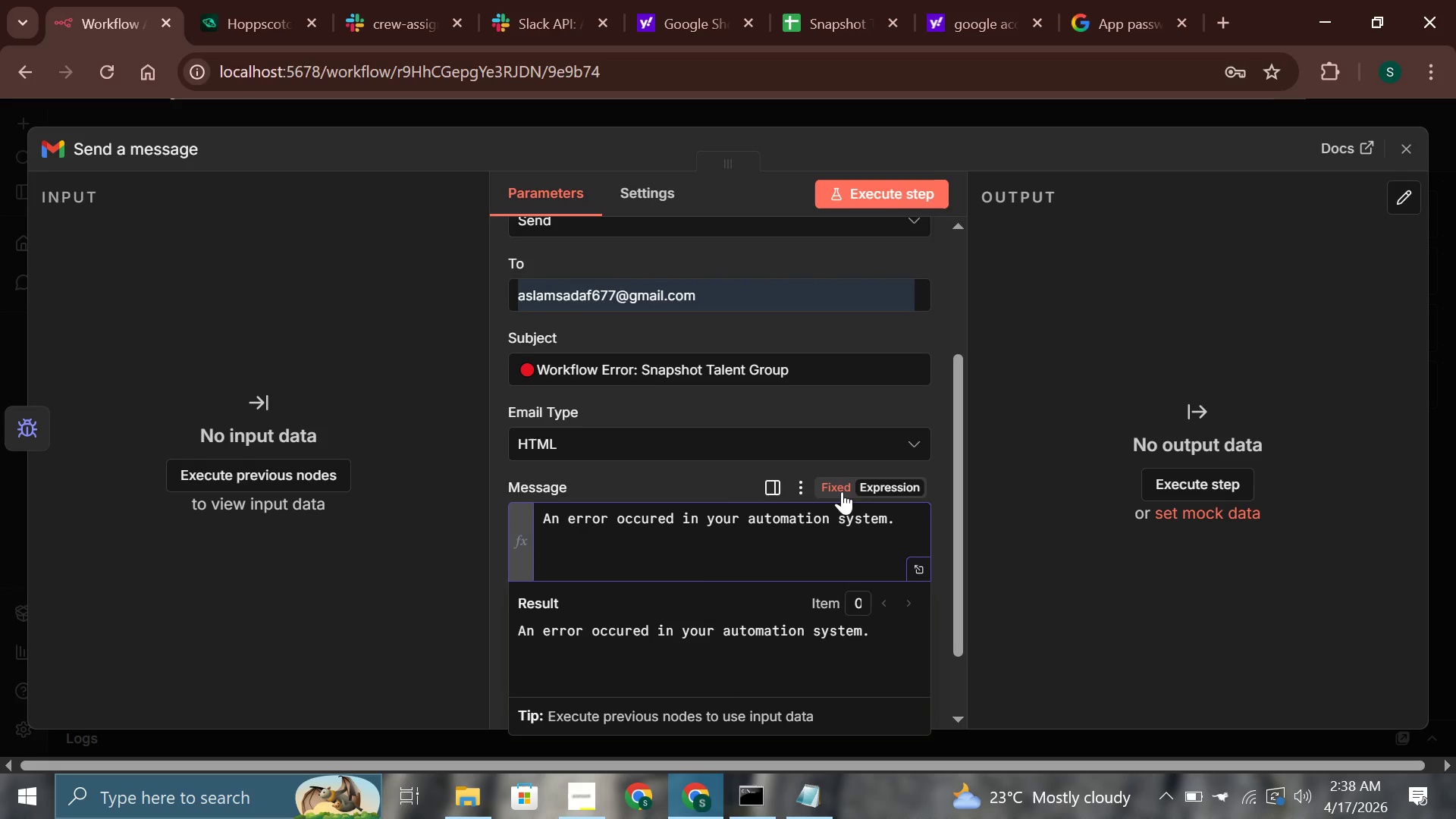 
wait(9.05)
 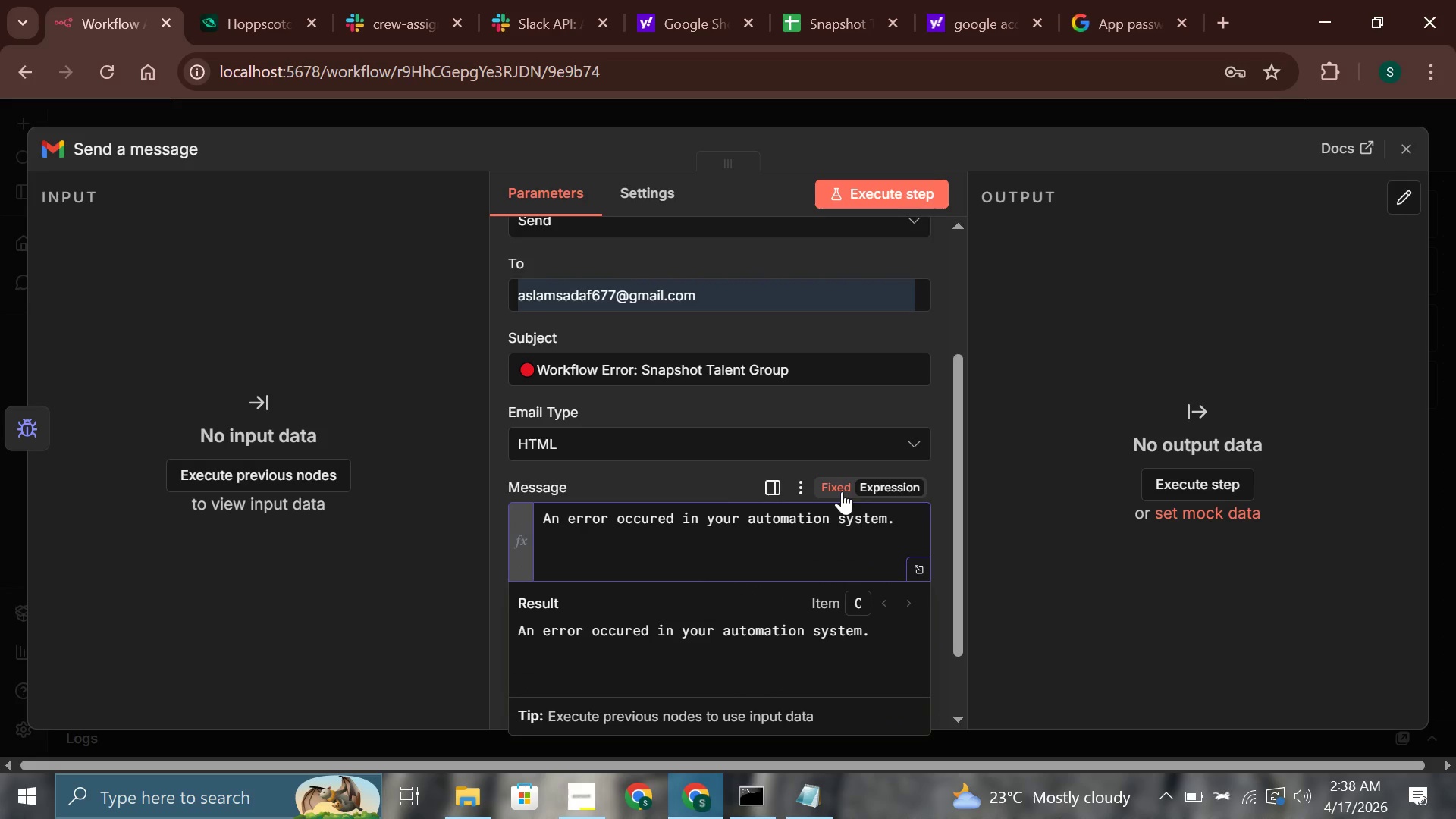 
type(Workflow:)
 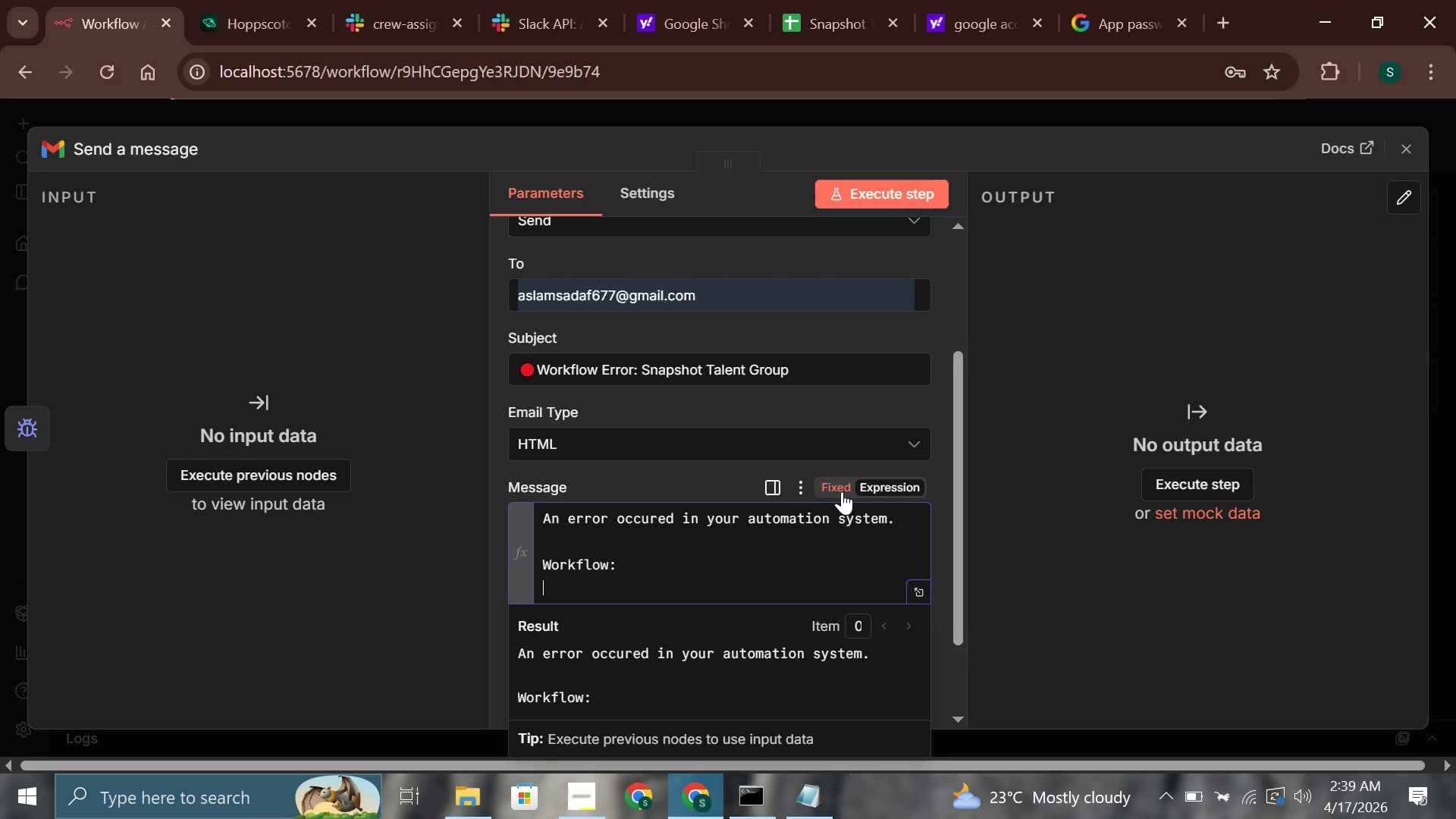 
 